 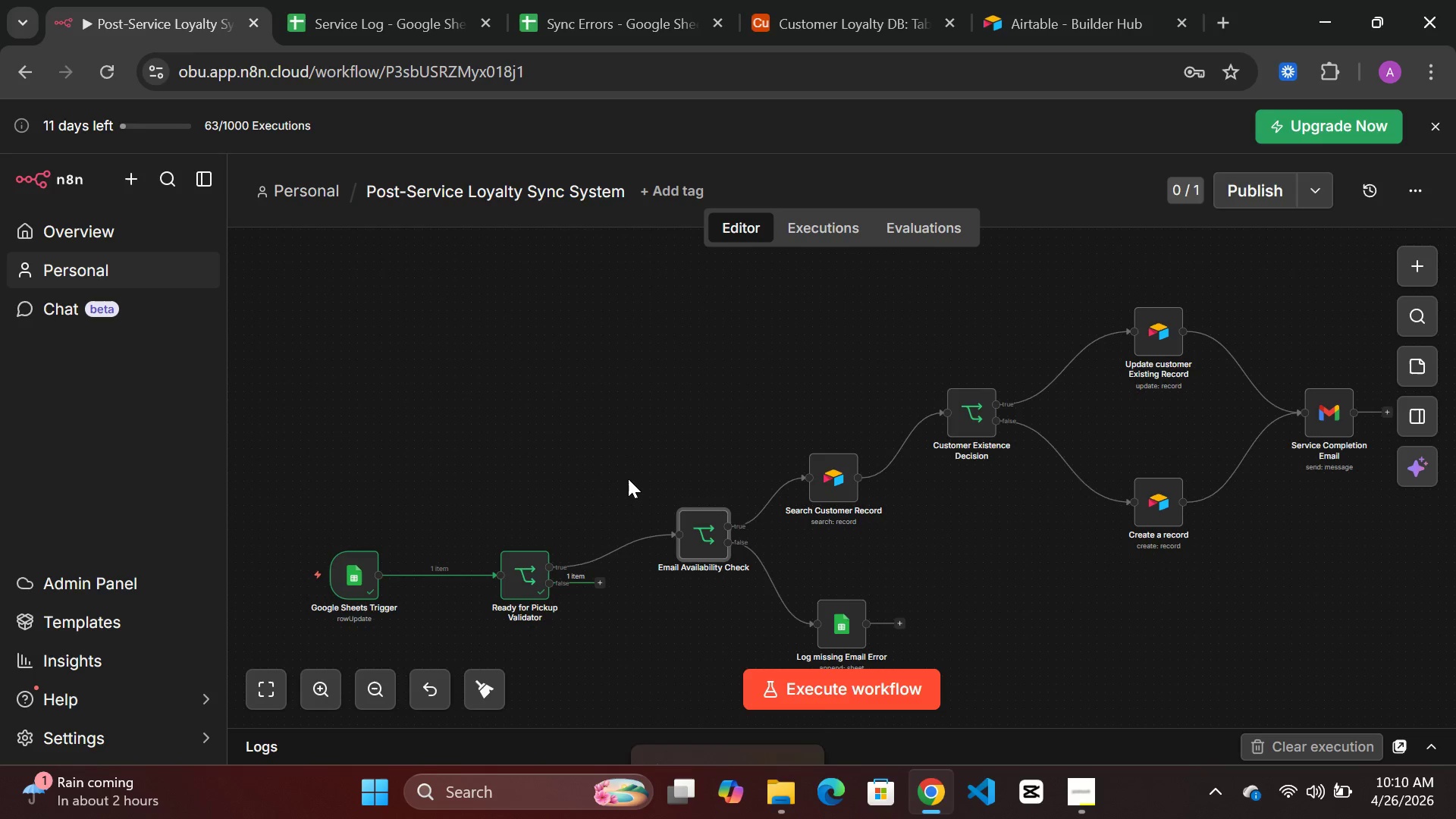 
key(Unknown)
 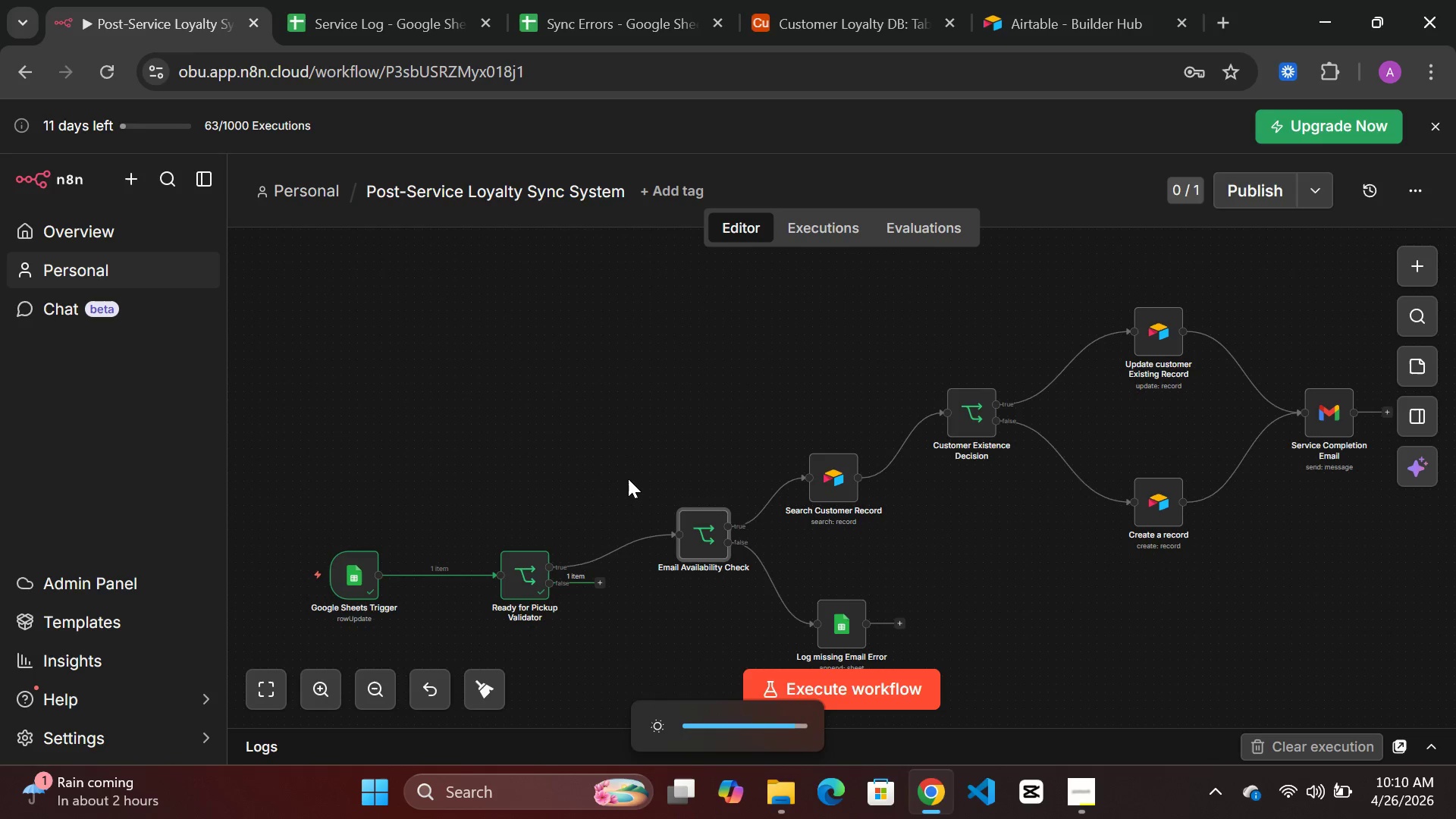 
key(Unknown)
 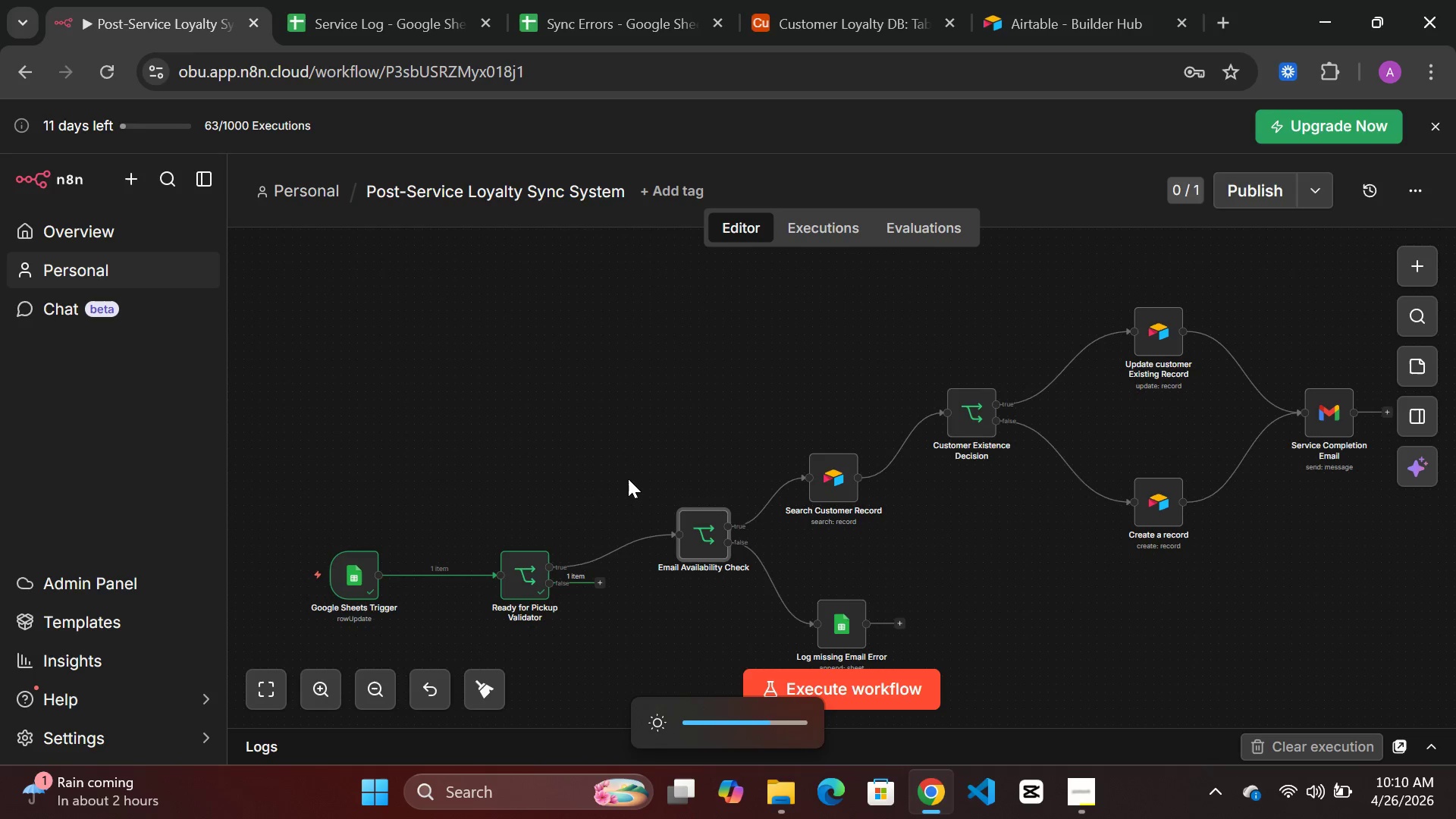 
key(Unknown)
 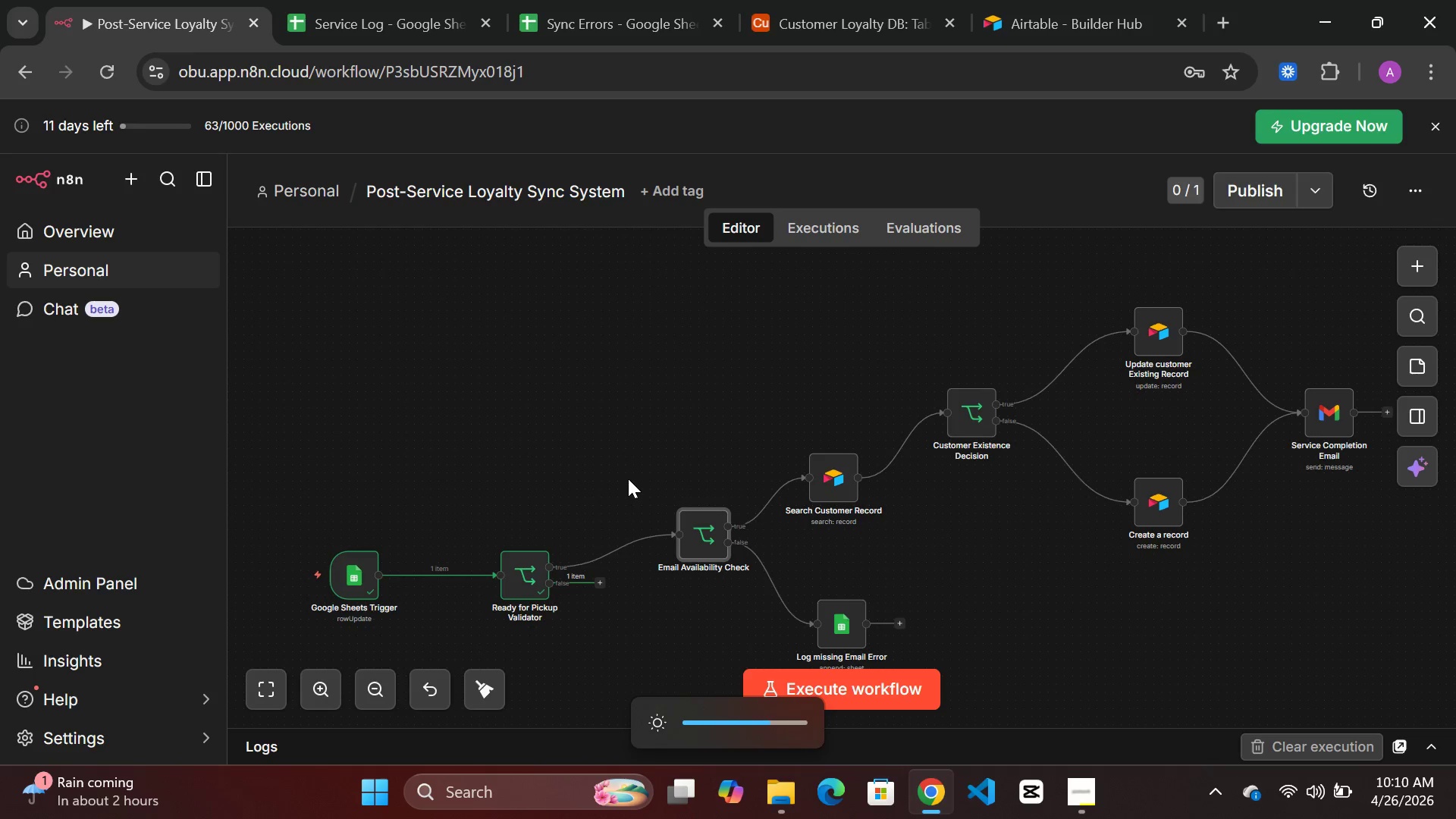 
key(Unknown)
 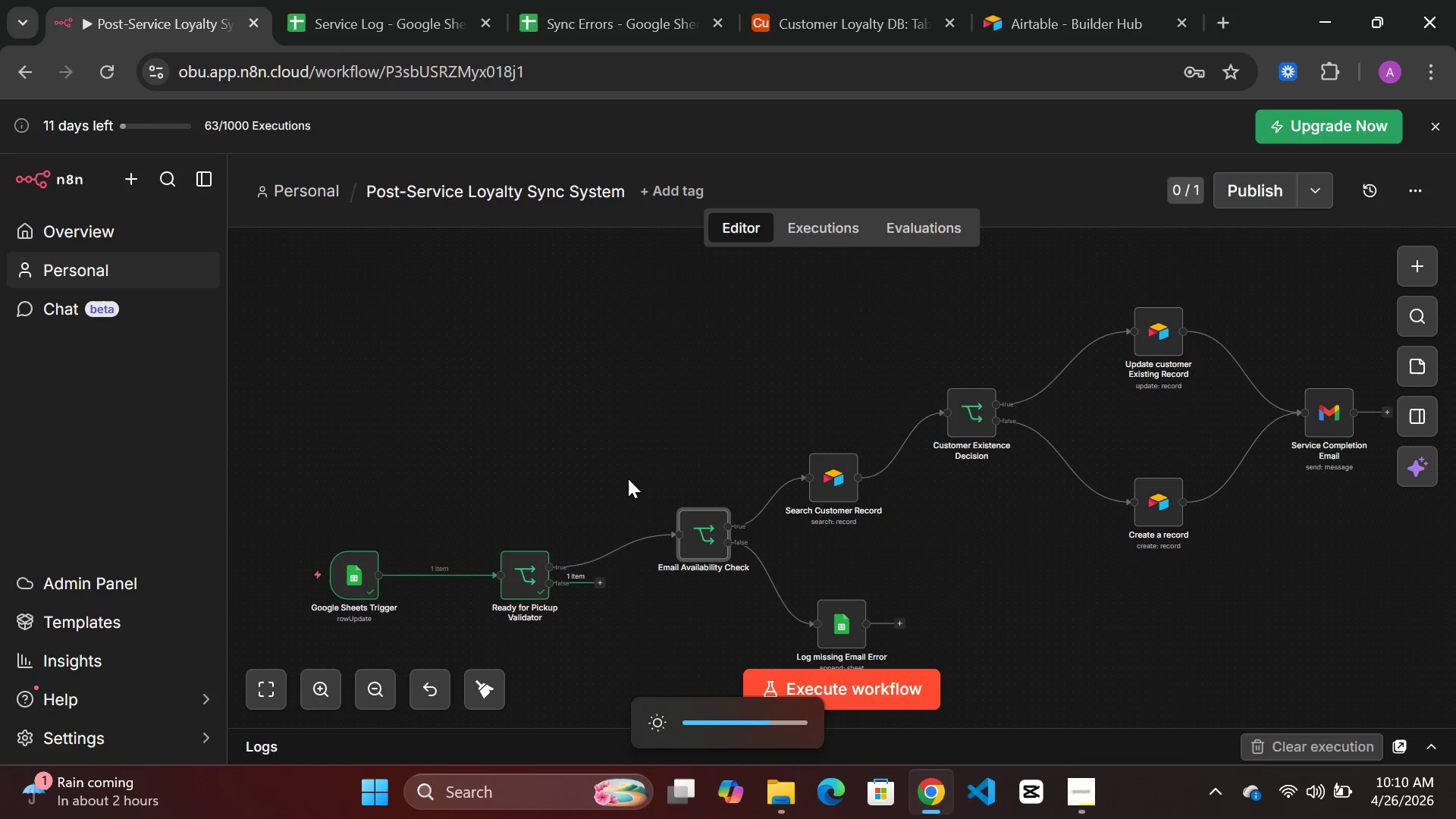 
key(Unknown)
 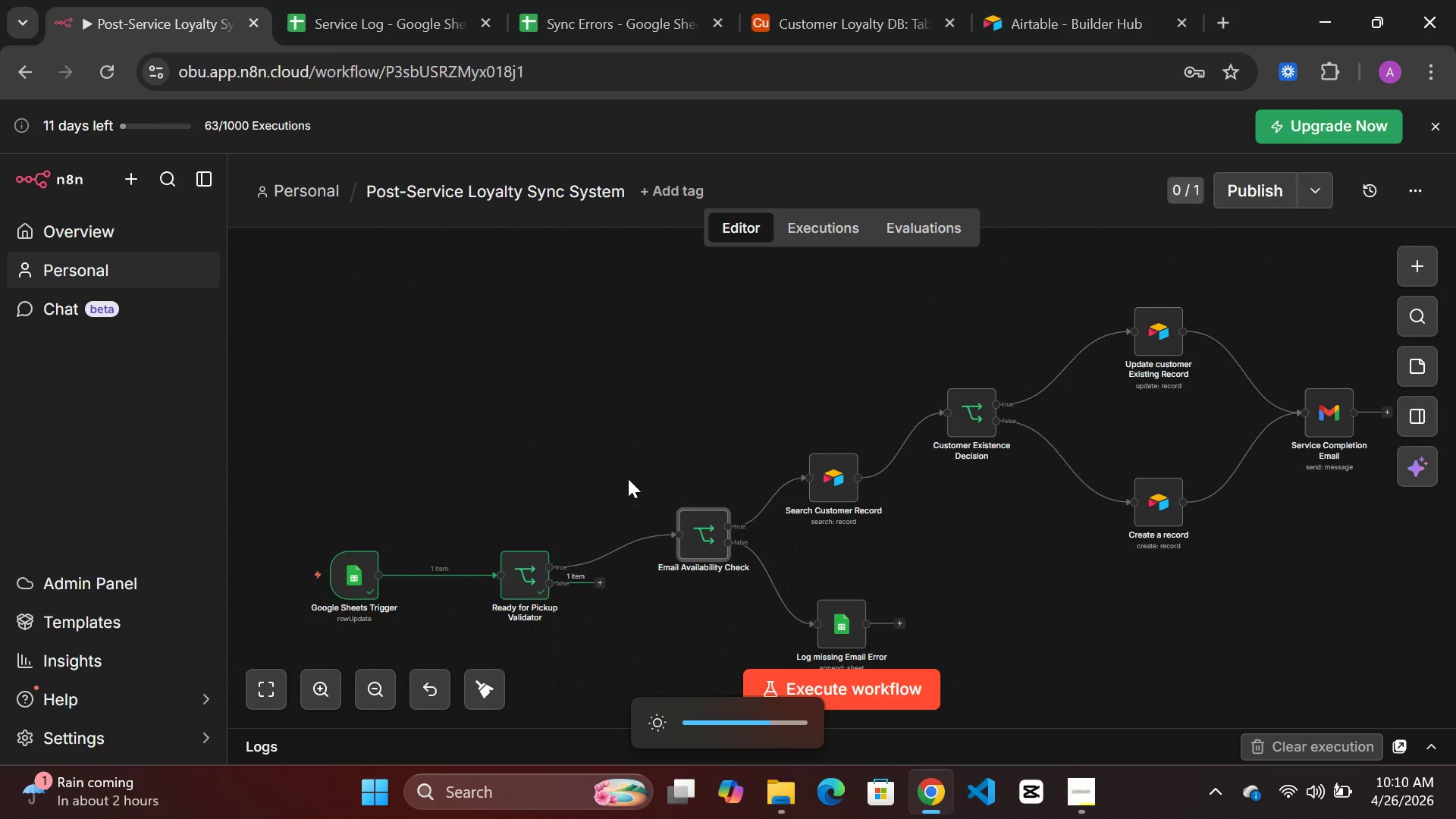 
key(Unknown)
 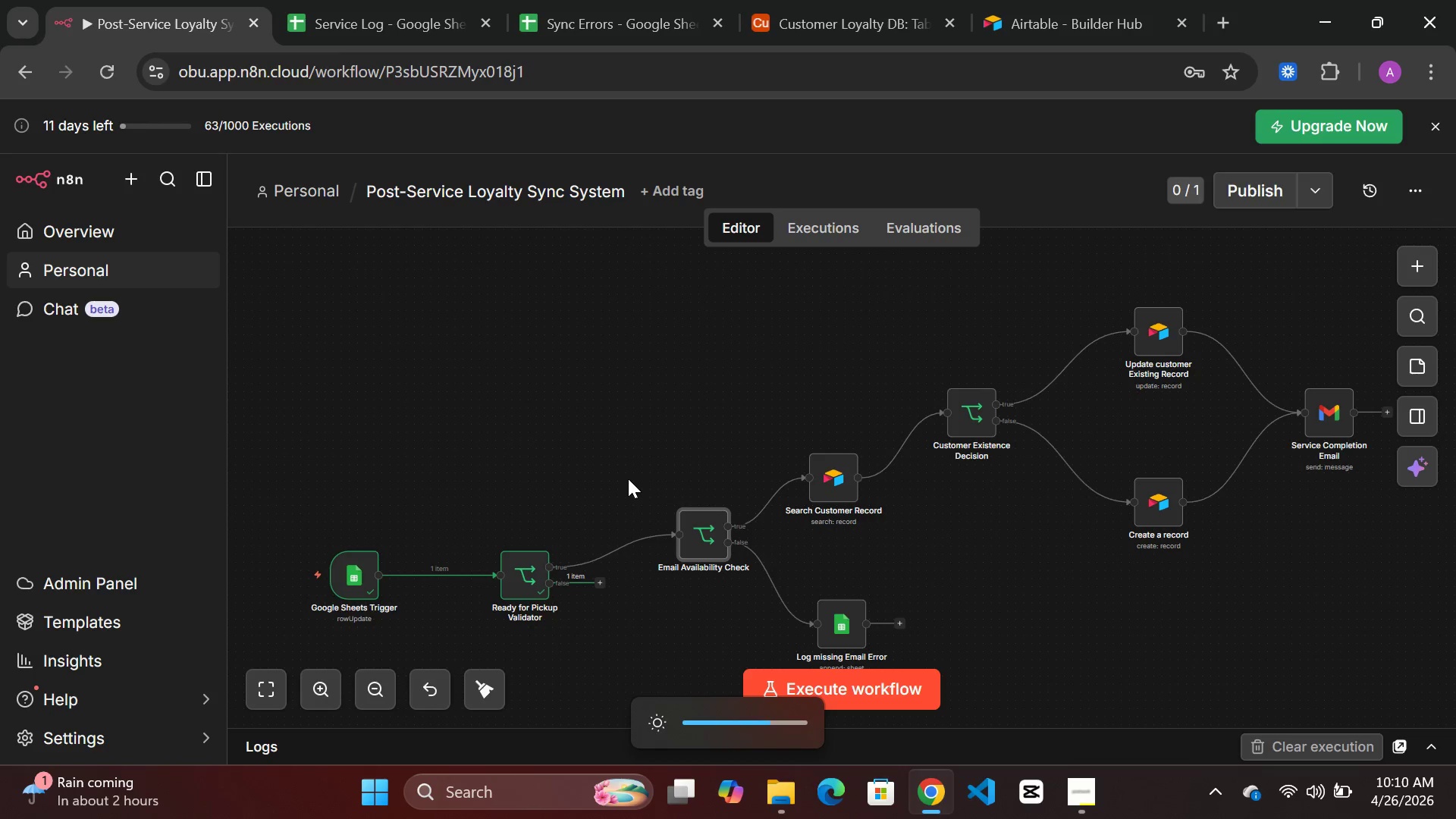 
key(Unknown)
 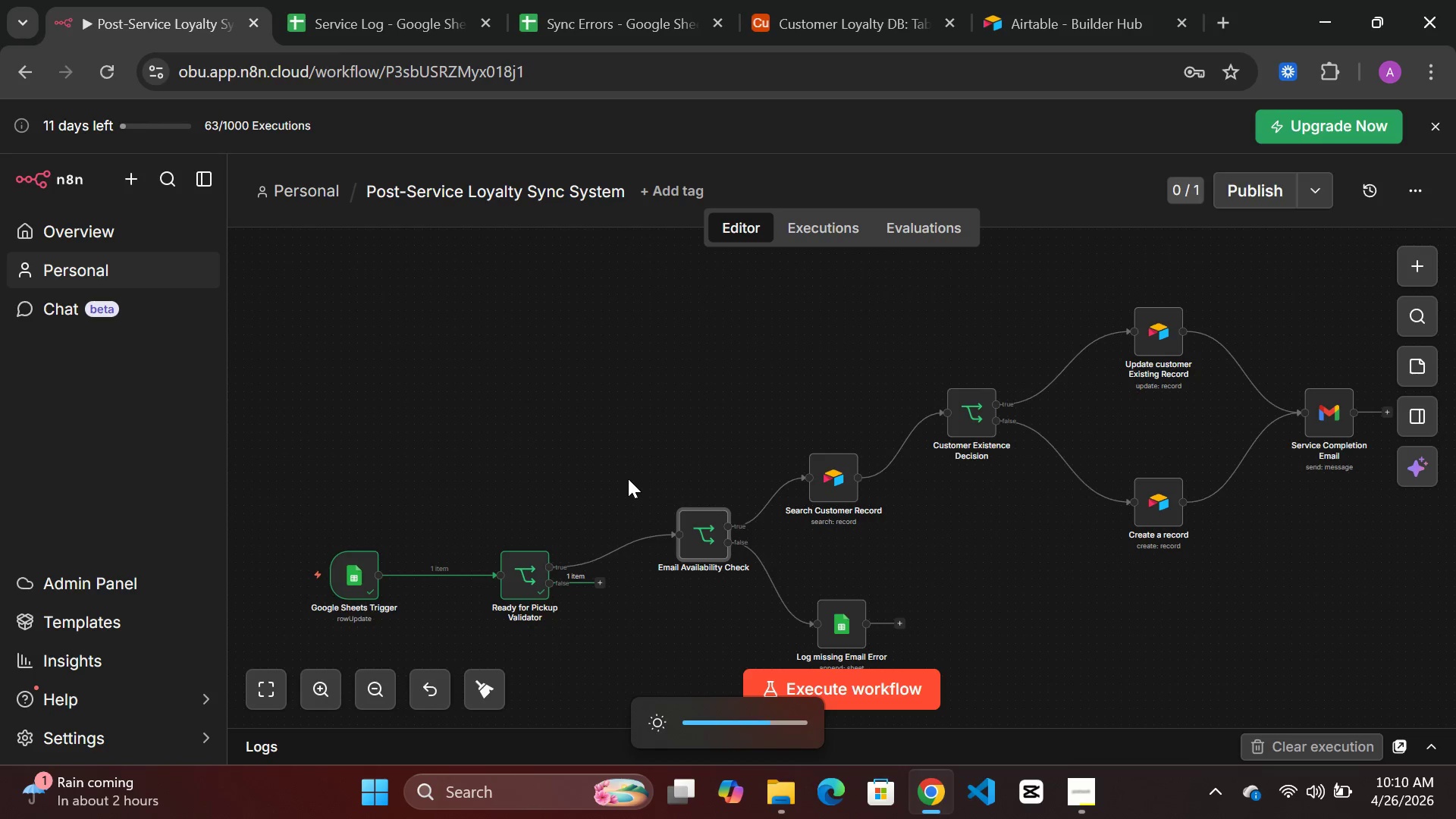 
key(Unknown)
 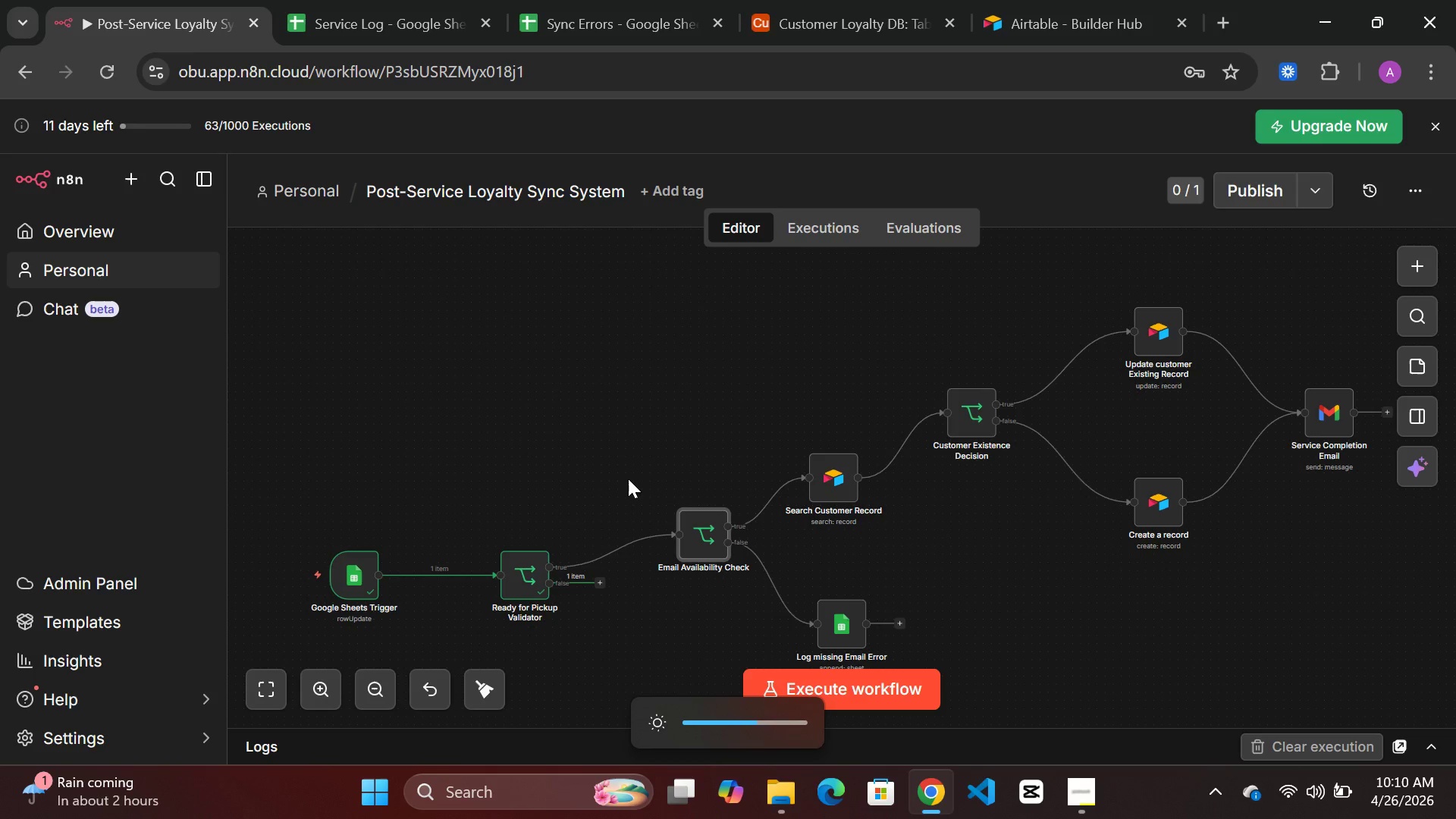 
key(Unknown)
 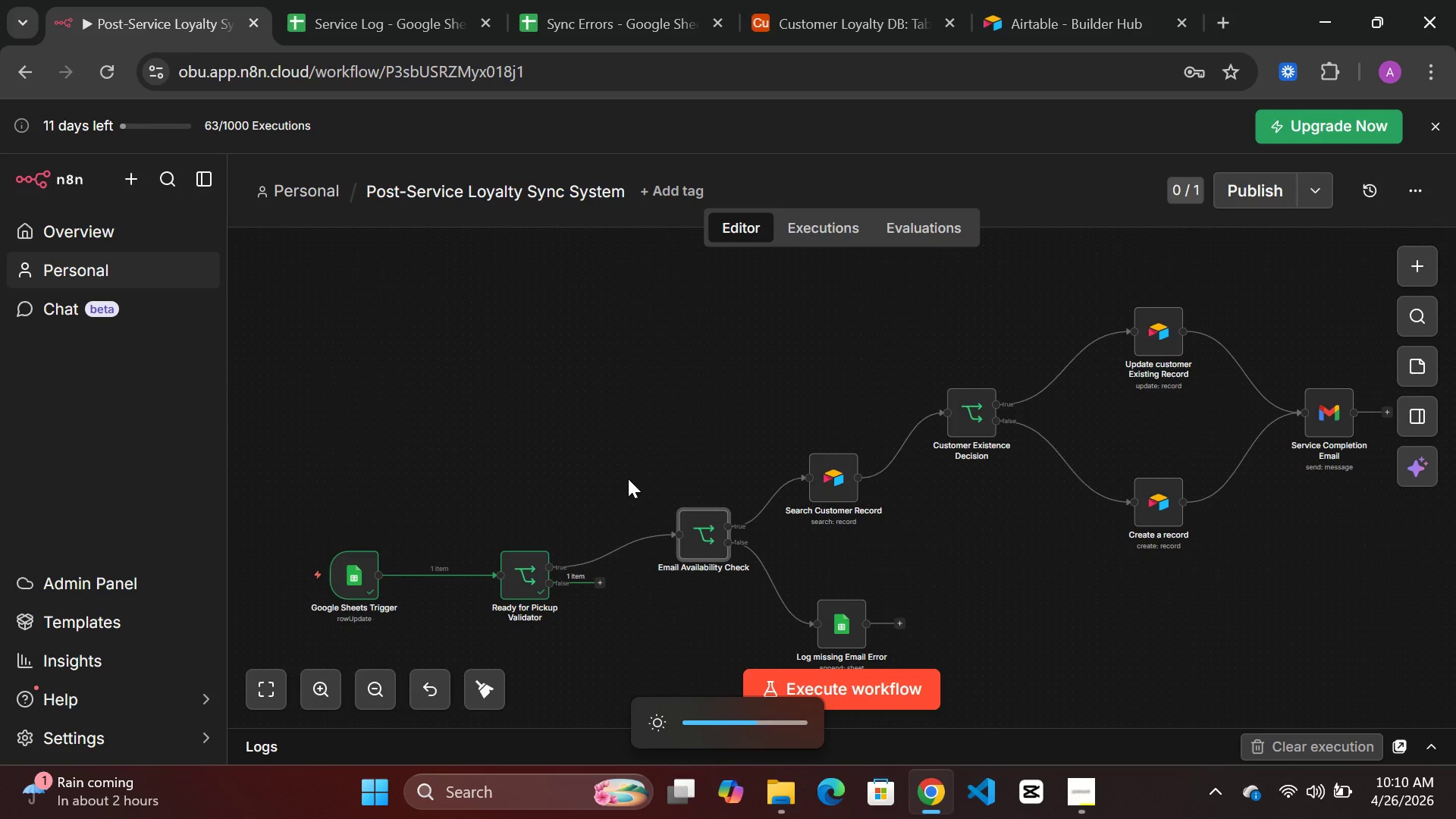 
key(Unknown)
 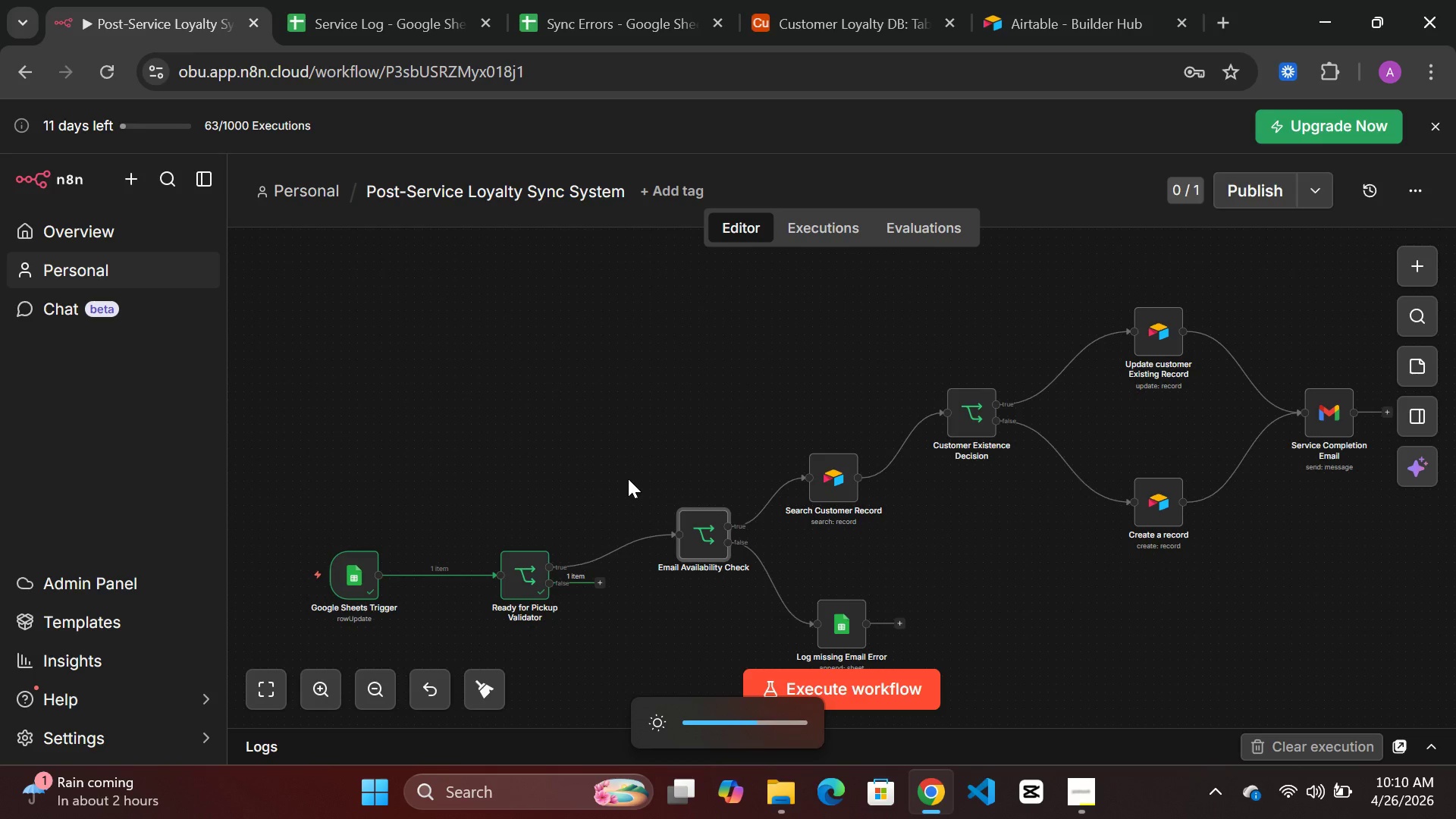 
key(Unknown)
 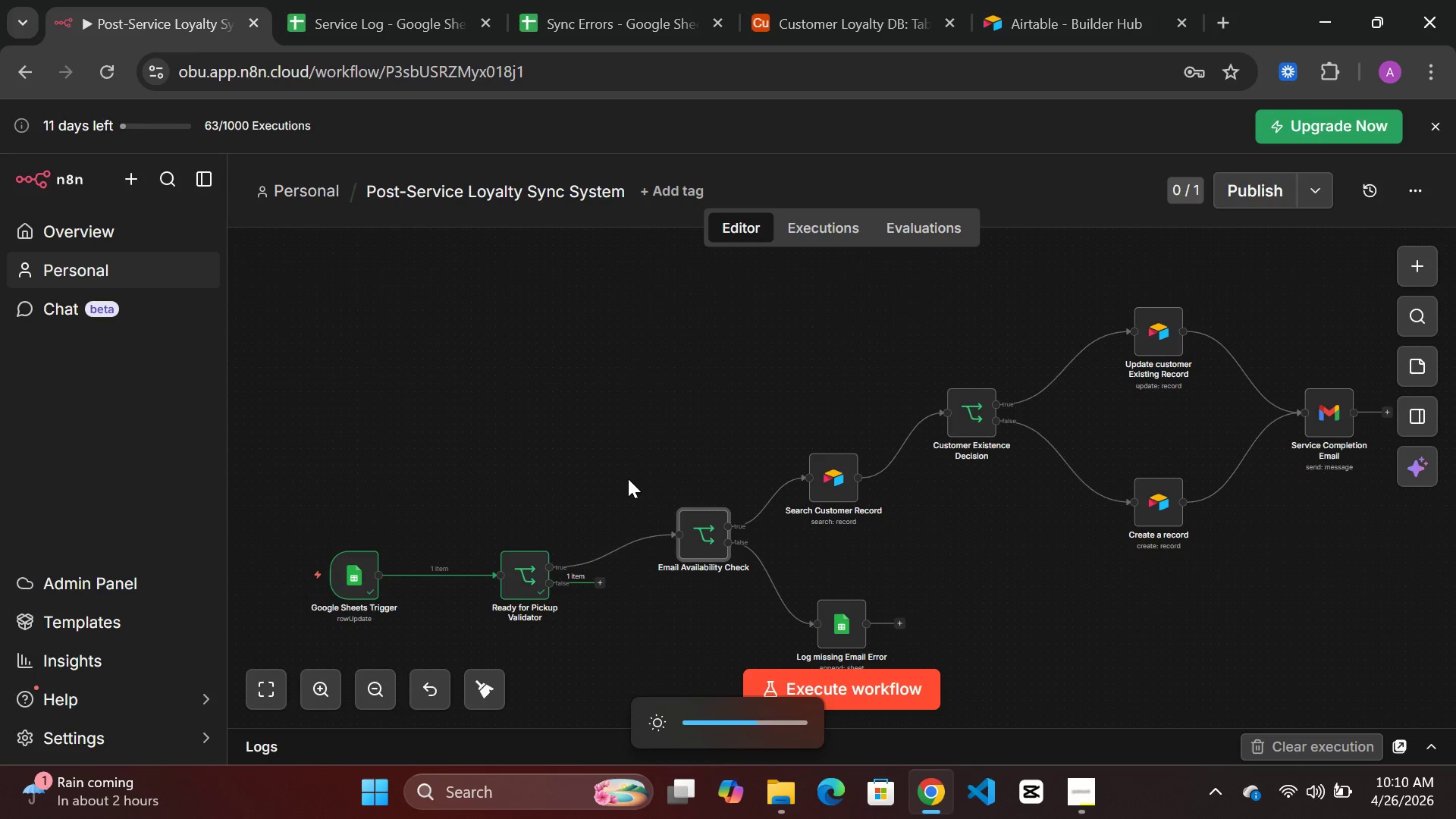 
key(Unknown)
 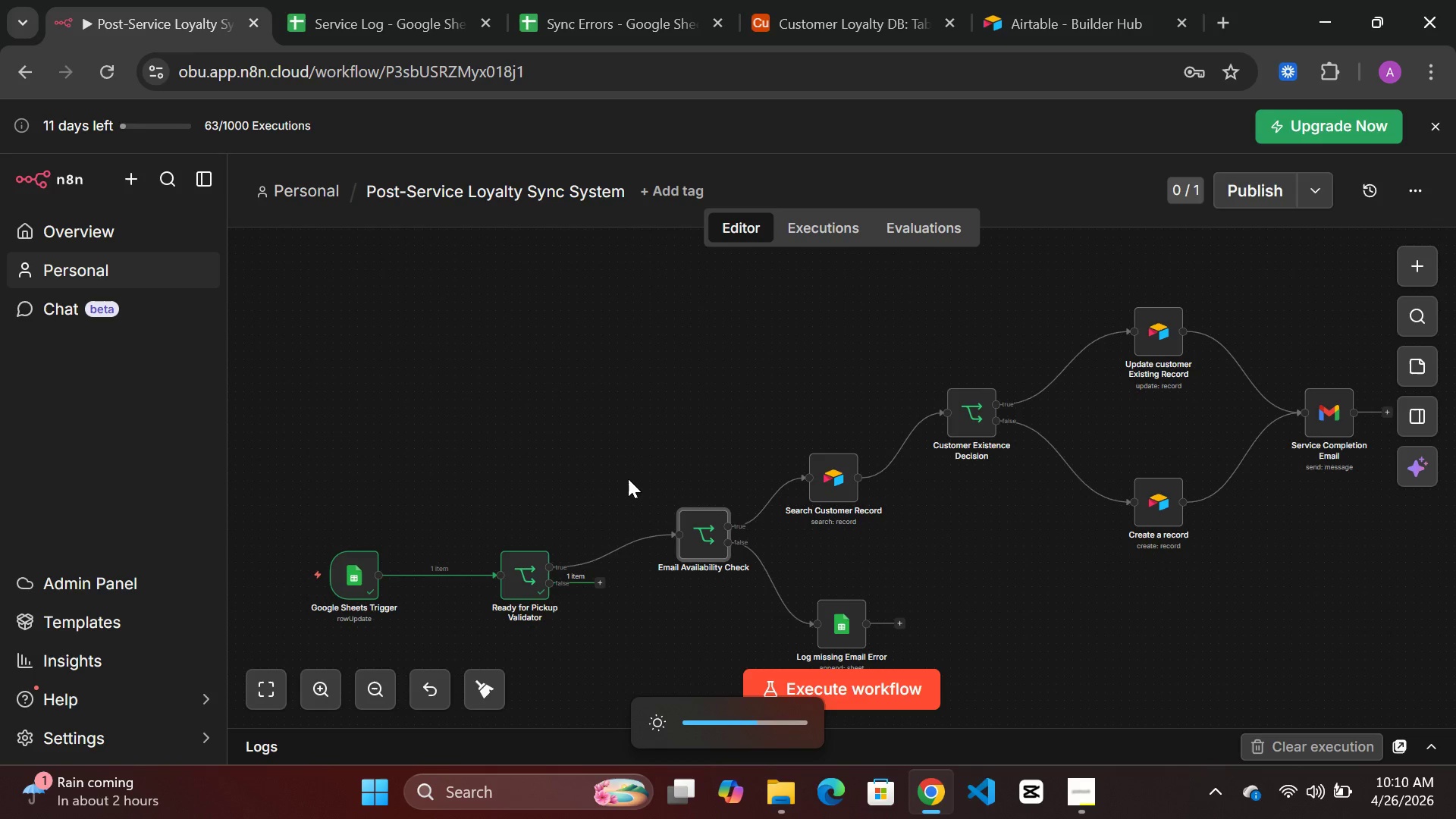 
key(Unknown)
 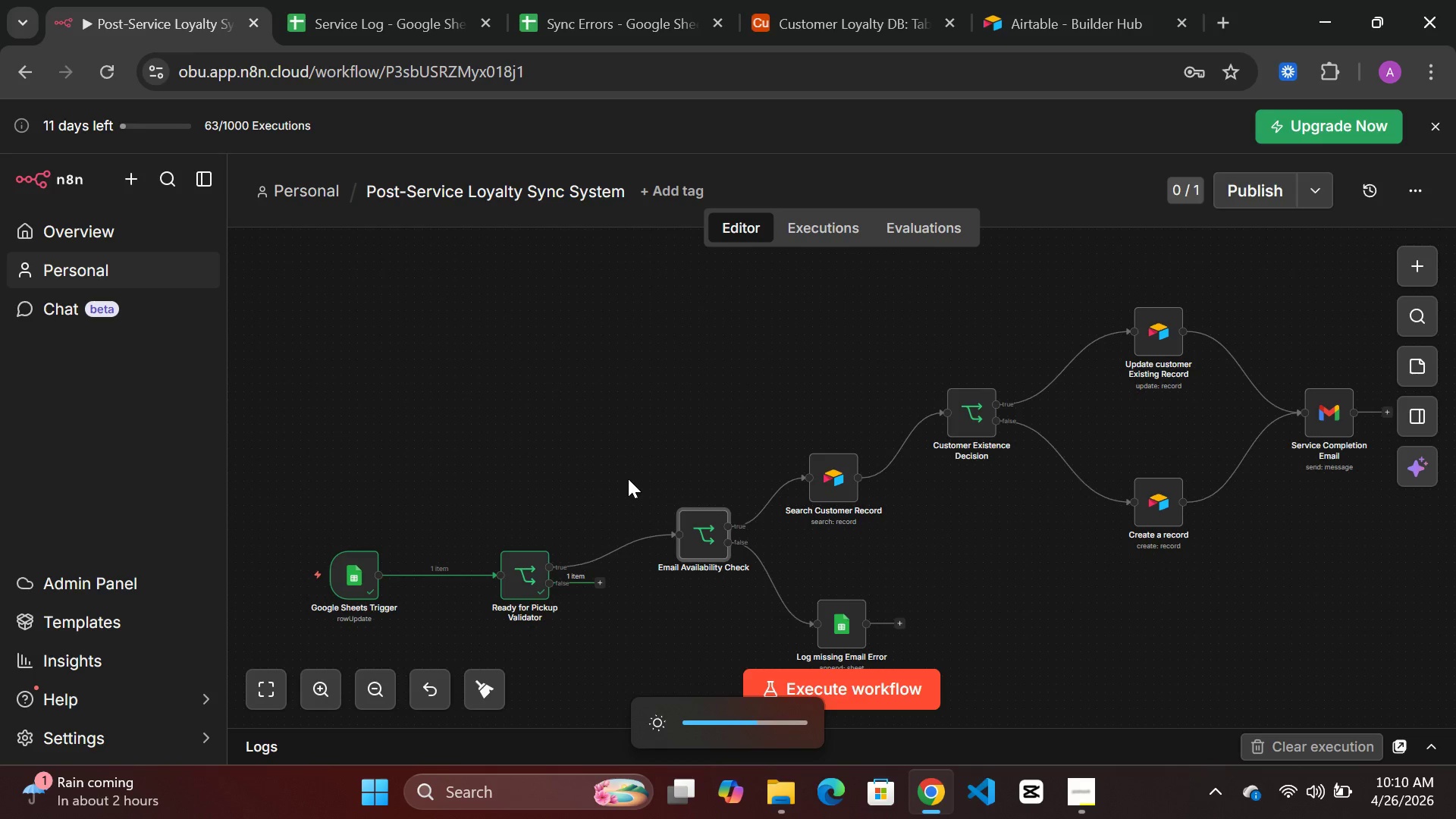 
key(Unknown)
 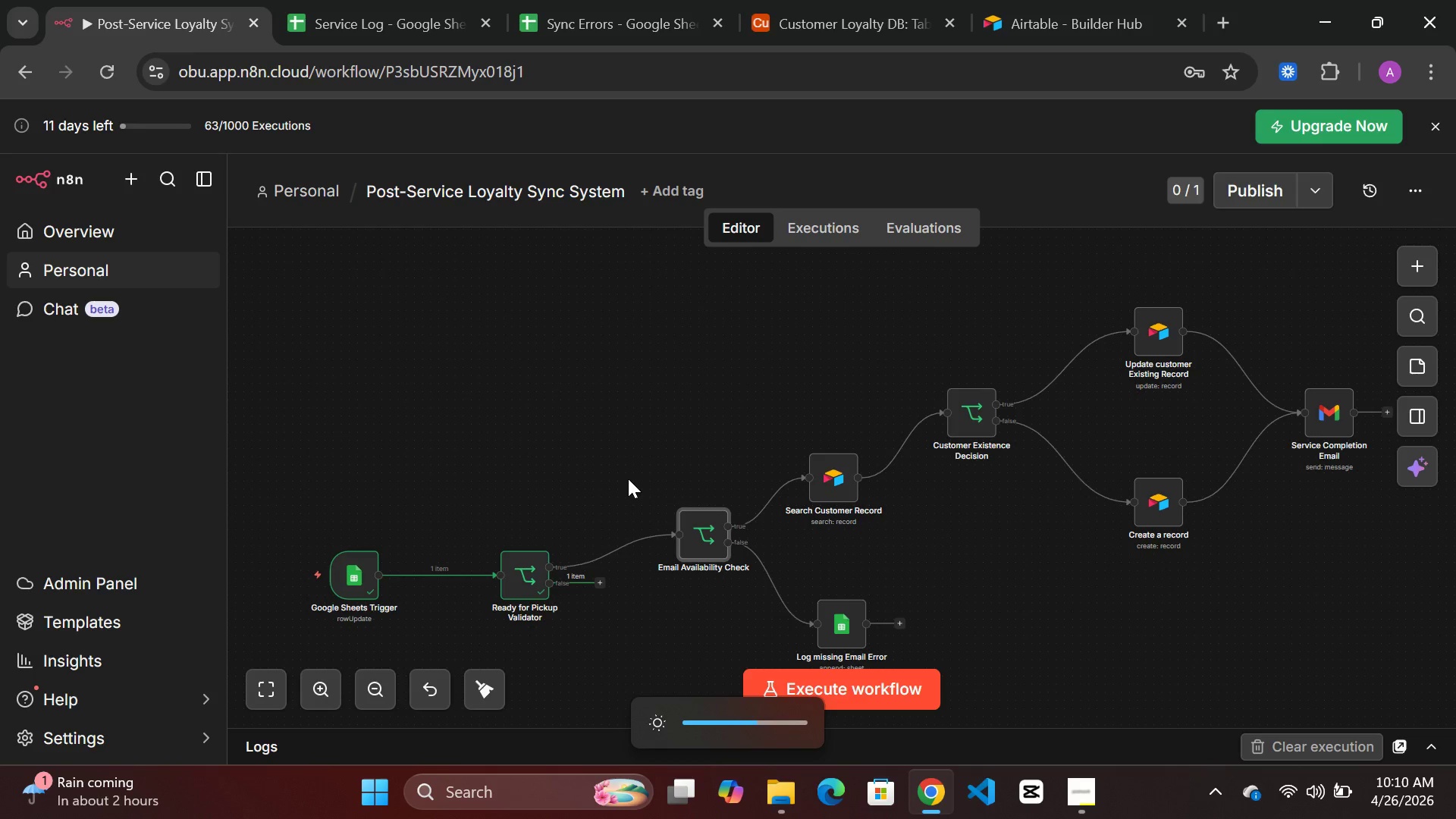 
key(Unknown)
 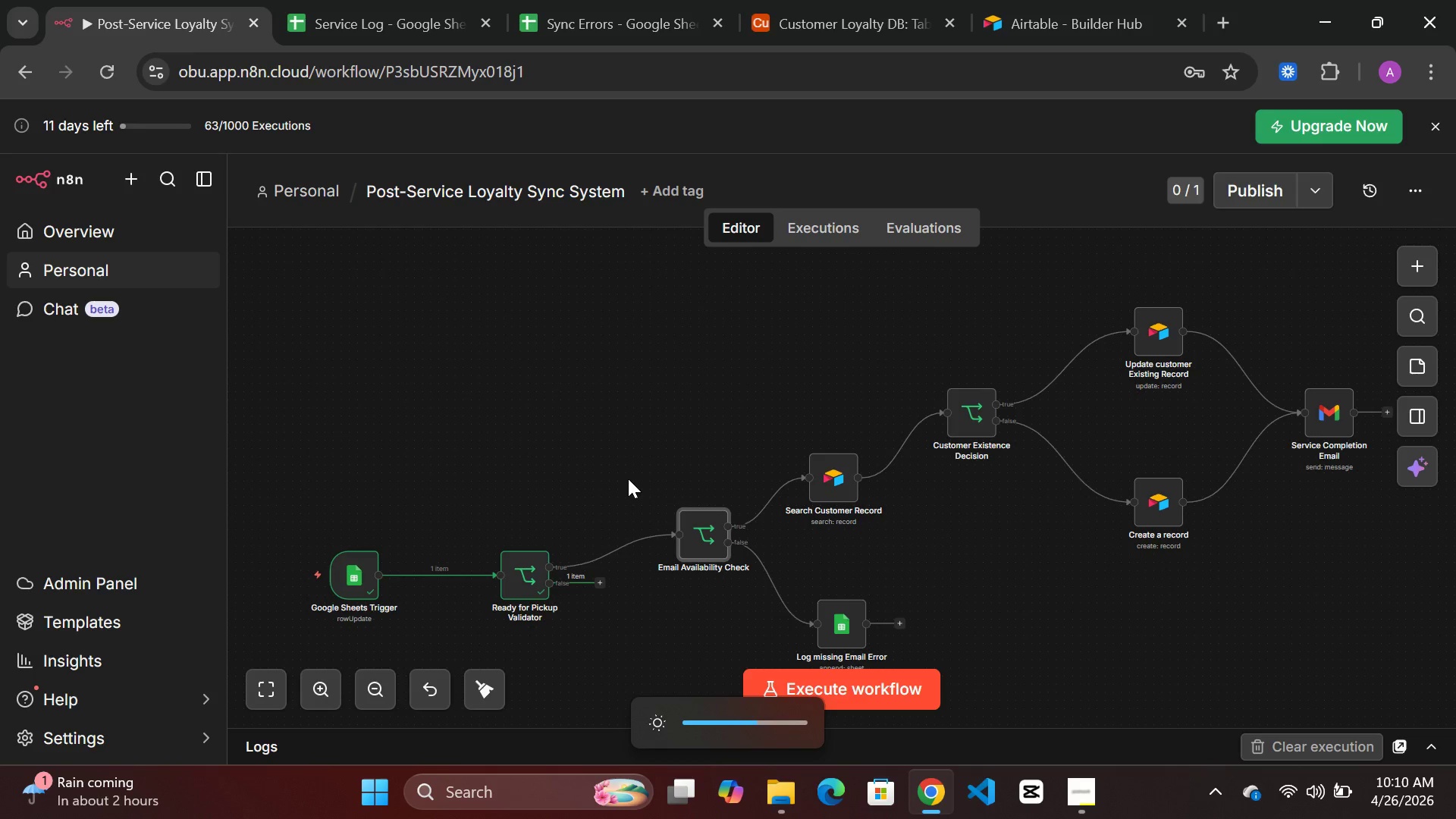 
key(Unknown)
 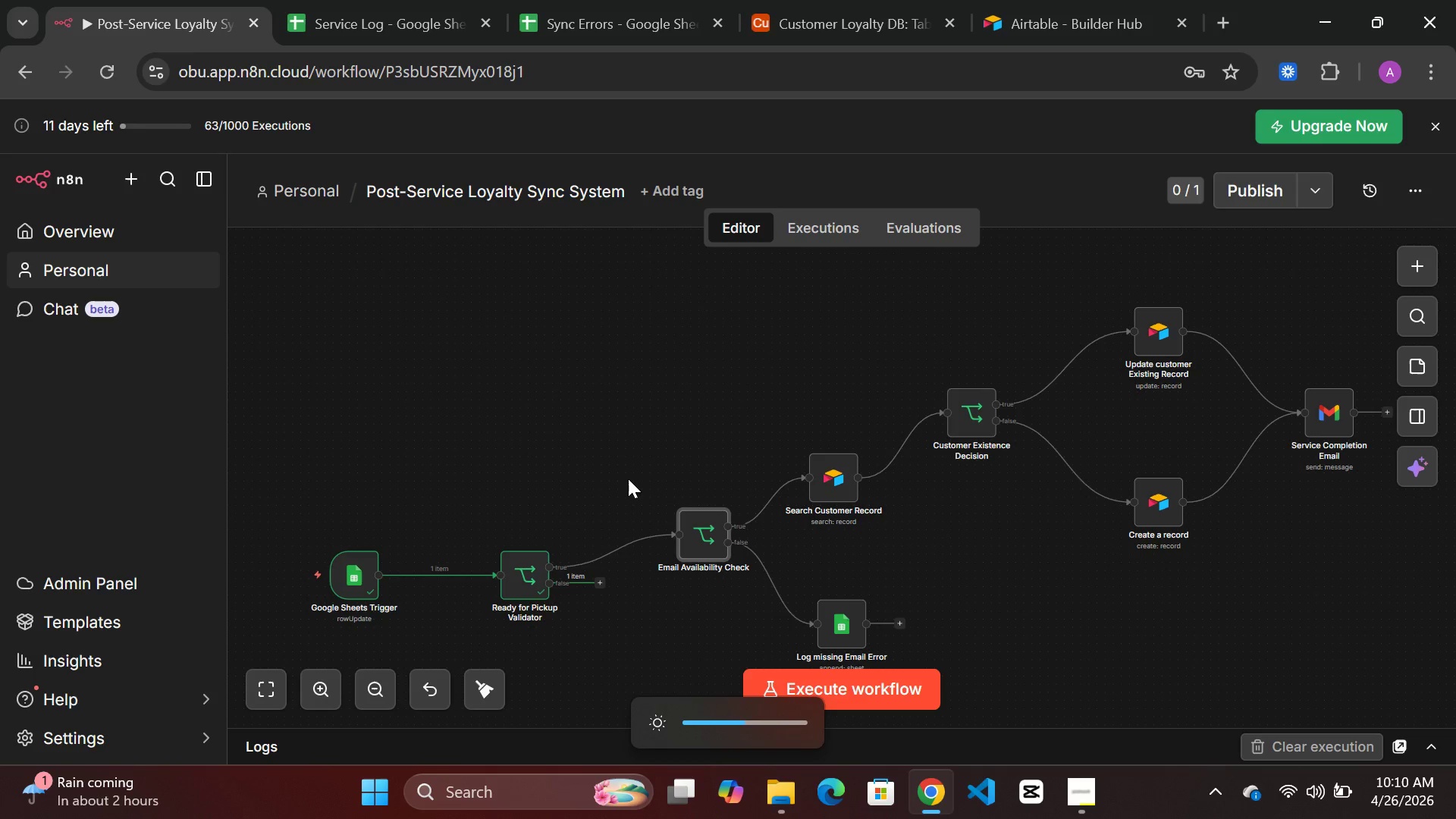 
key(Unknown)
 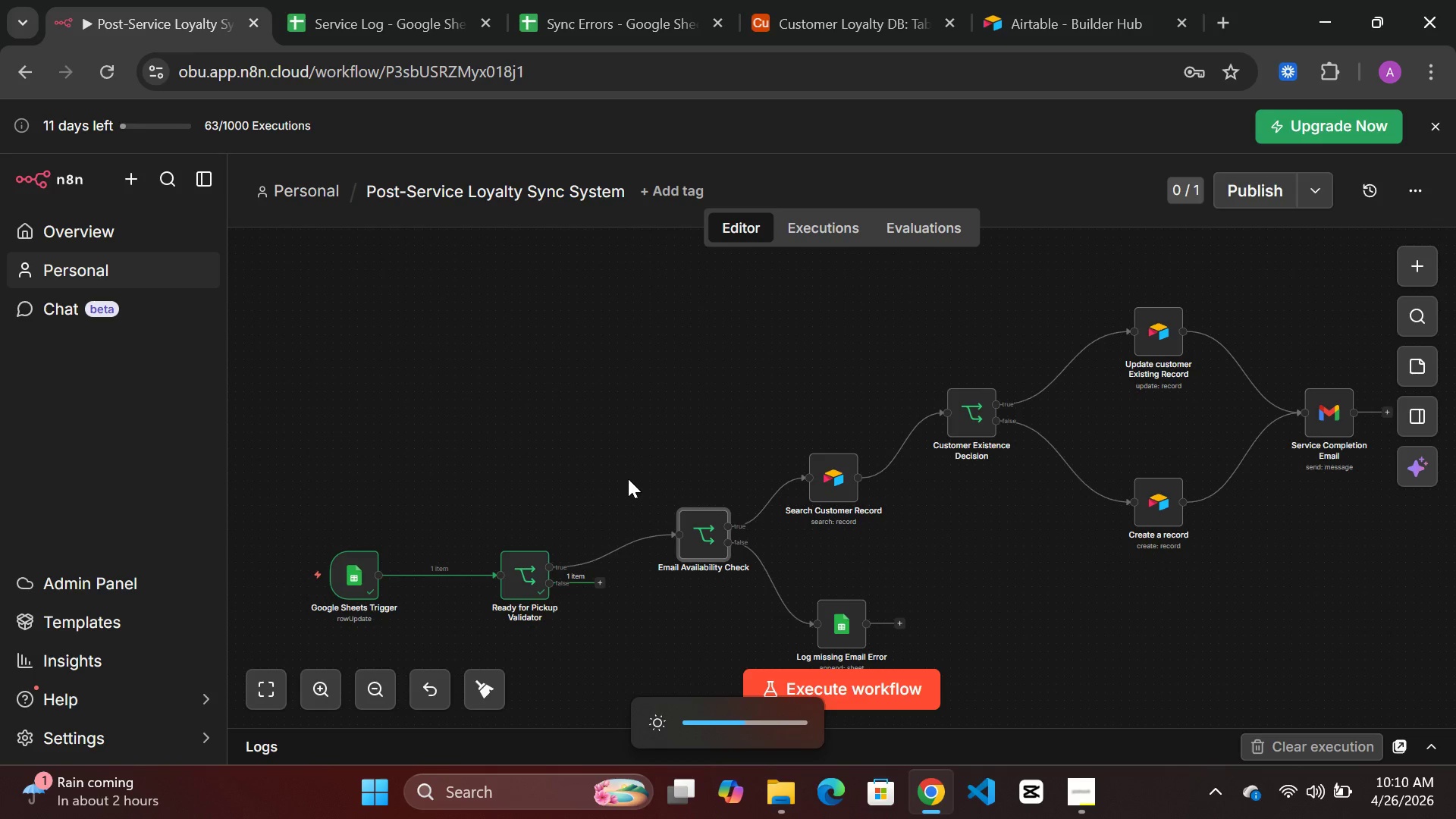 
key(Unknown)
 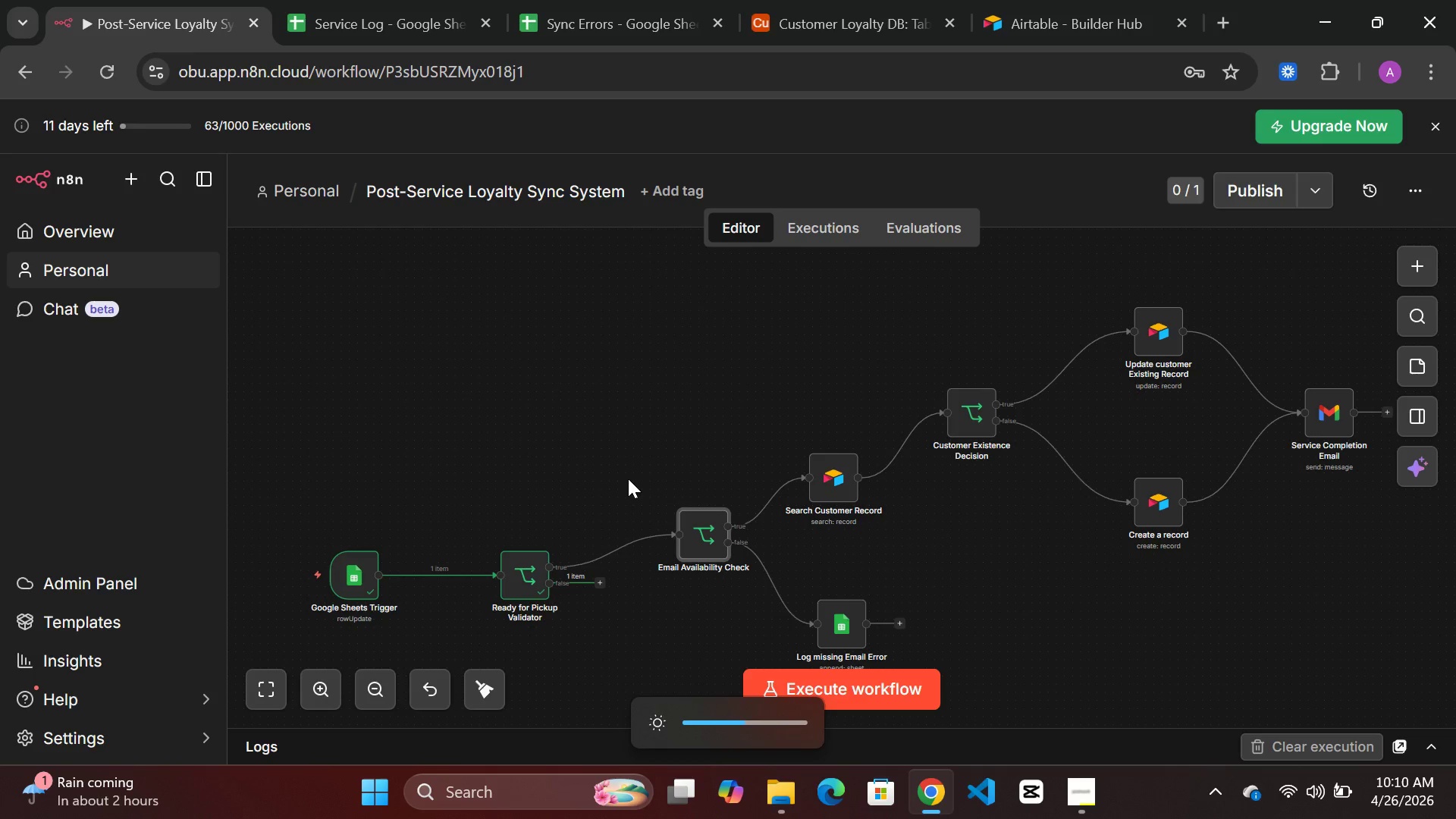 
key(Unknown)
 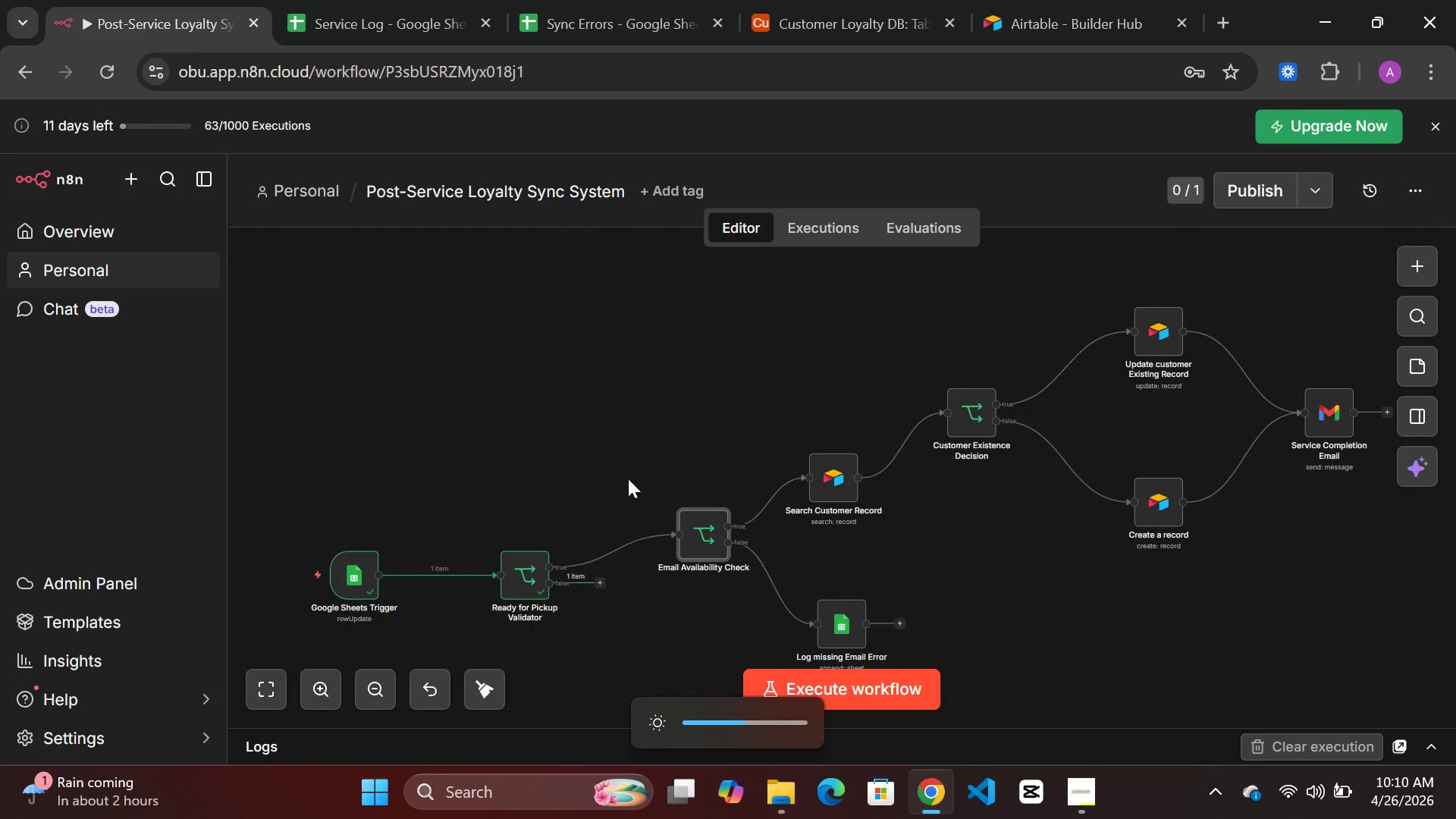 
key(Unknown)
 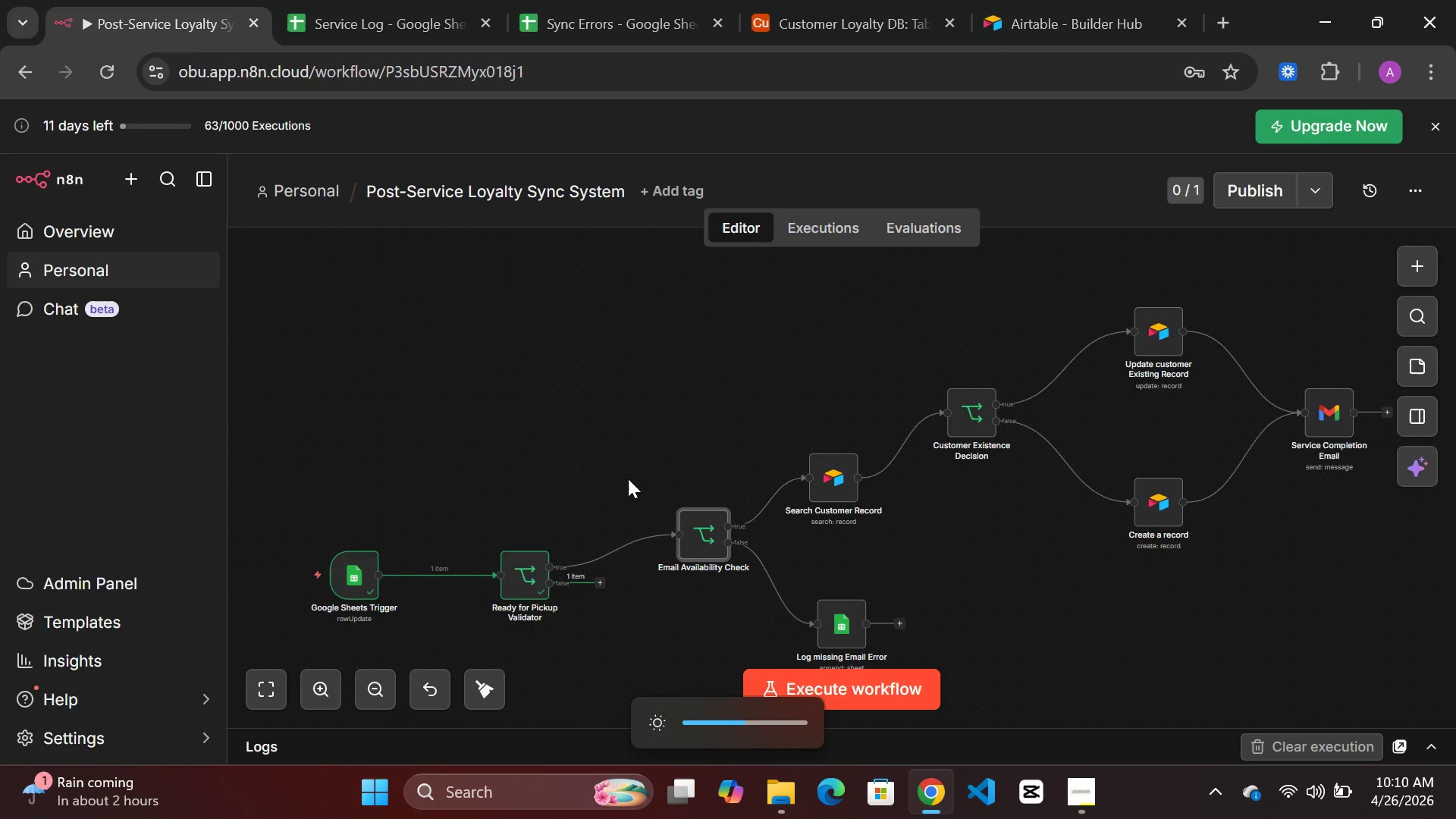 
key(Unknown)
 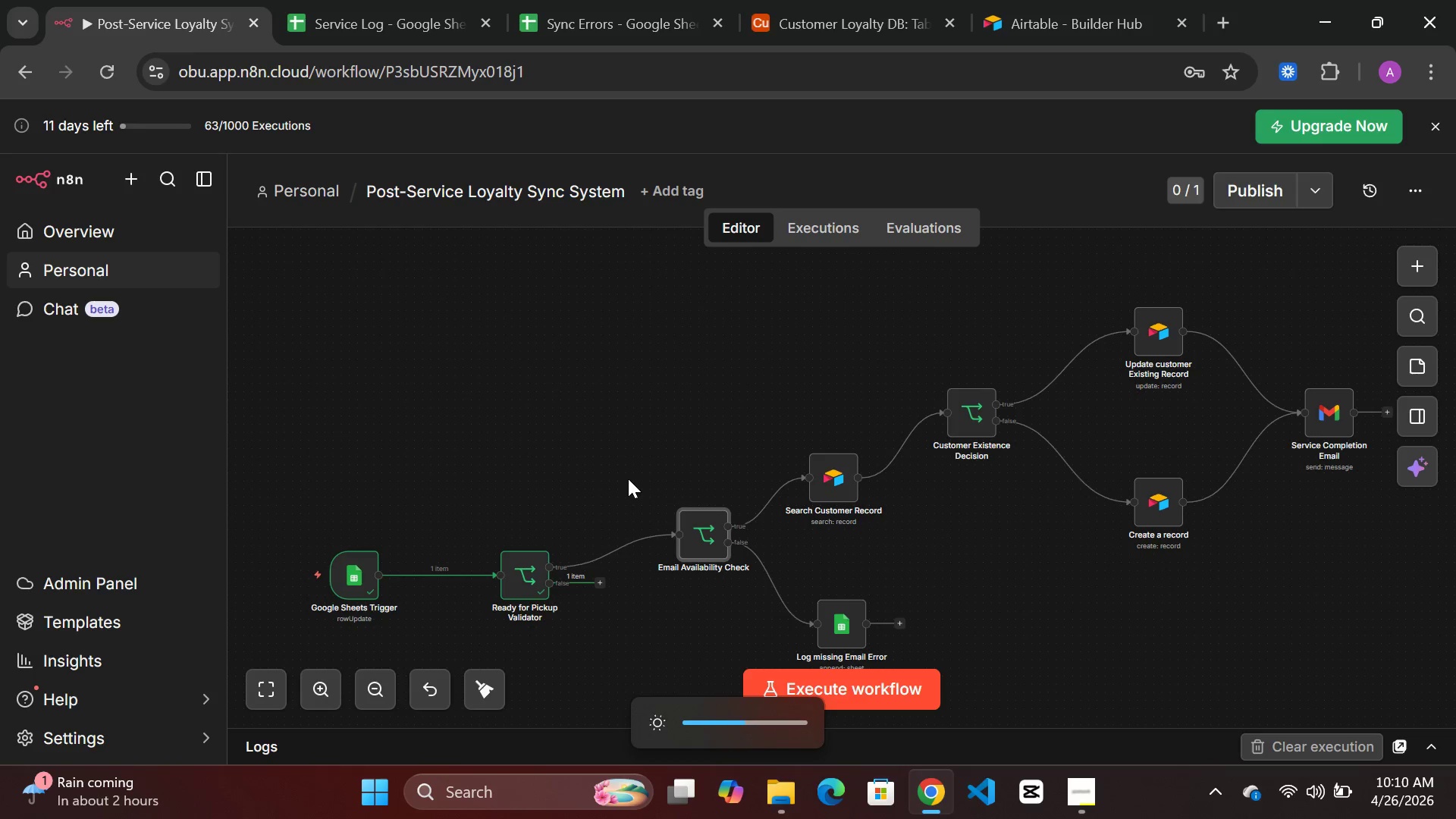 
key(Unknown)
 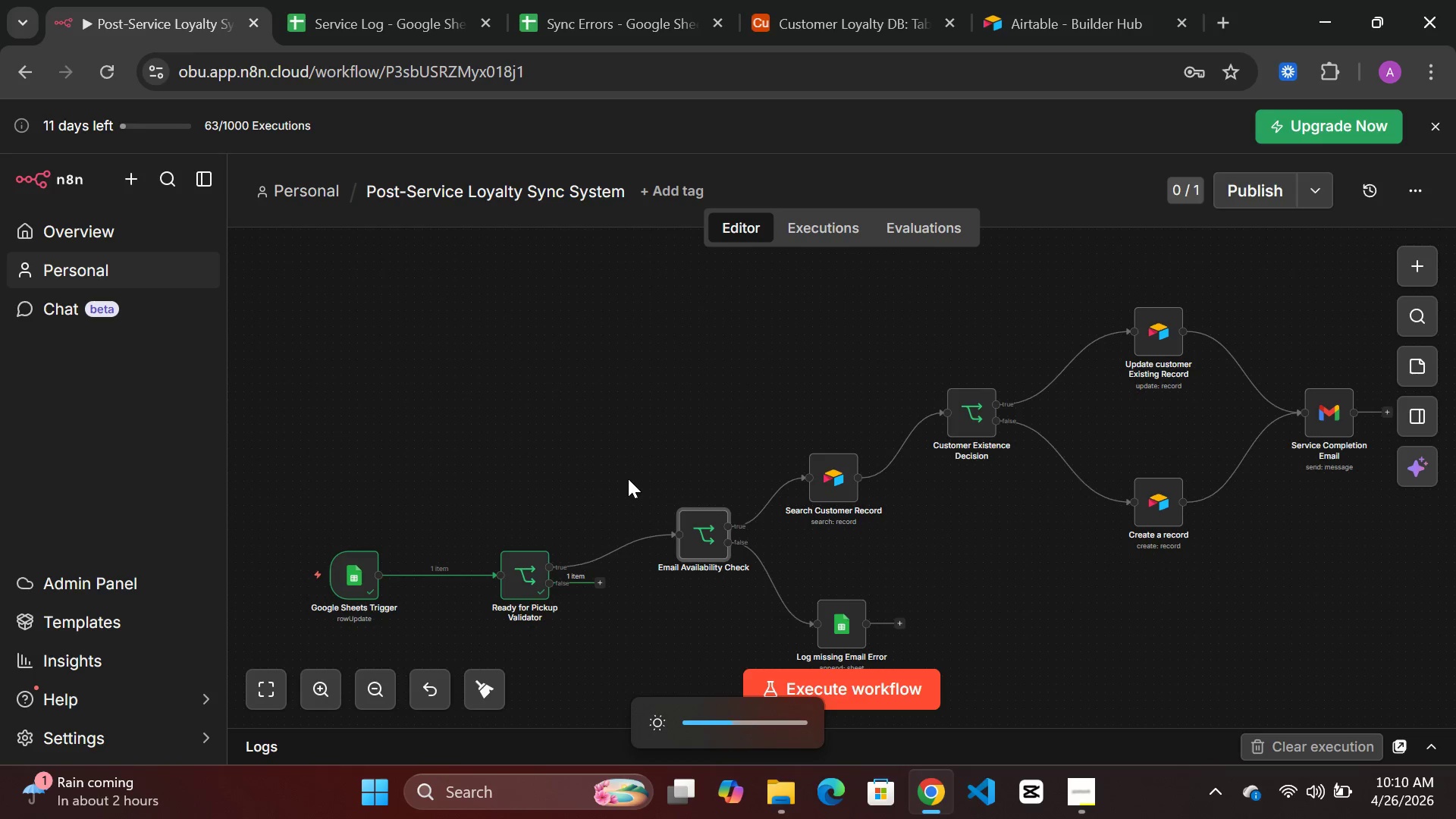 
key(Unknown)
 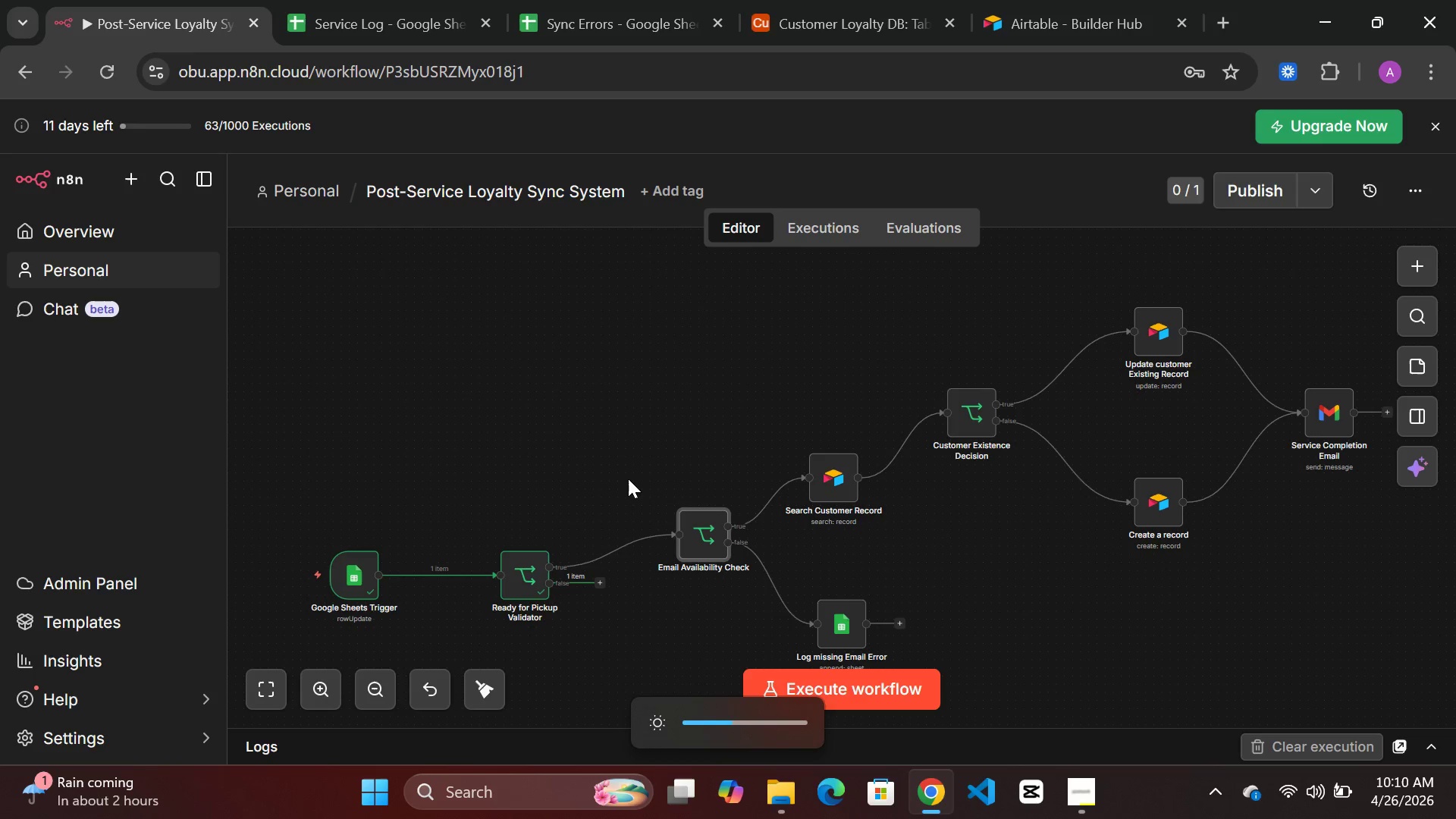 
key(Unknown)
 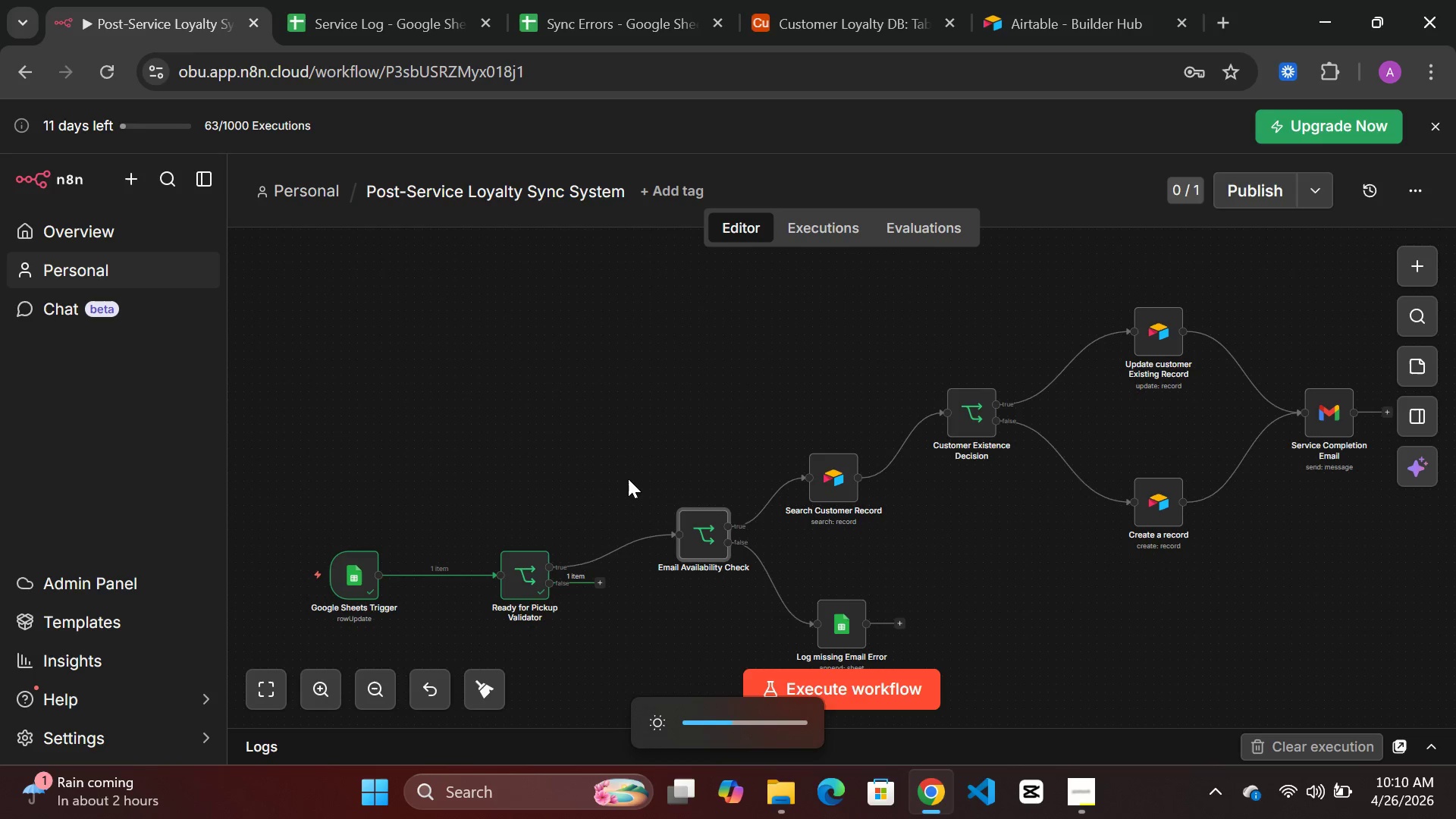 
key(Unknown)
 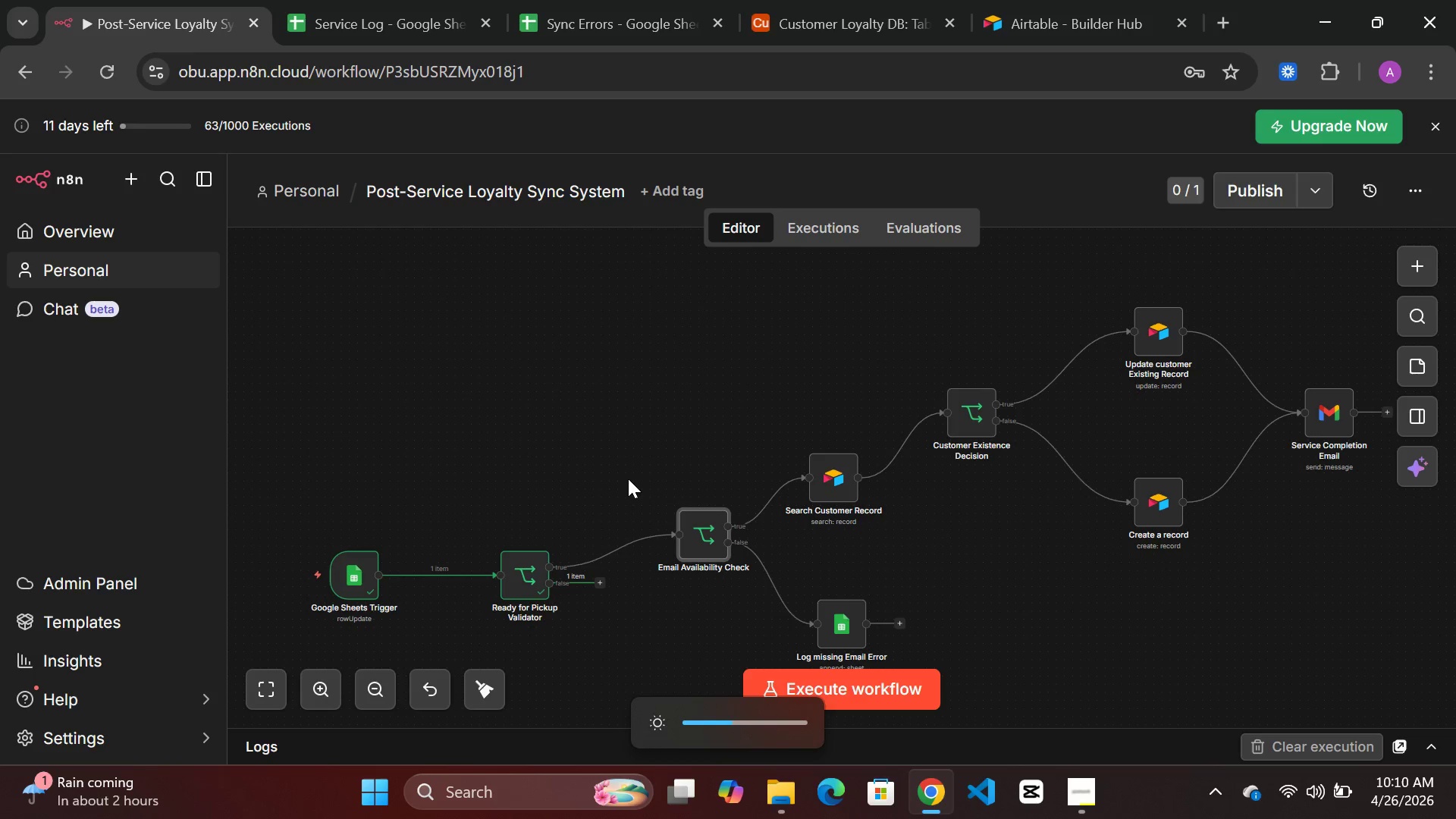 
key(Unknown)
 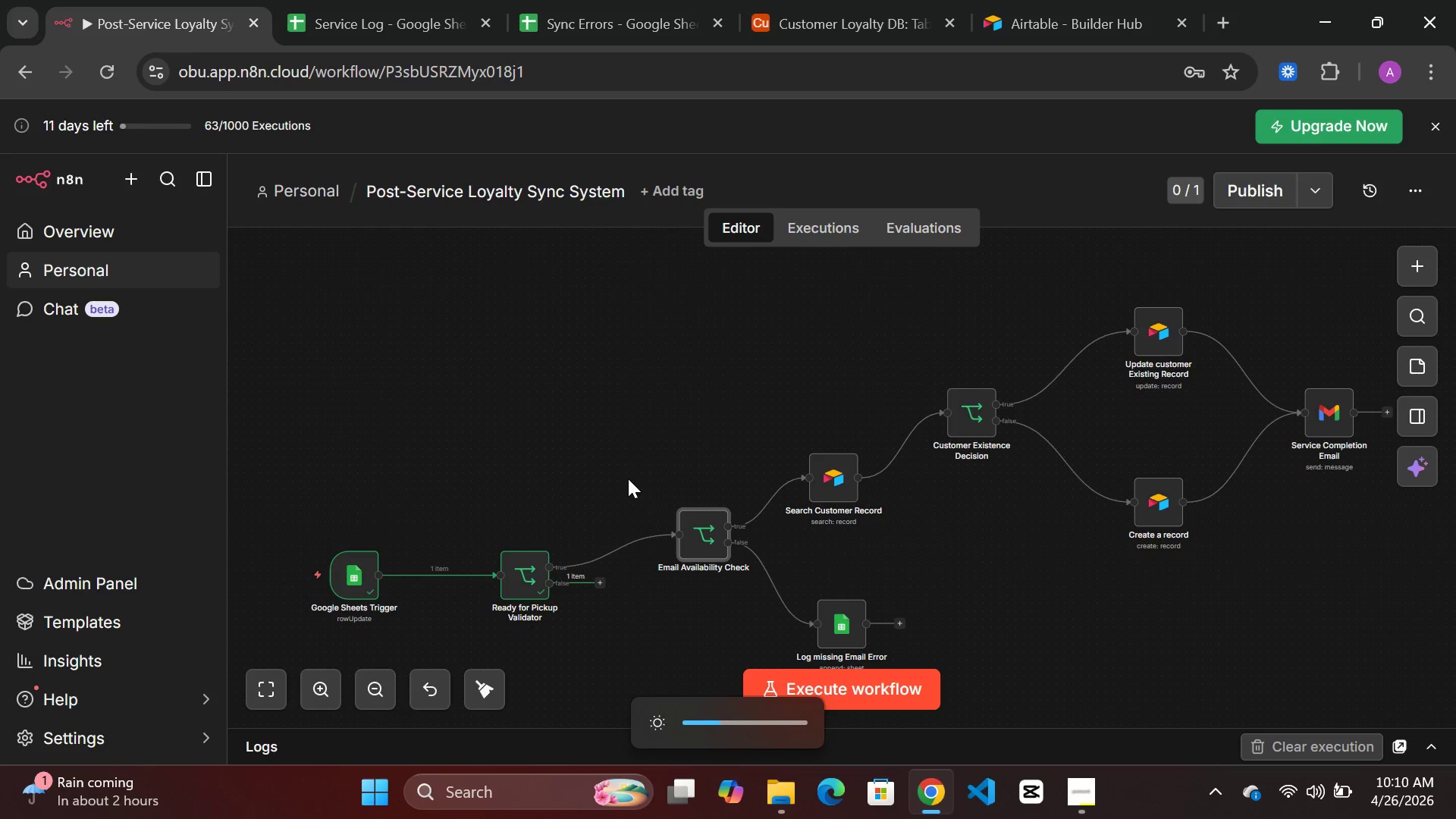 
key(Unknown)
 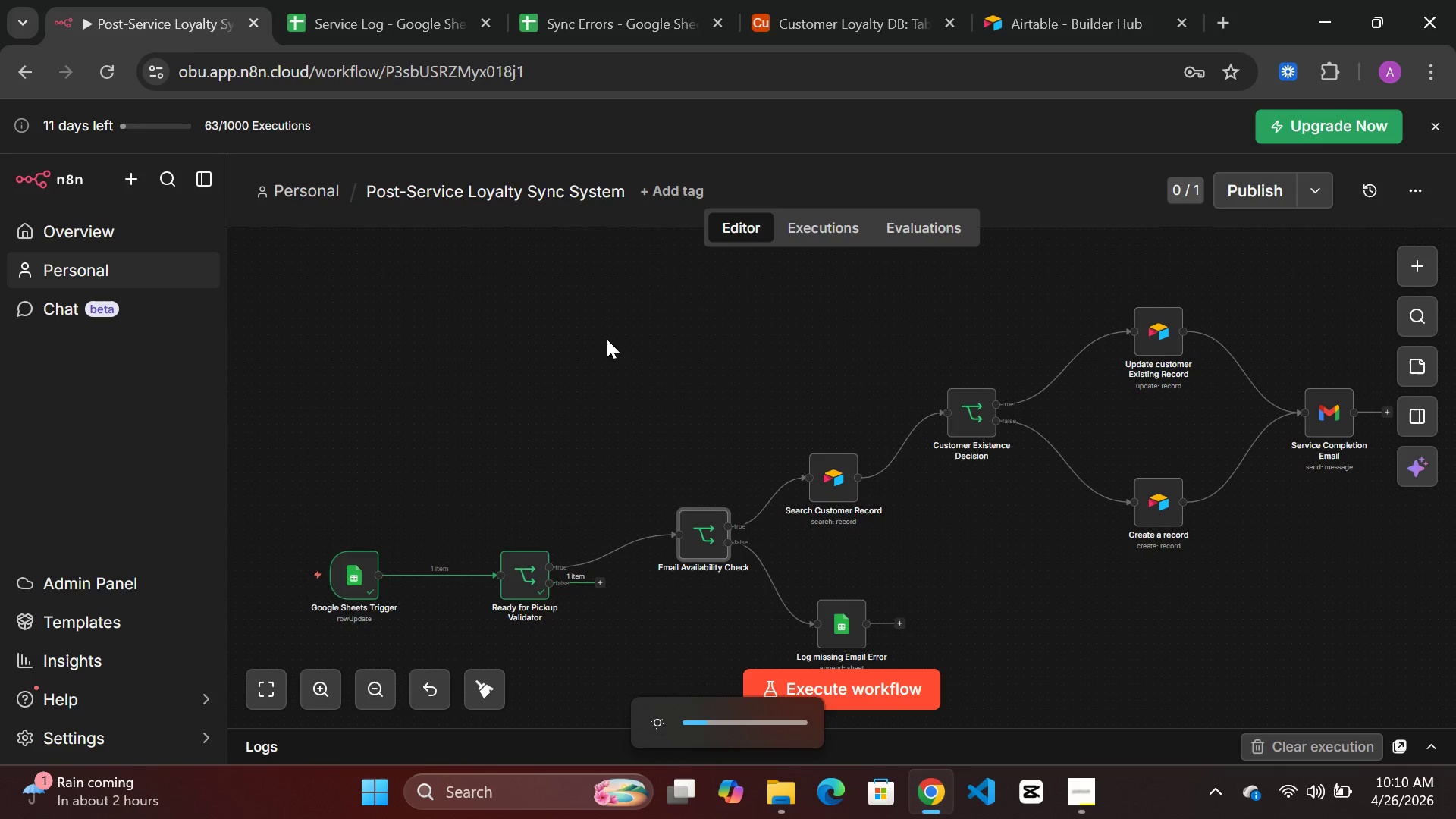 
scroll: coordinate [1021, 480], scroll_direction: down, amount: 2.0
 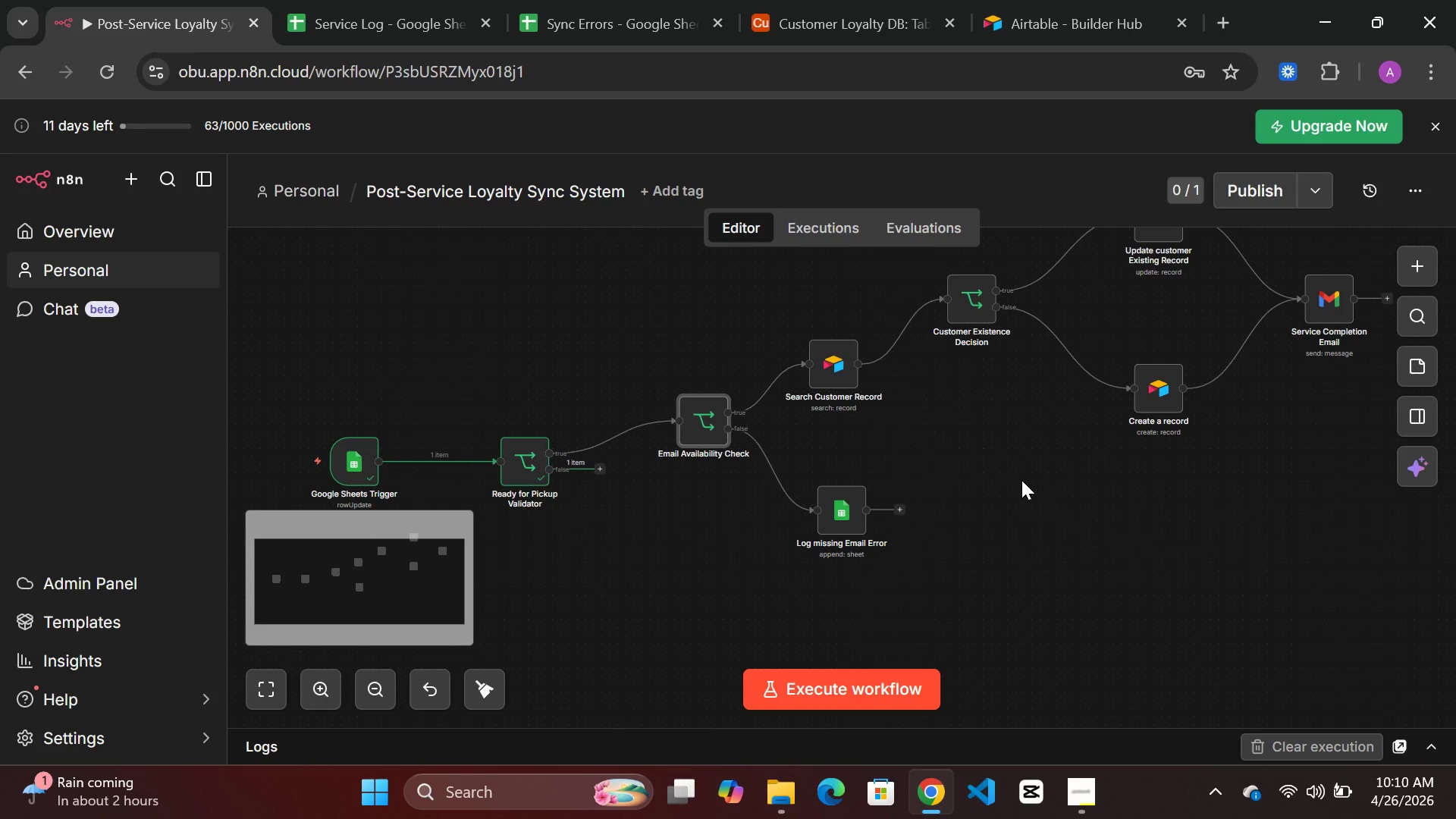 
scroll: coordinate [1021, 480], scroll_direction: up, amount: 1.0
 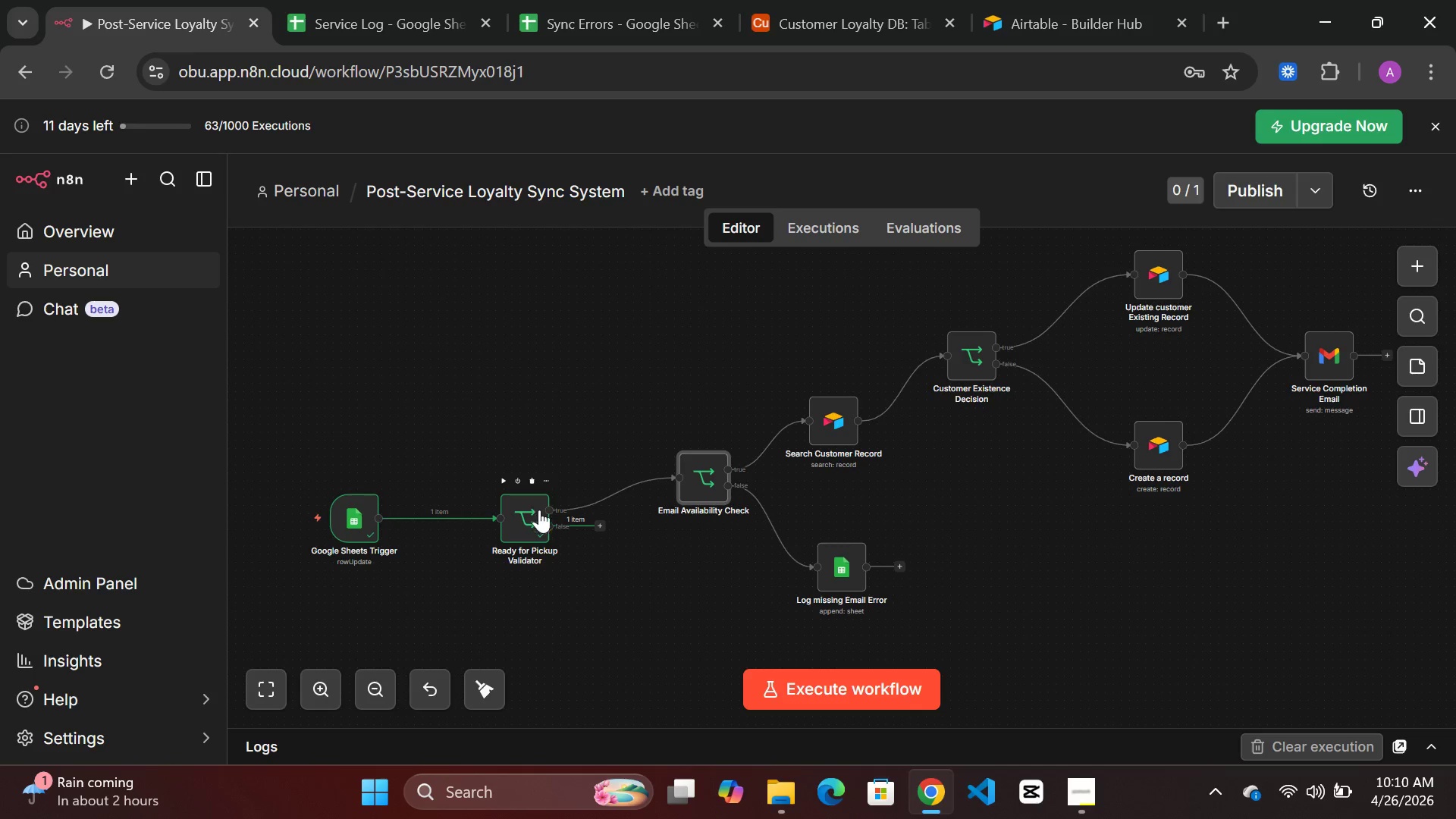 
wait(7.14)
 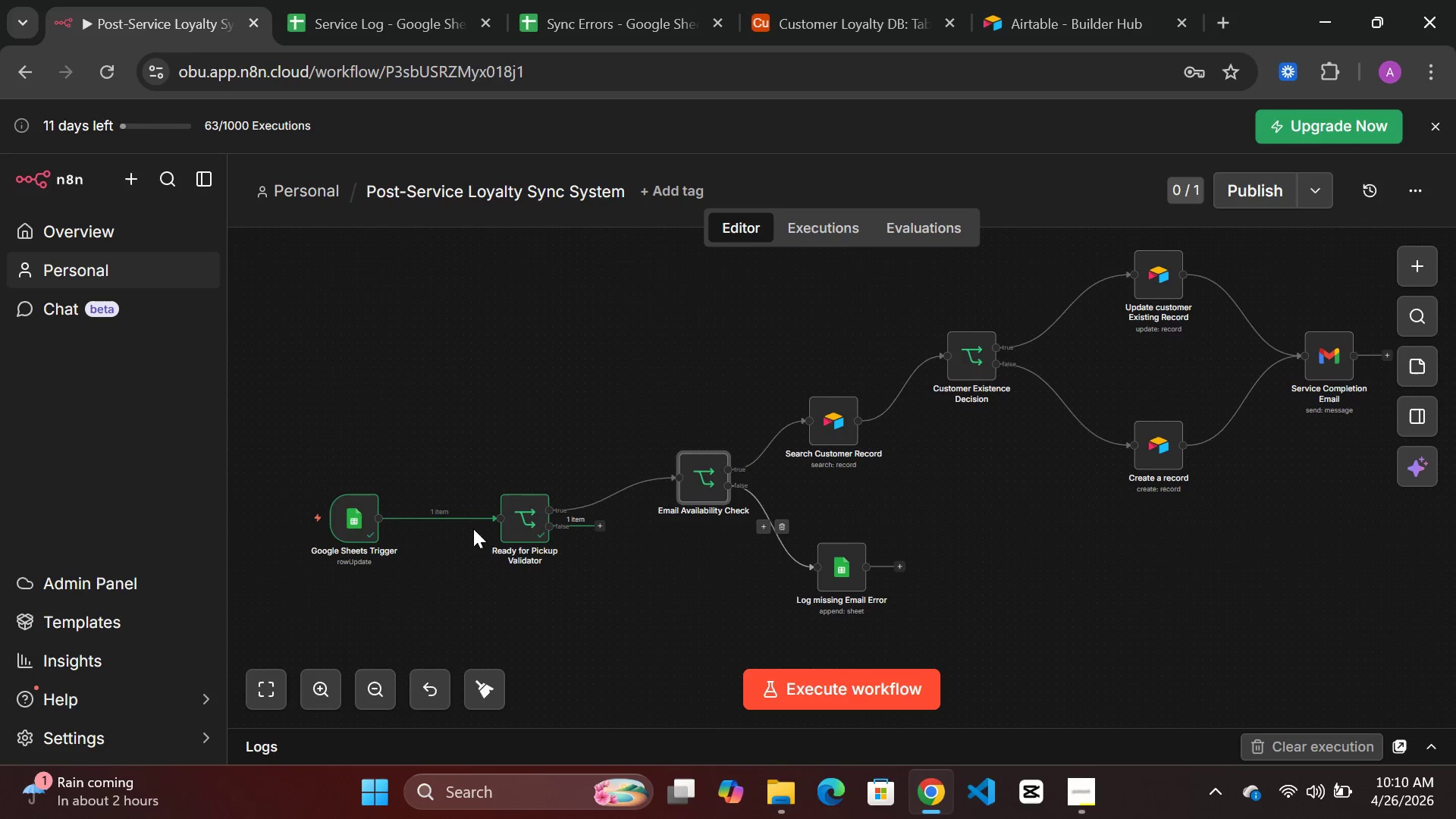 
double_click([525, 514])
 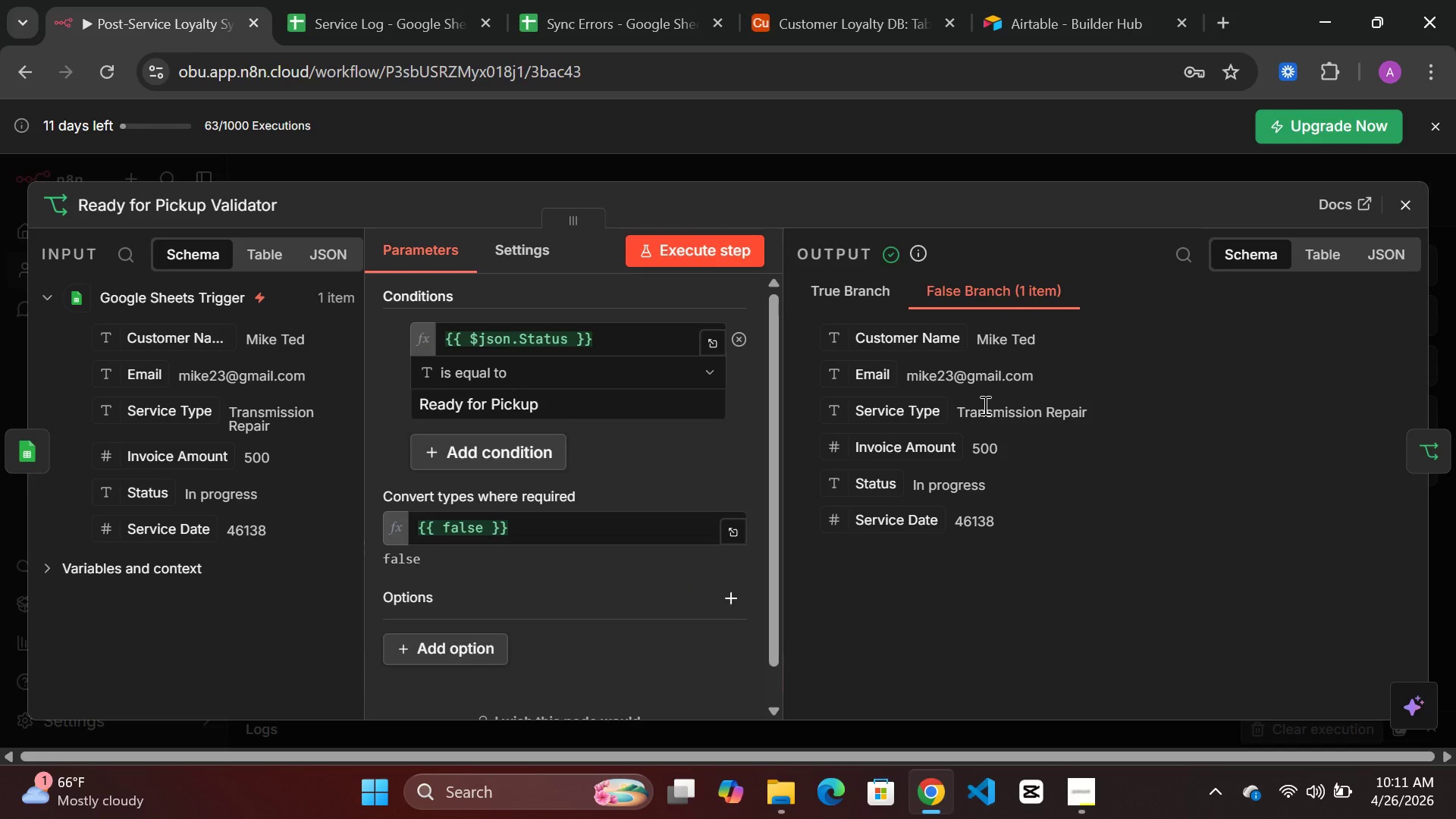 
wait(50.27)
 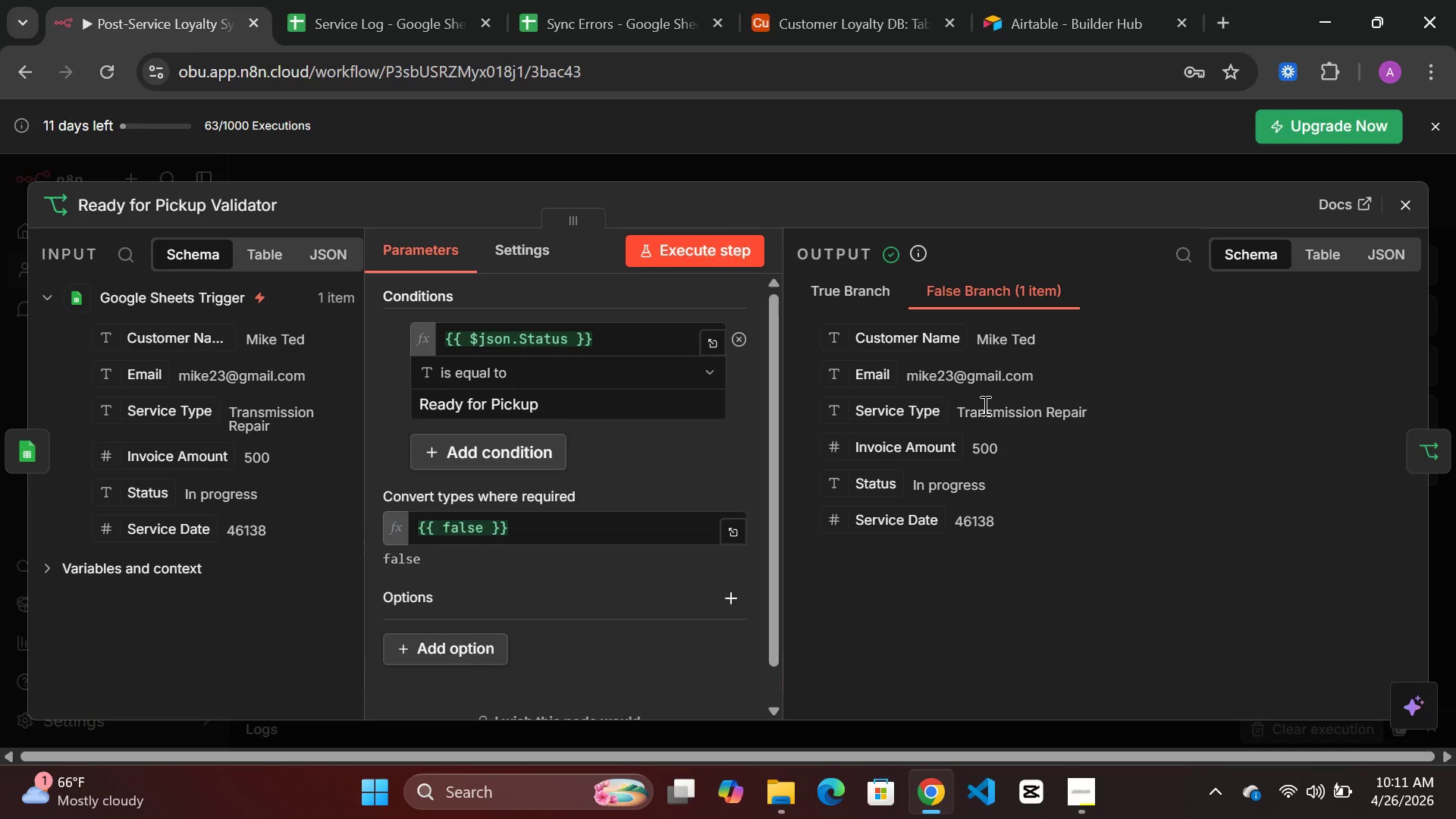 
left_click([408, 14])
 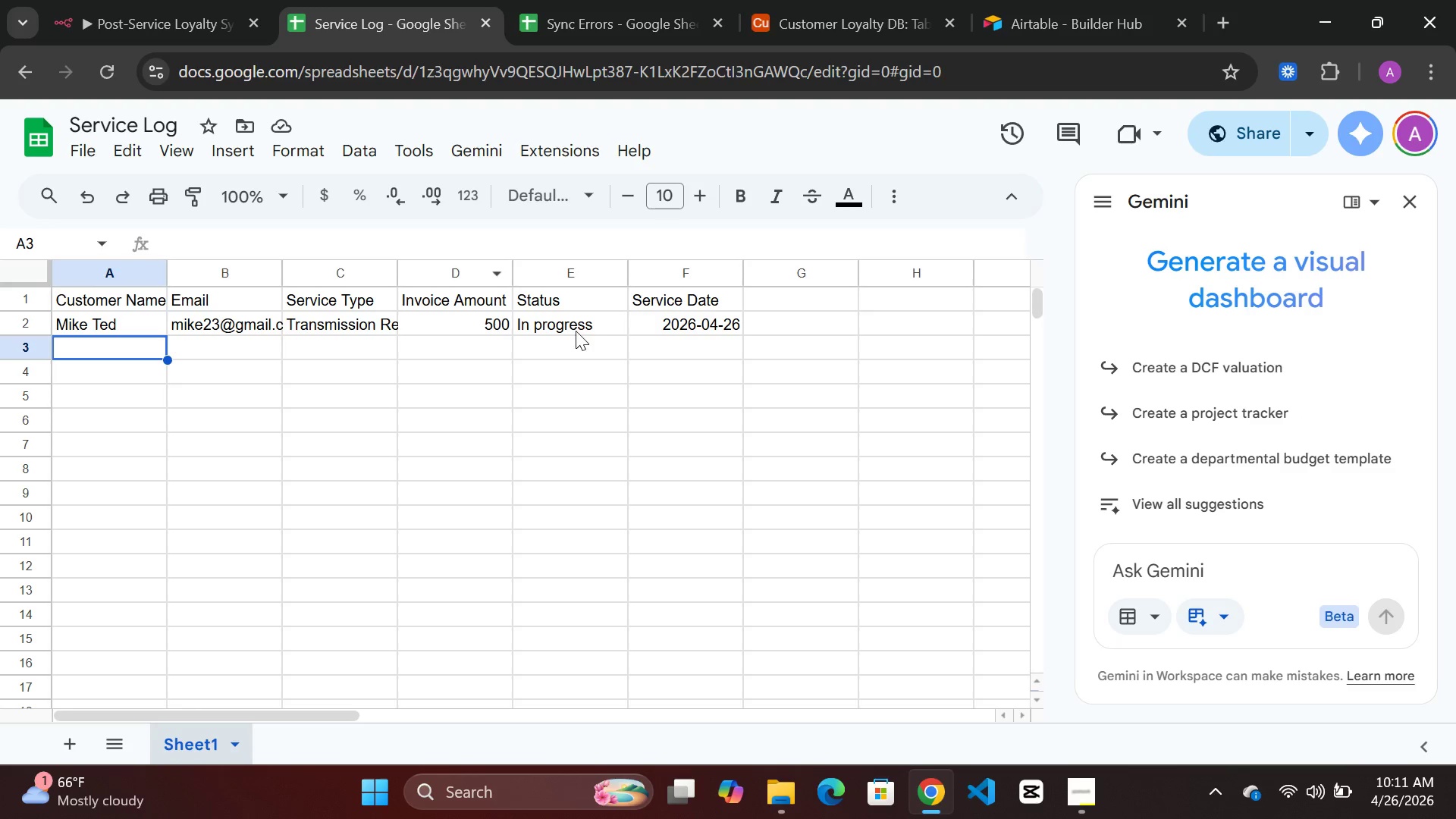 
double_click([581, 328])
 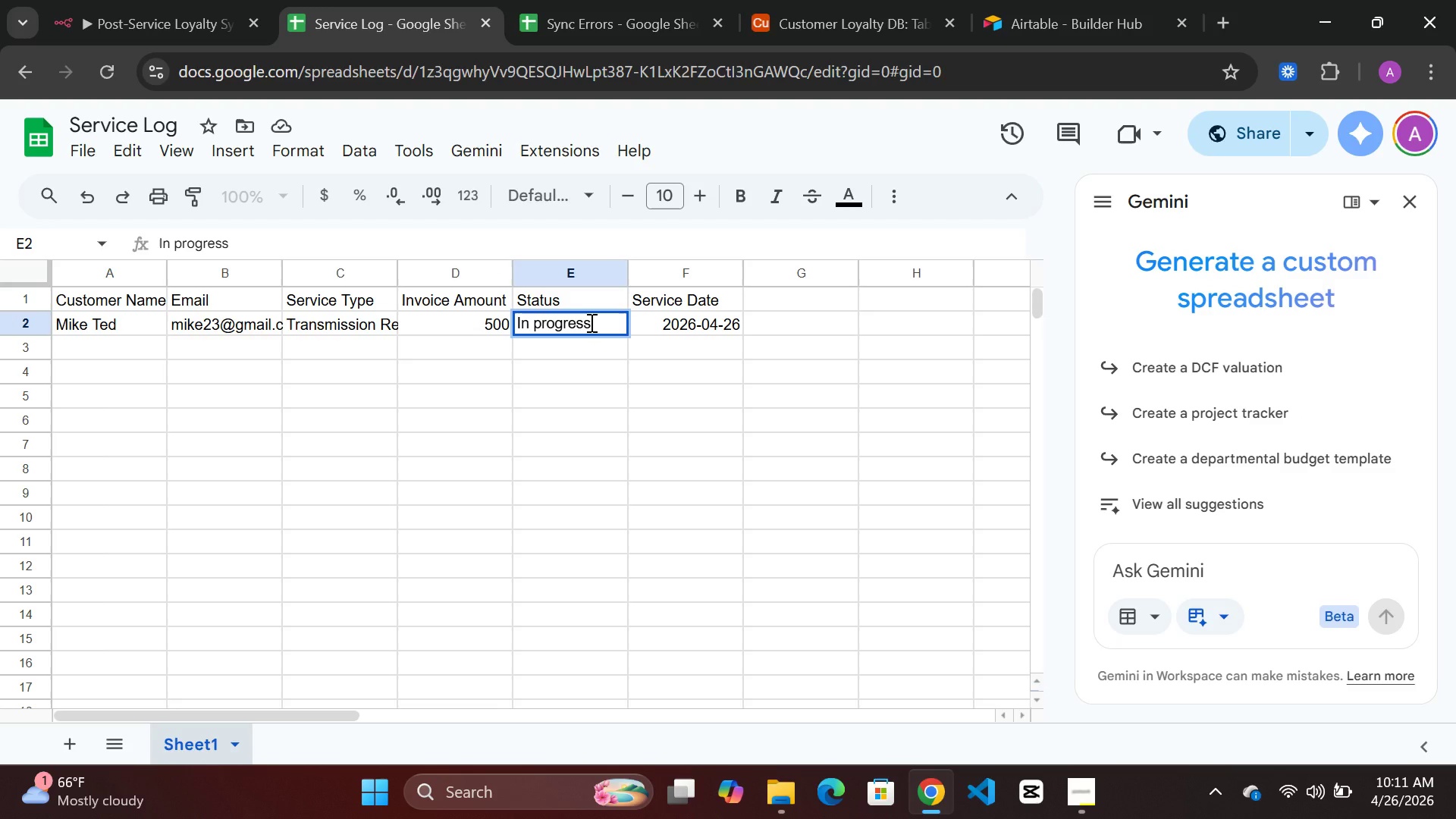 
hold_key(key=Backspace, duration=0.81)
 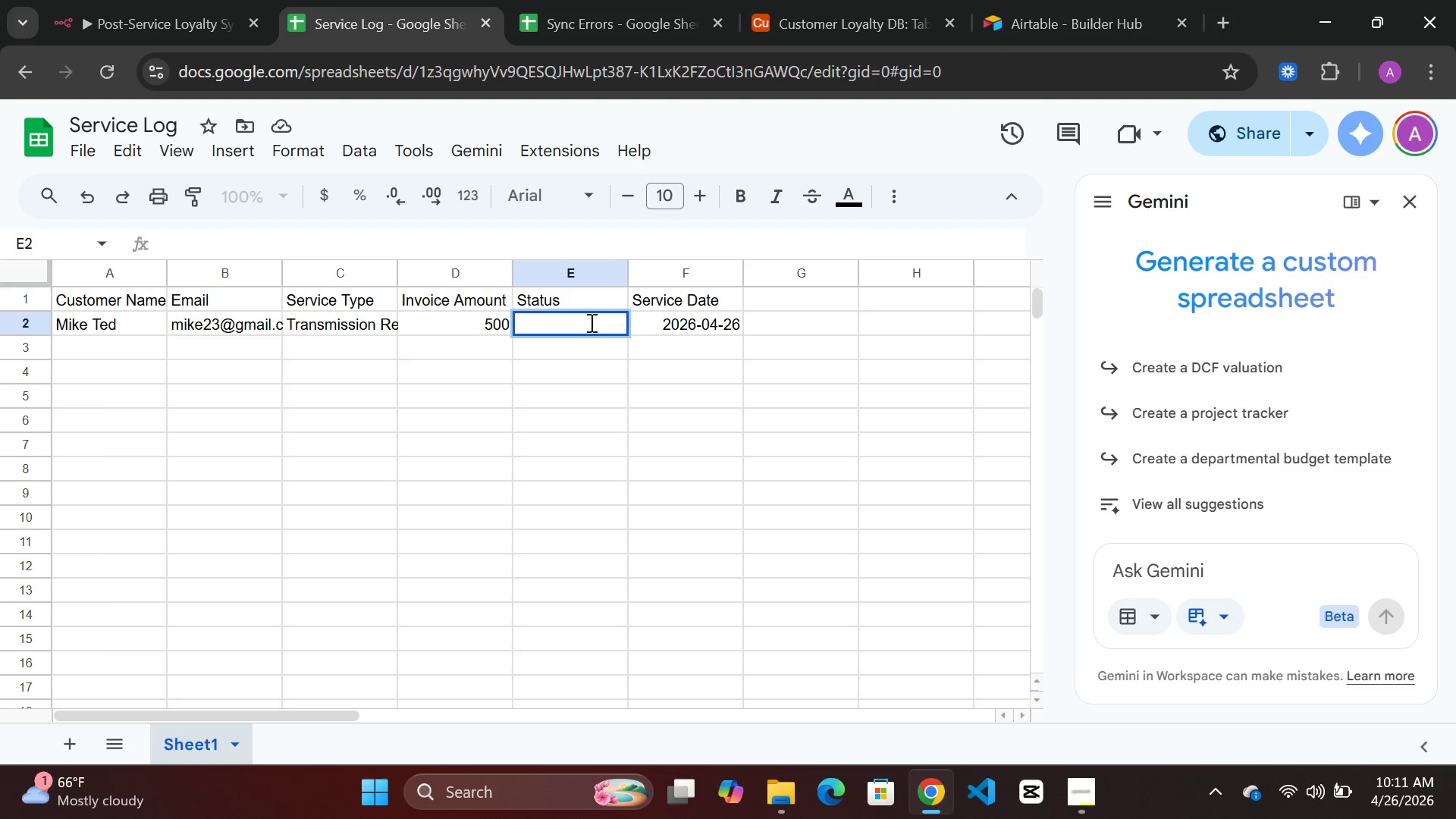 
wait(39.45)
 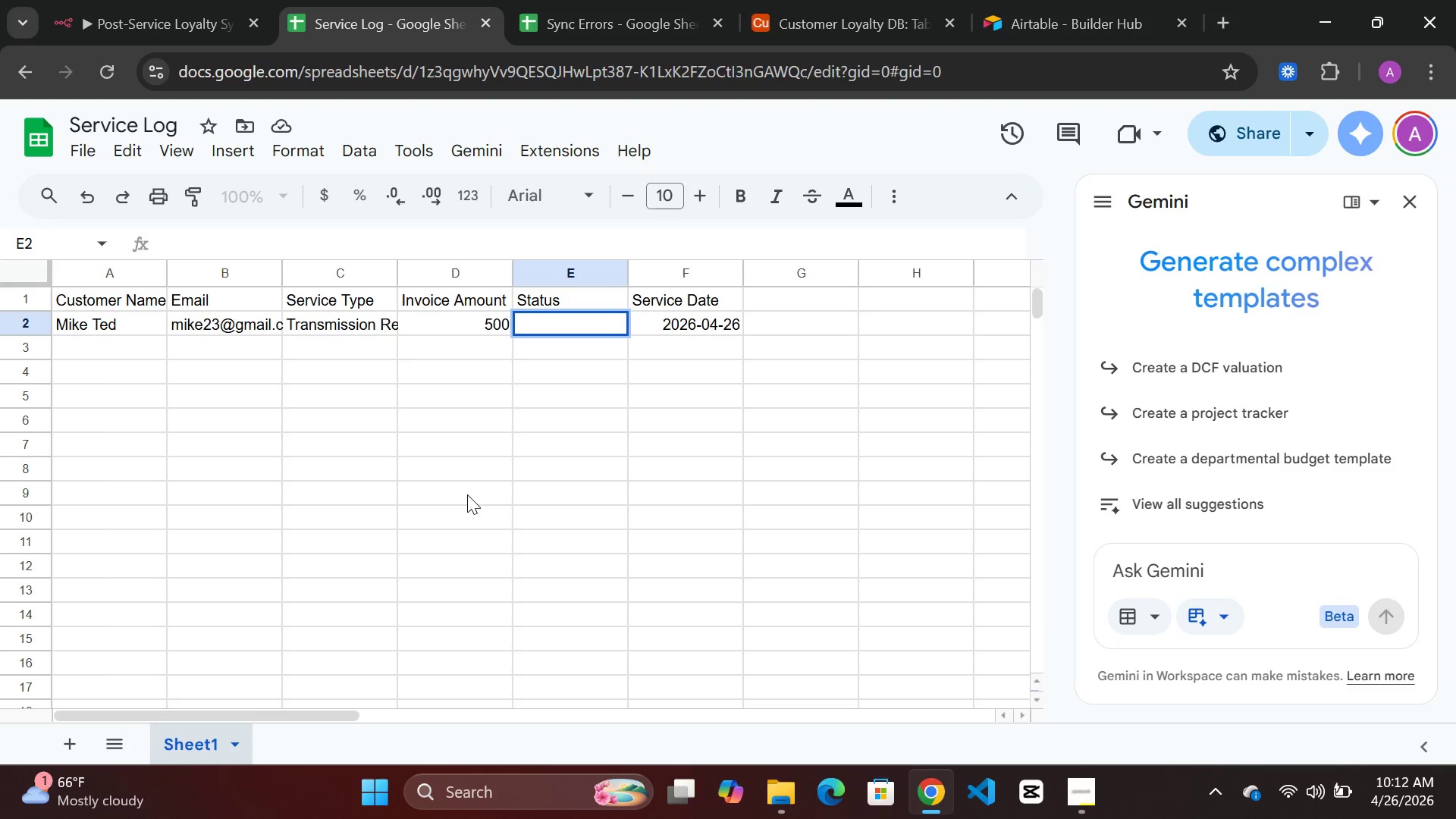 
type(In)
 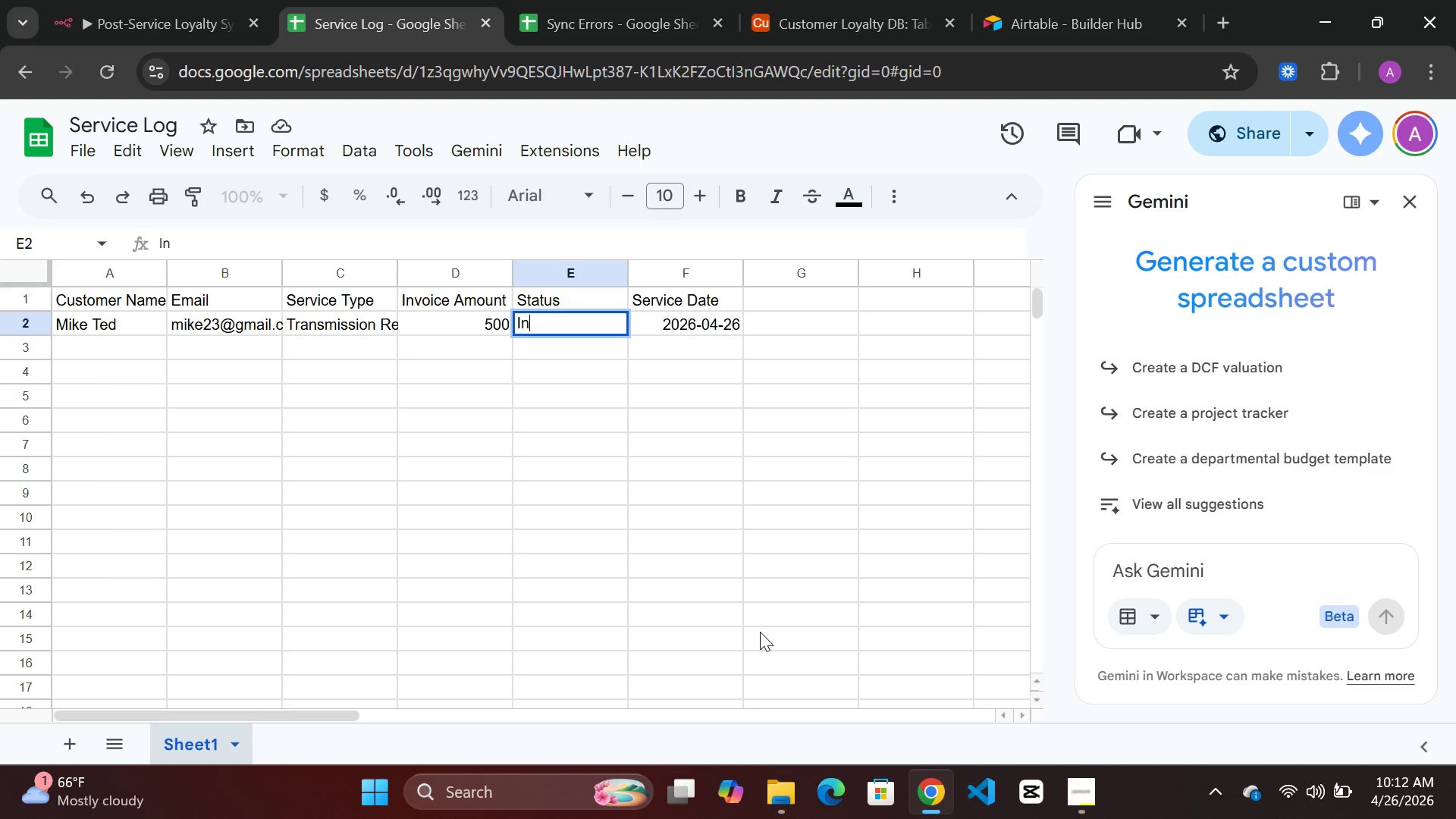 
wait(10.23)
 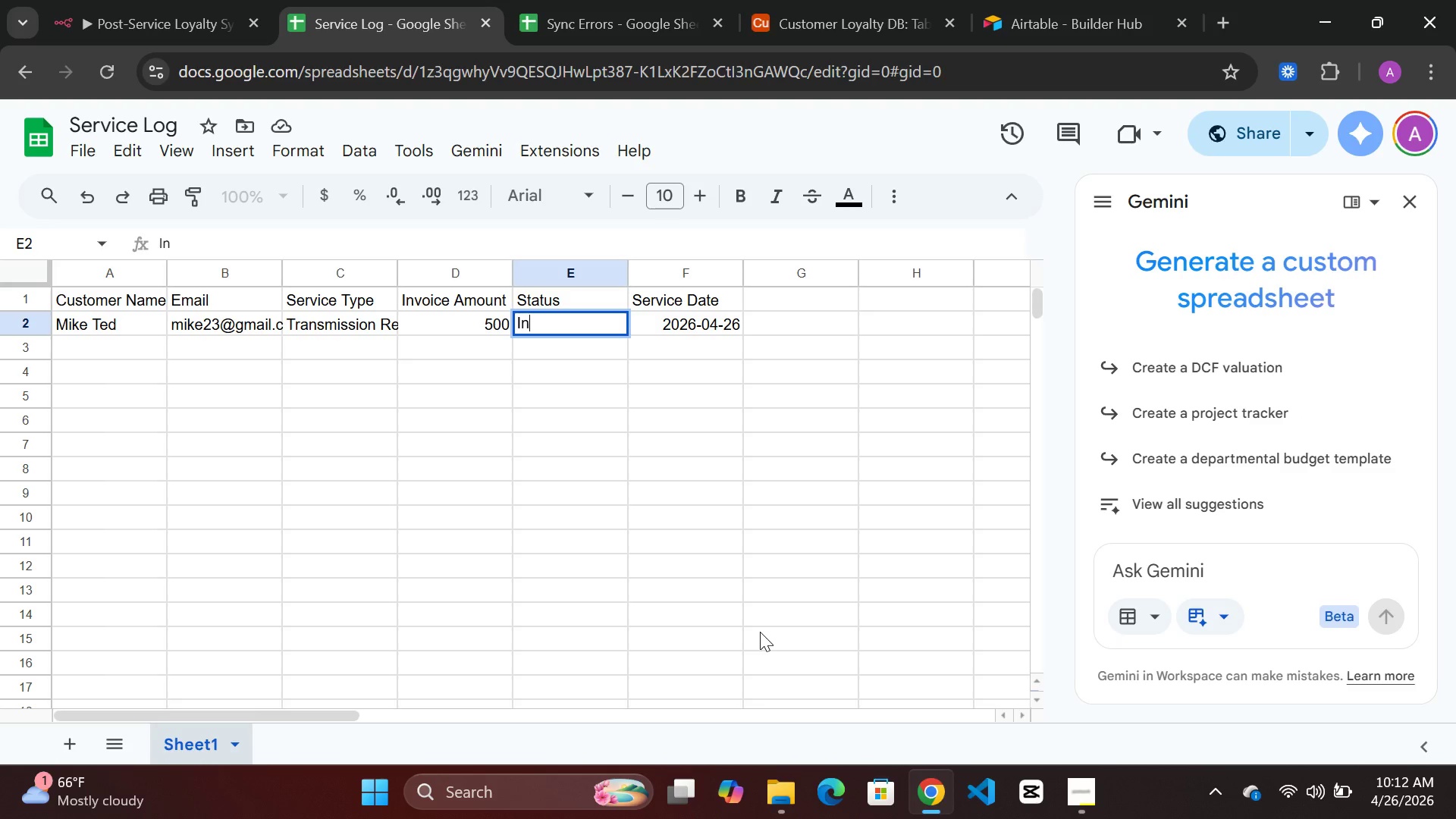 
type( progress)
 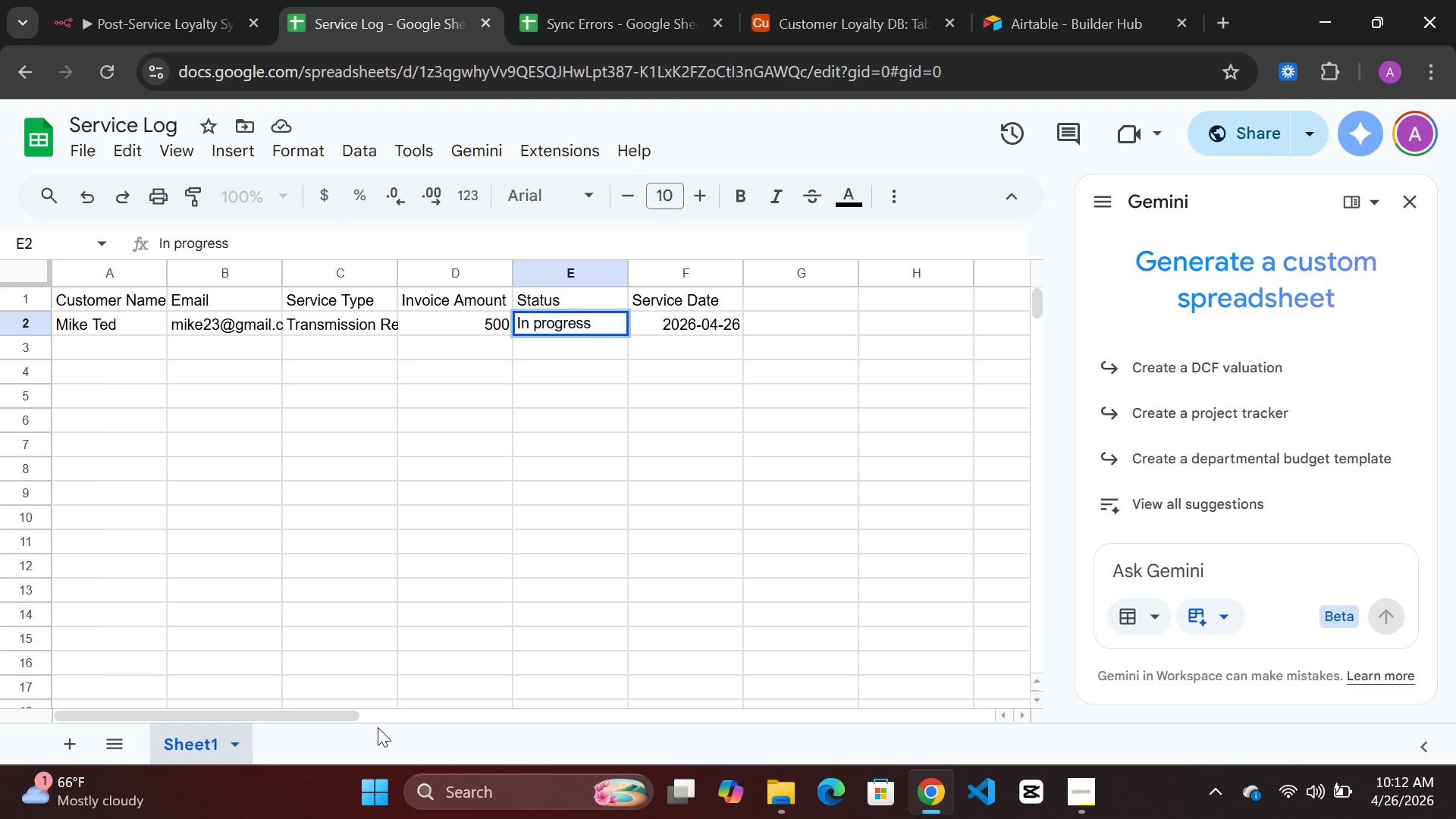 
wait(21.36)
 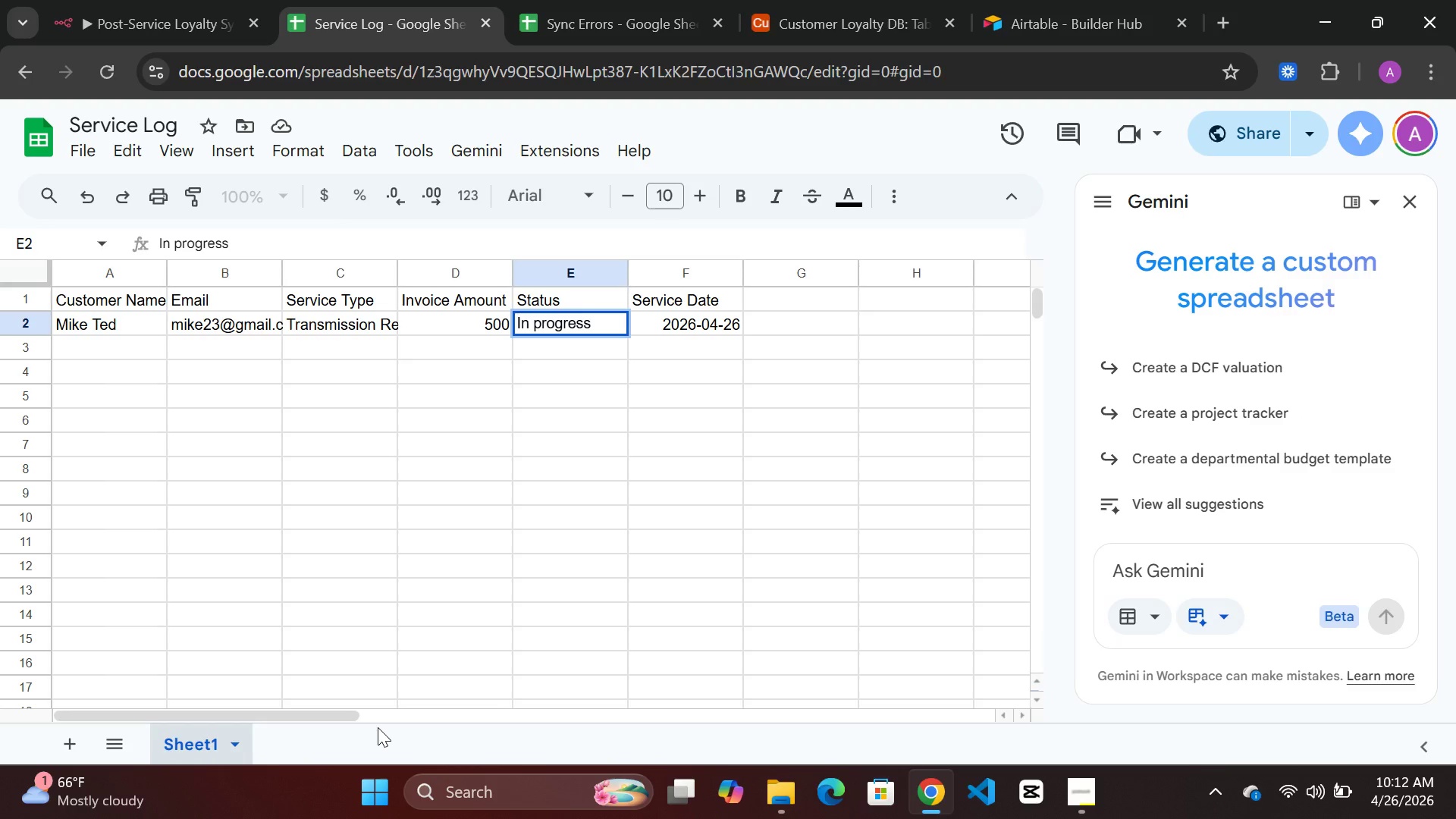 
left_click([123, 348])
 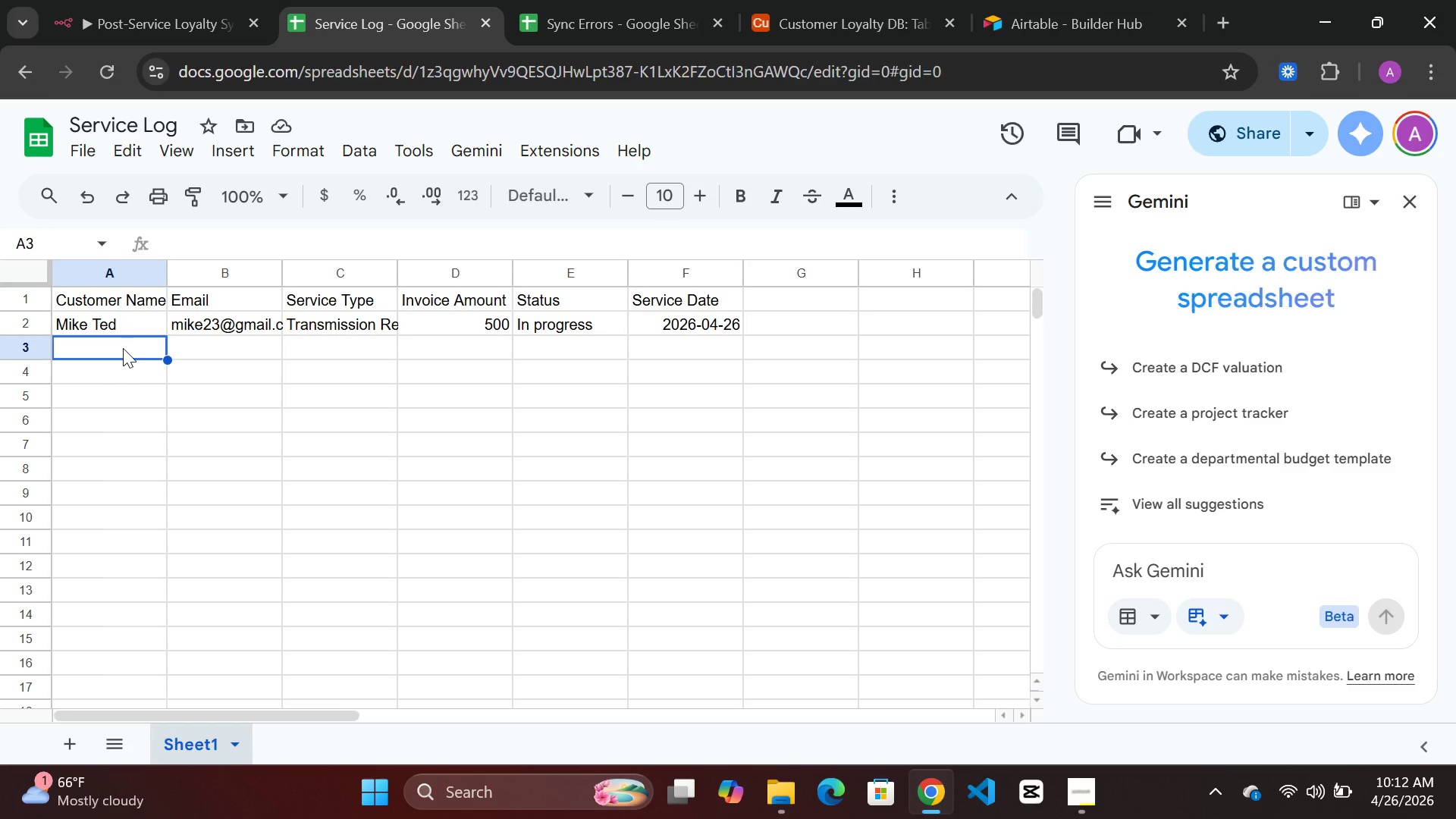 
double_click([123, 348])
 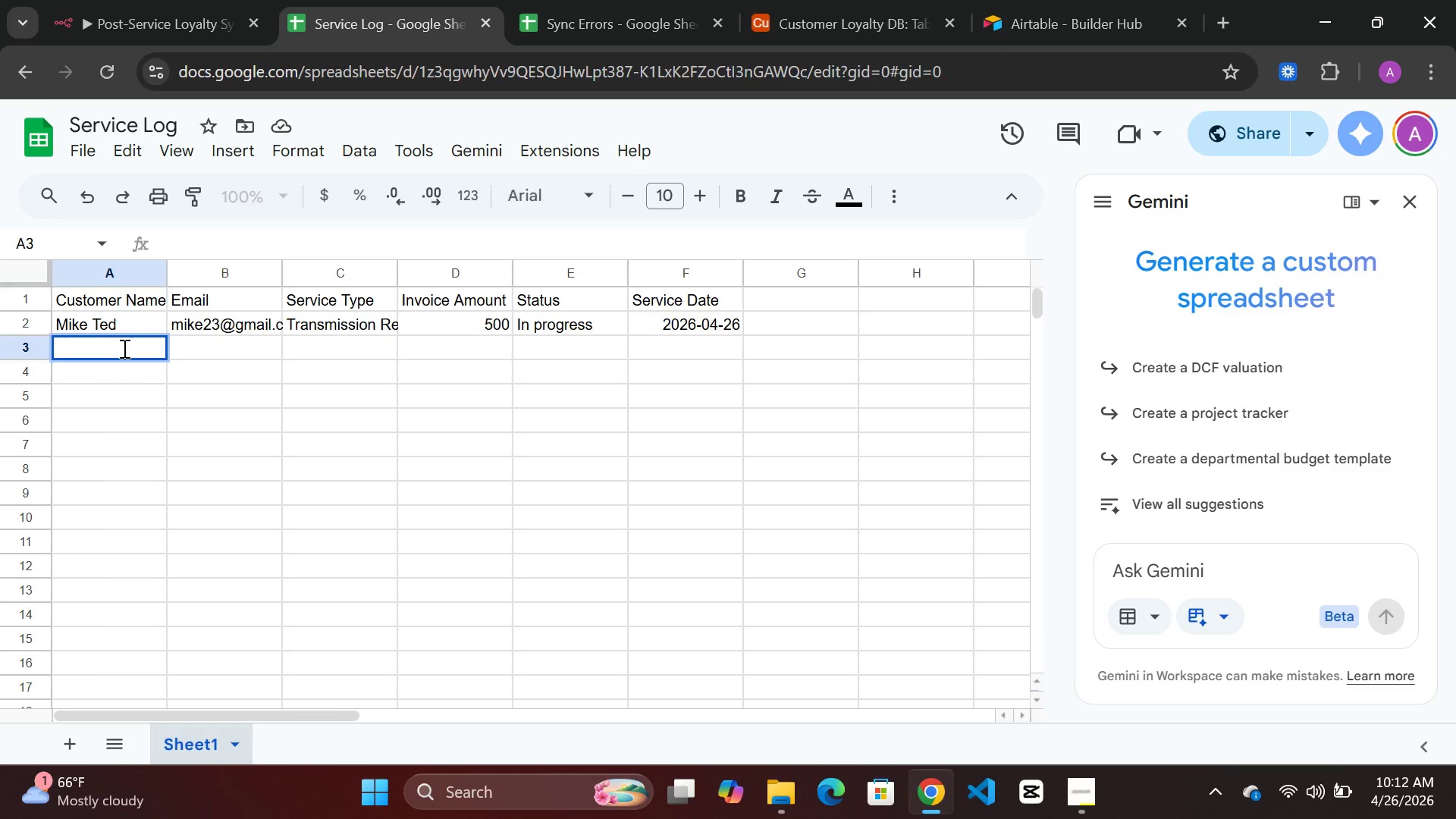 
triple_click([123, 348])
 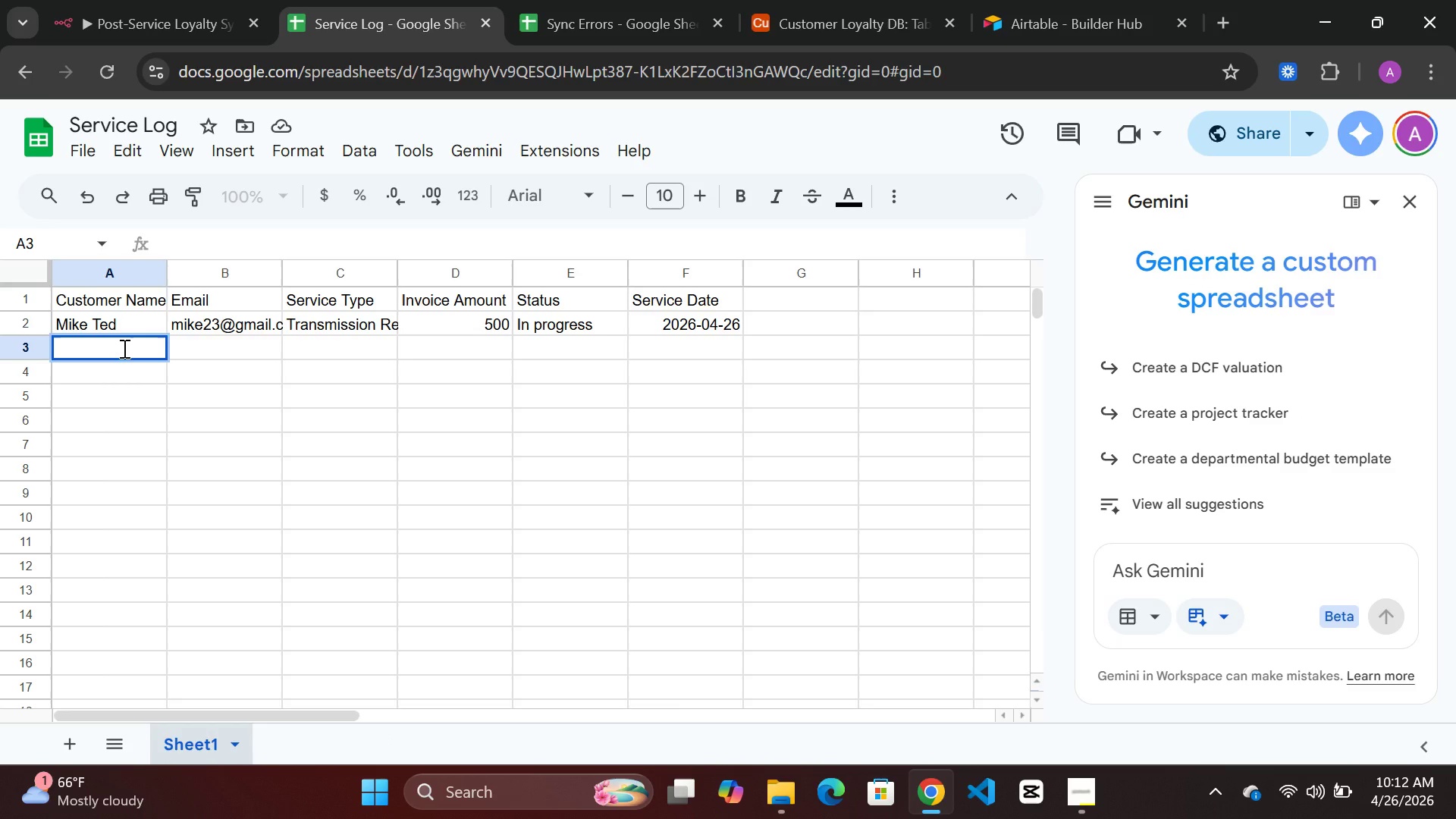 
key(Shift+A)
 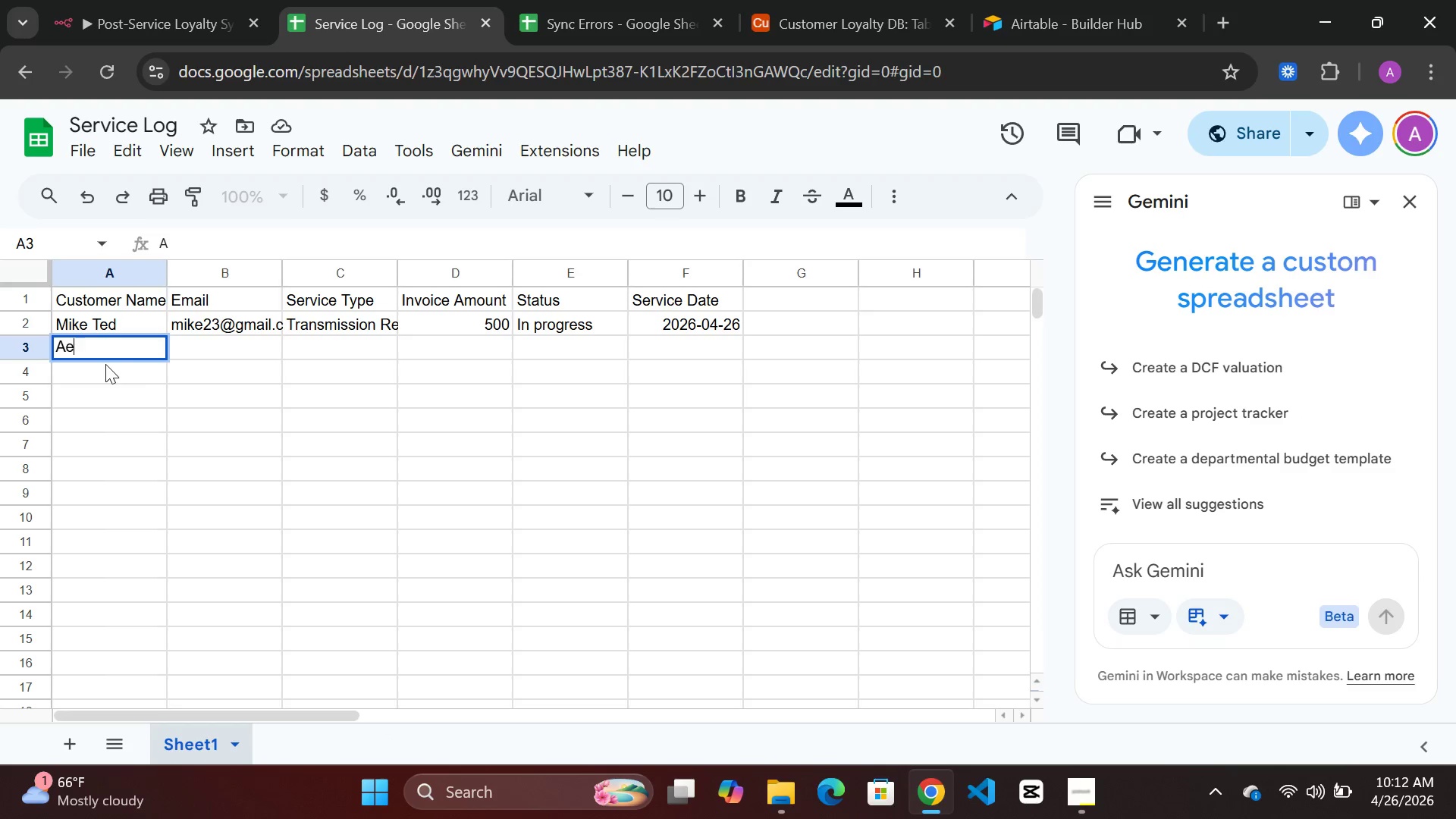 
type(e)
key(Backspace)
type(bel Tesga)
key(Backspace)
key(Backspace)
type(faye)
 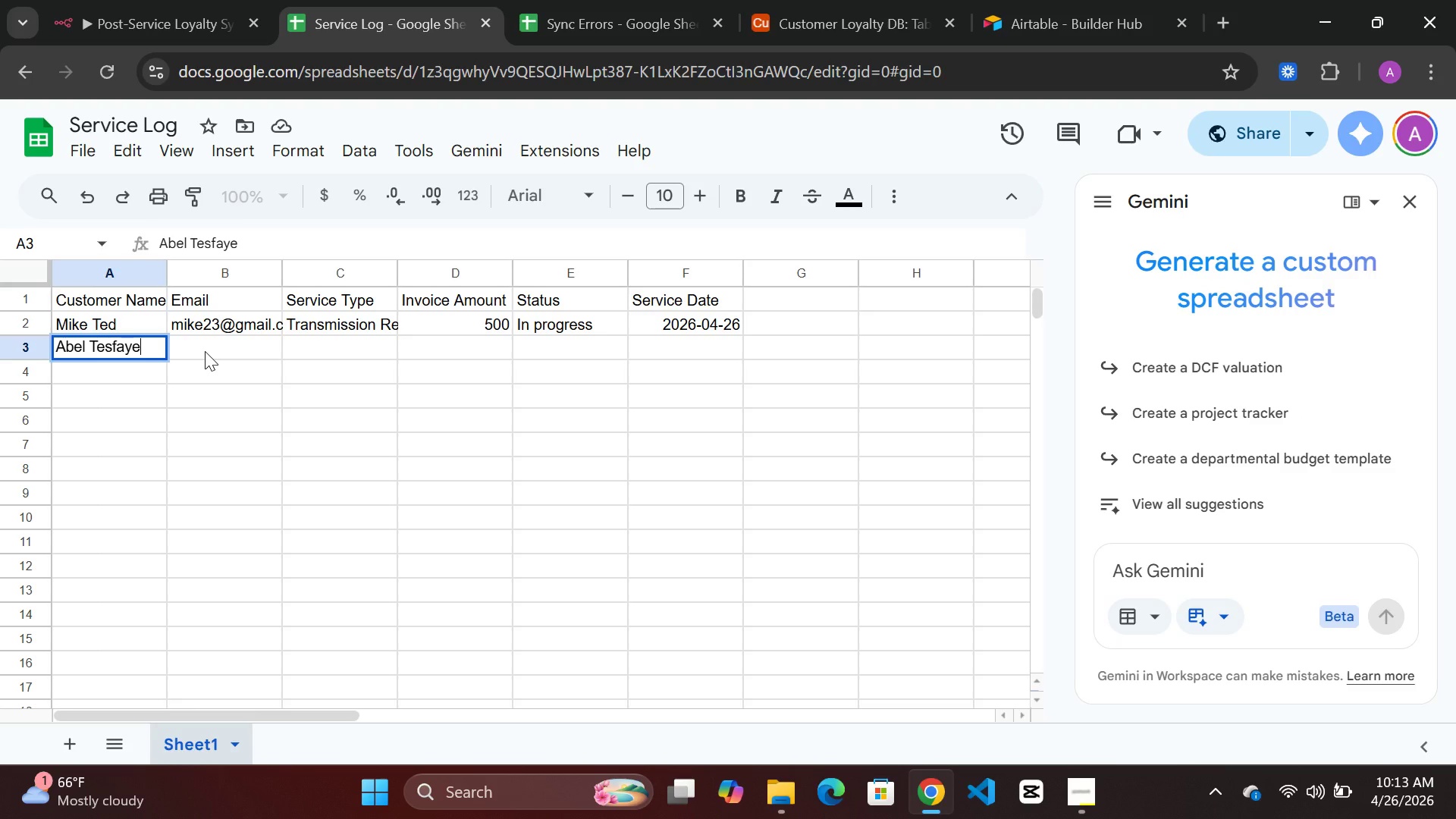 
double_click([205, 351])
 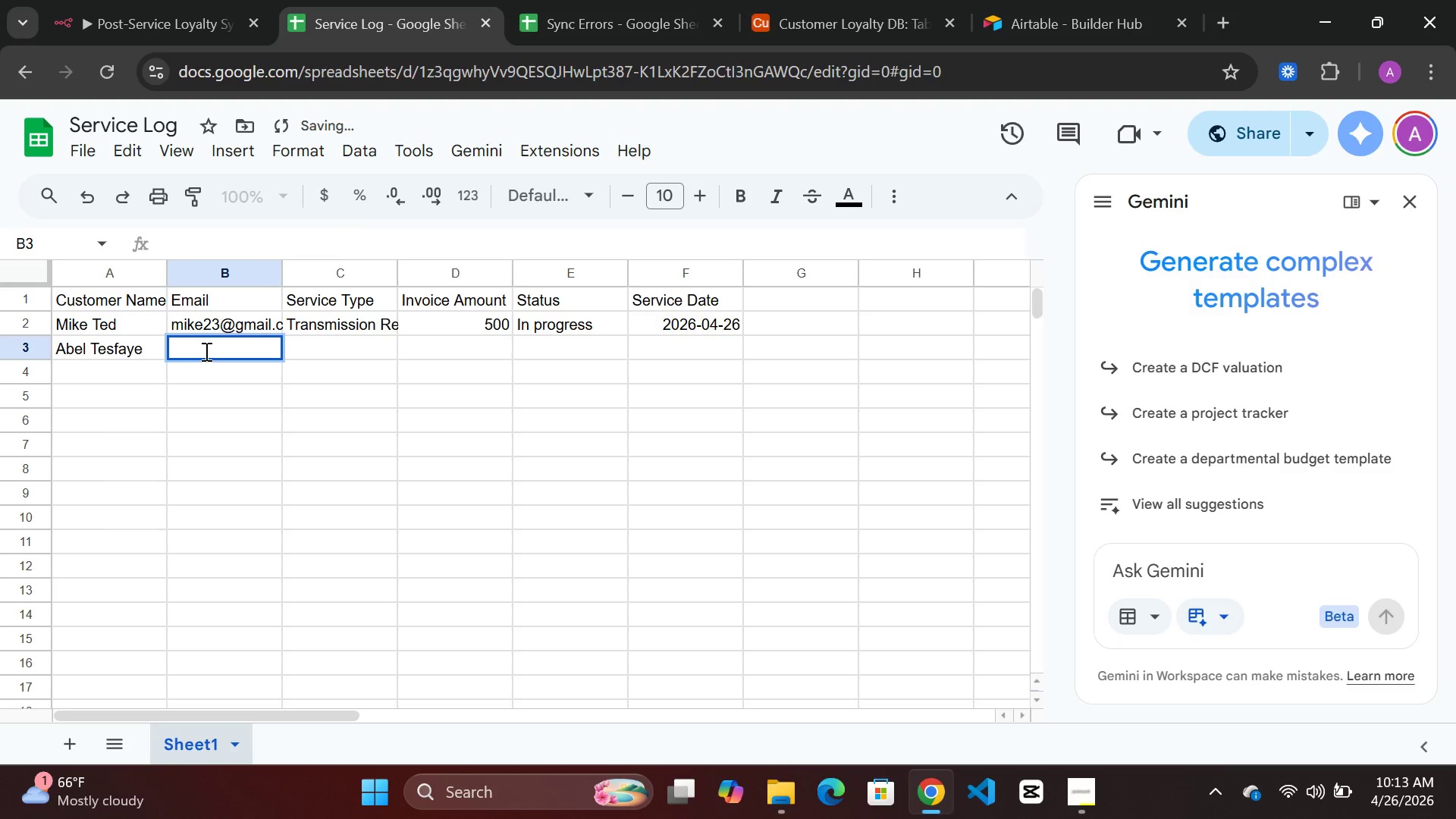 
type(abel@test.x)
key(Backspace)
type(com)
 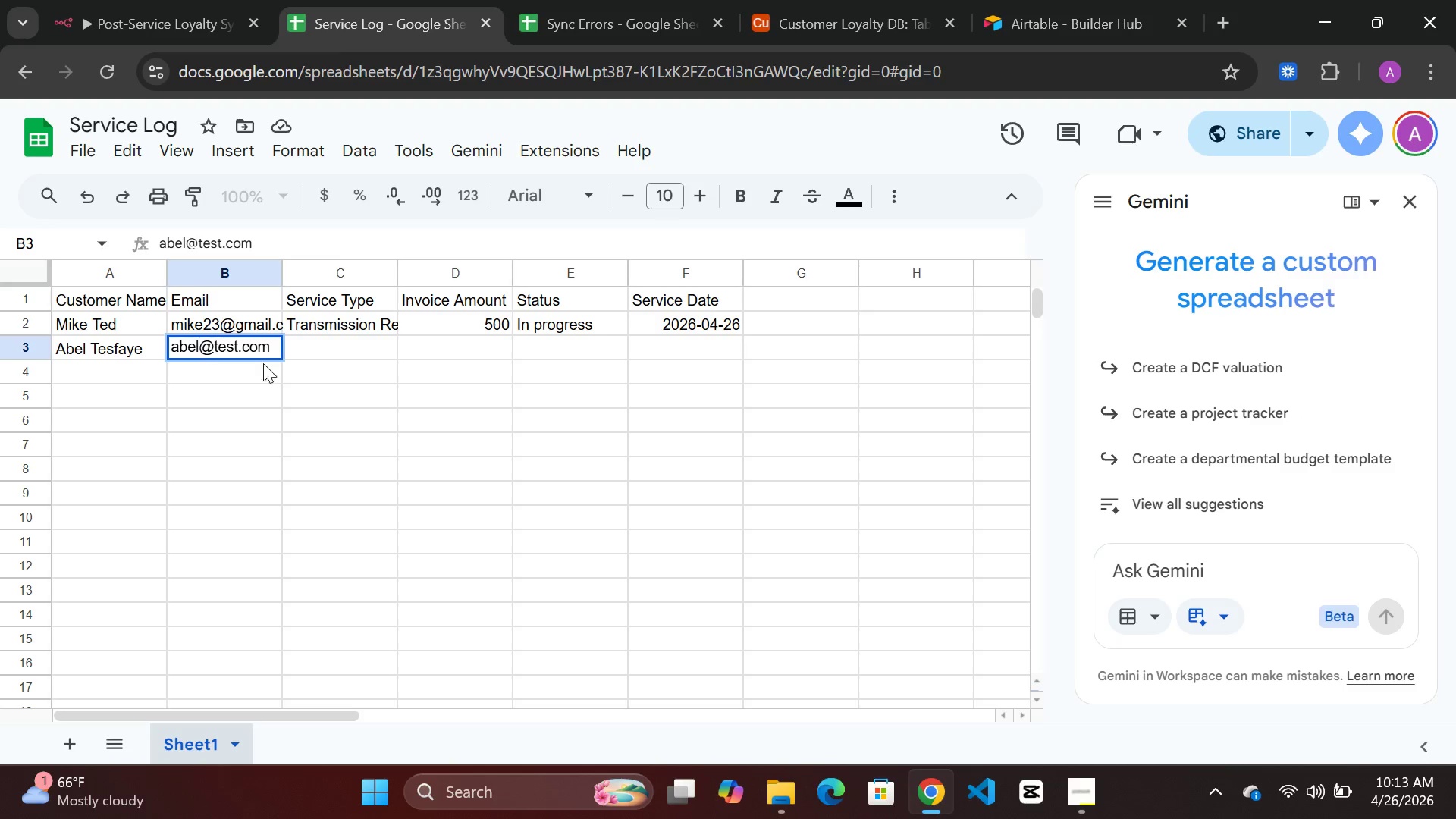 
double_click([323, 336])
 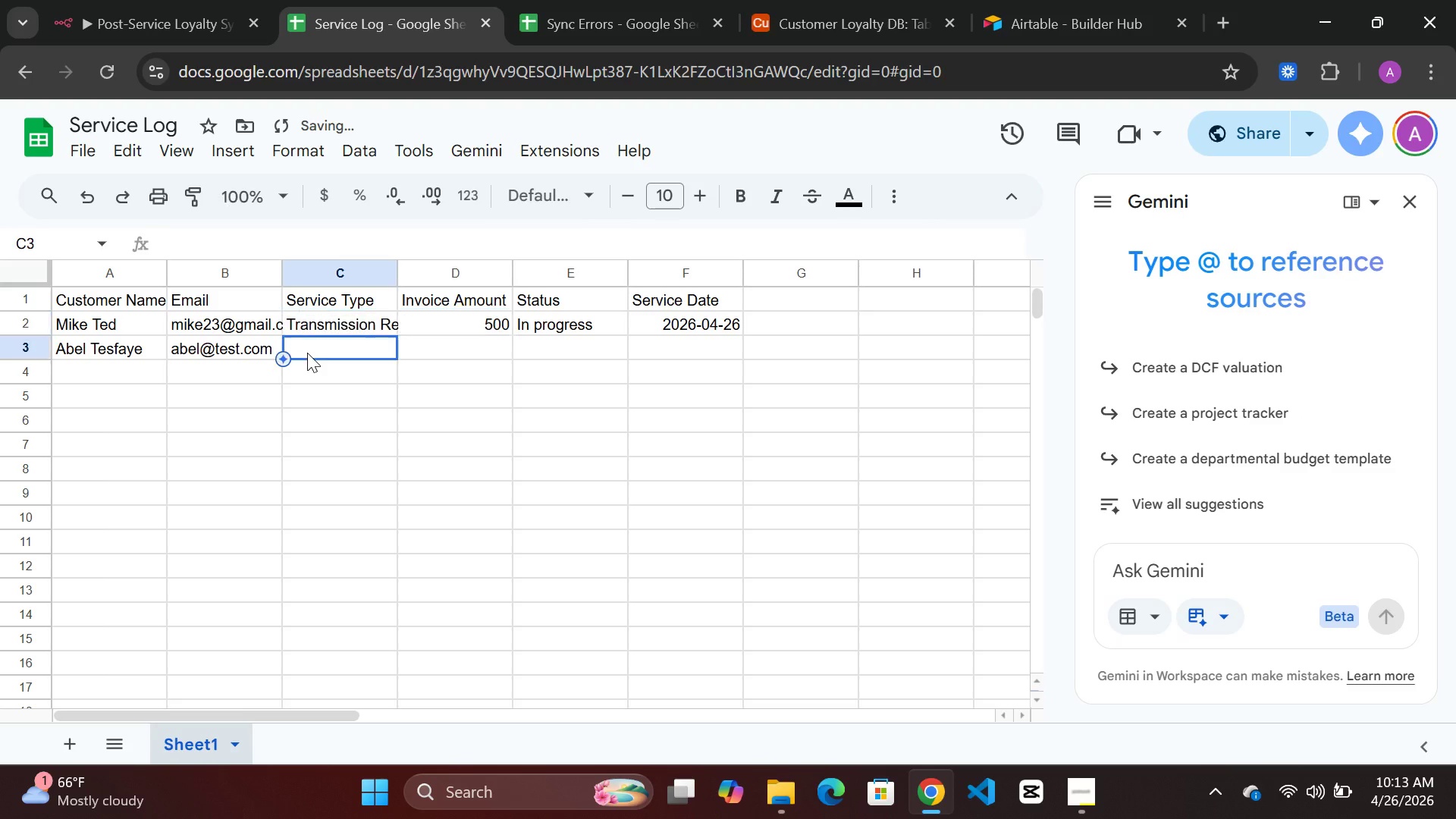 
double_click([307, 353])
 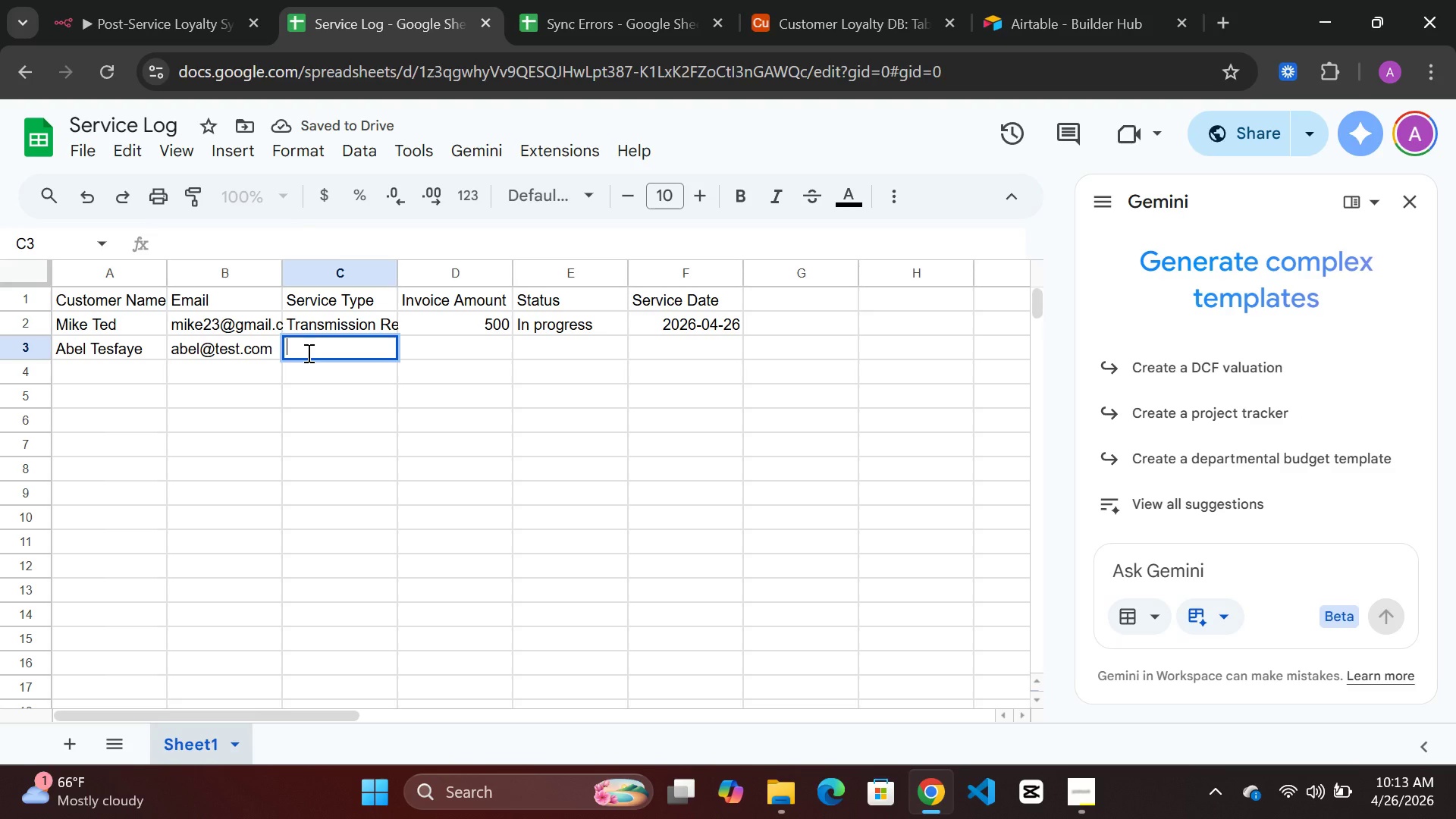 
type(Trans,is)
key(Backspace)
key(Backspace)
 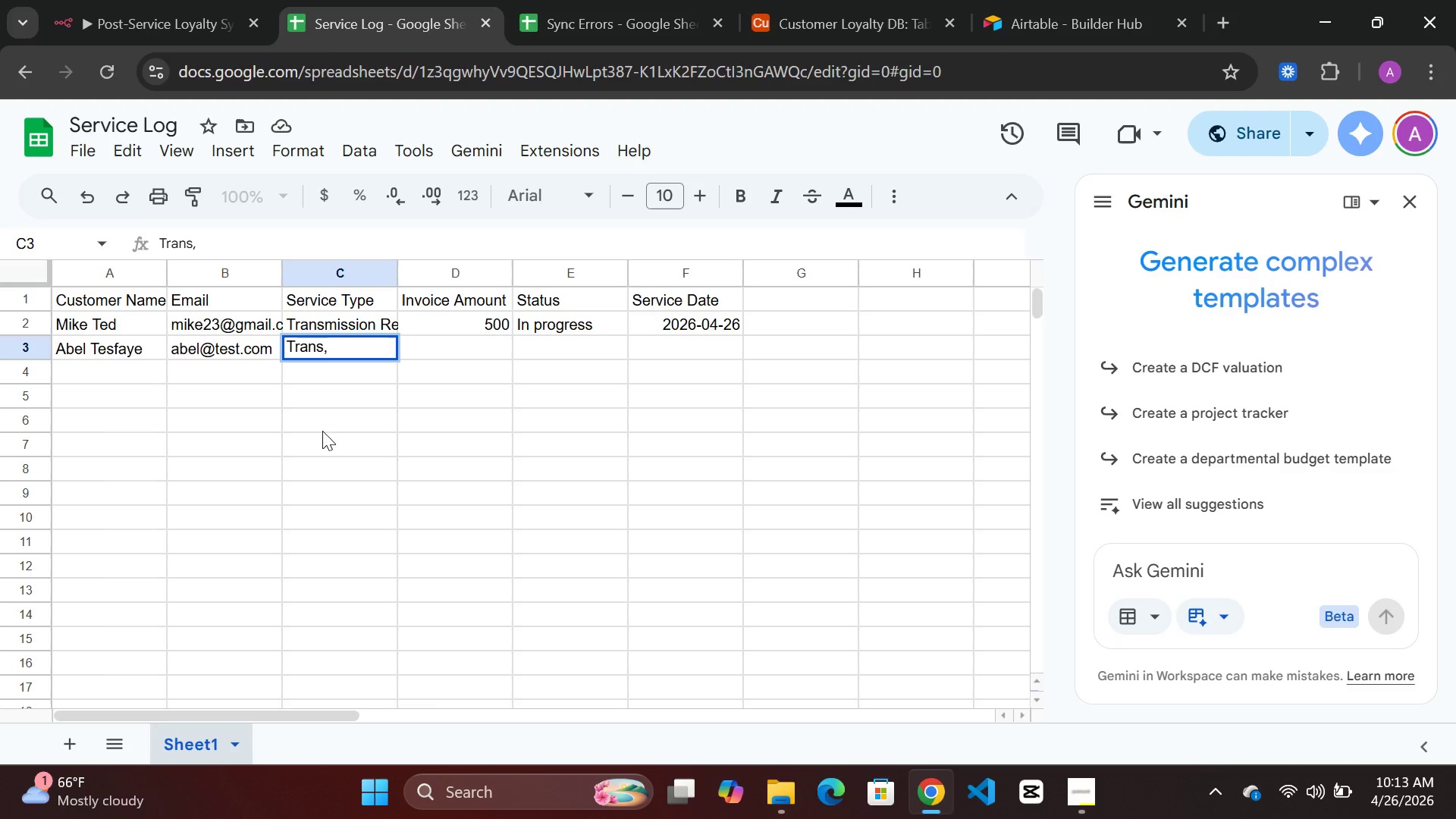 
key(Backspace)
type(mis)
 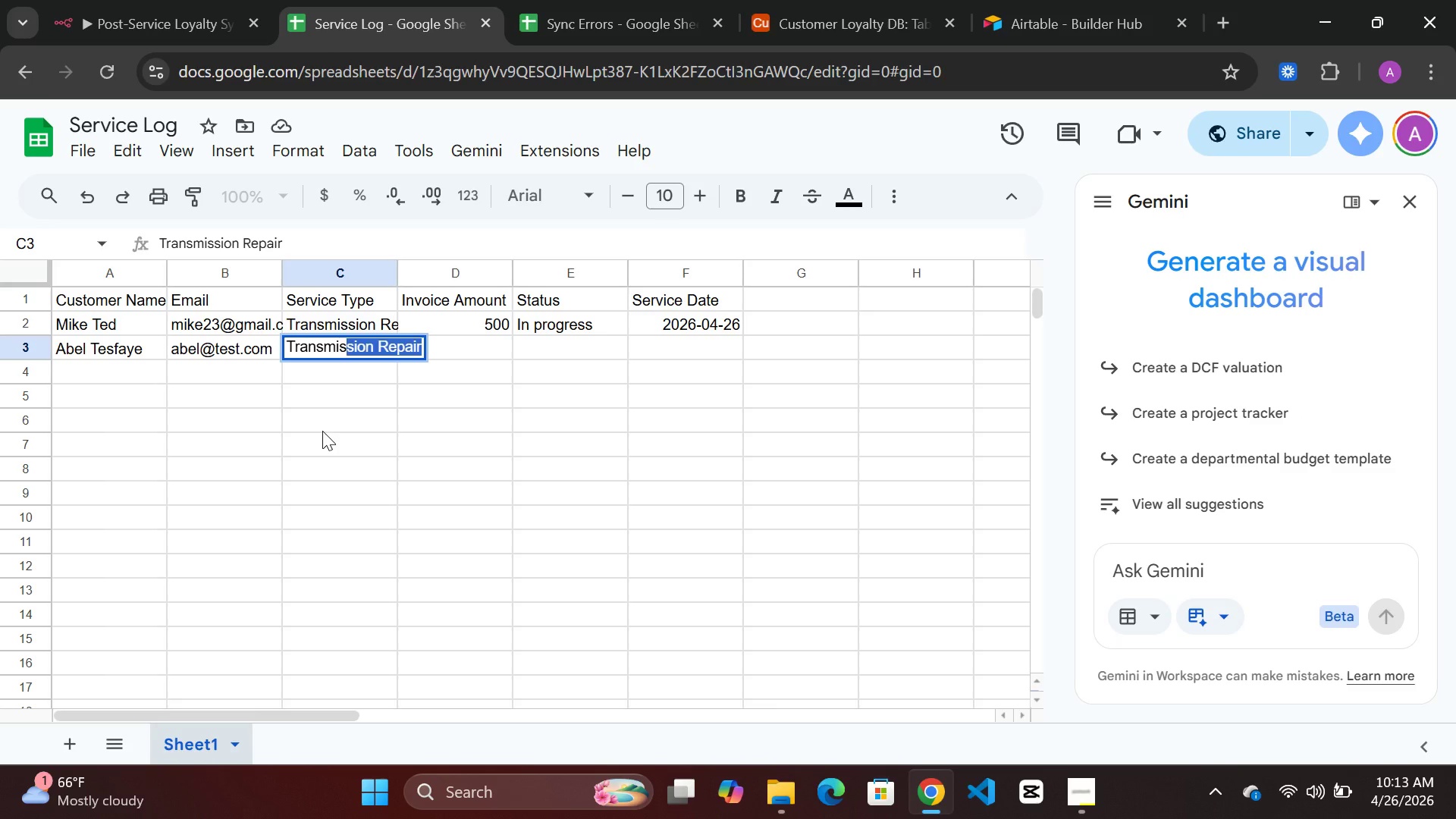 
key(Enter)
 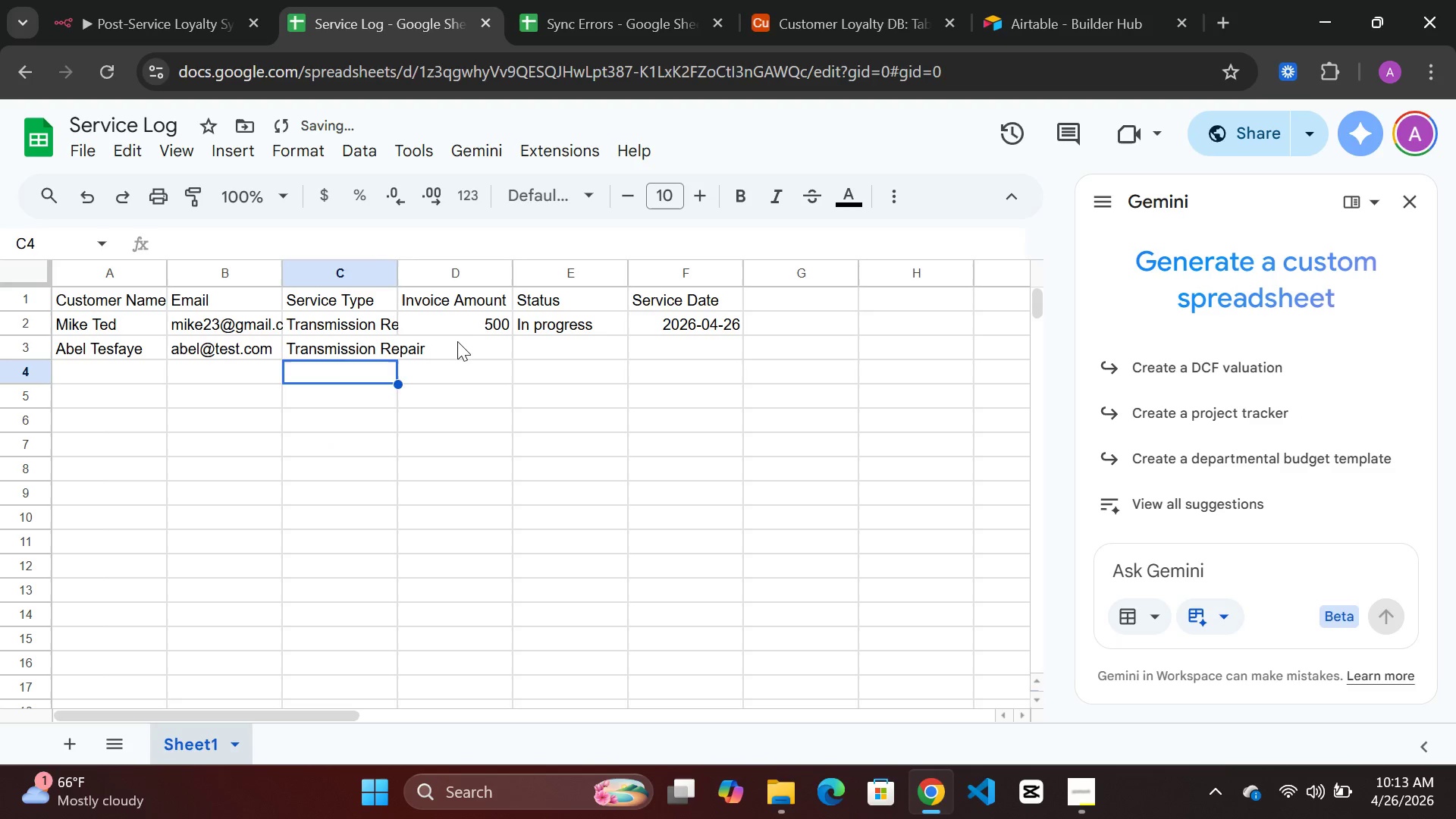 
double_click([457, 341])
 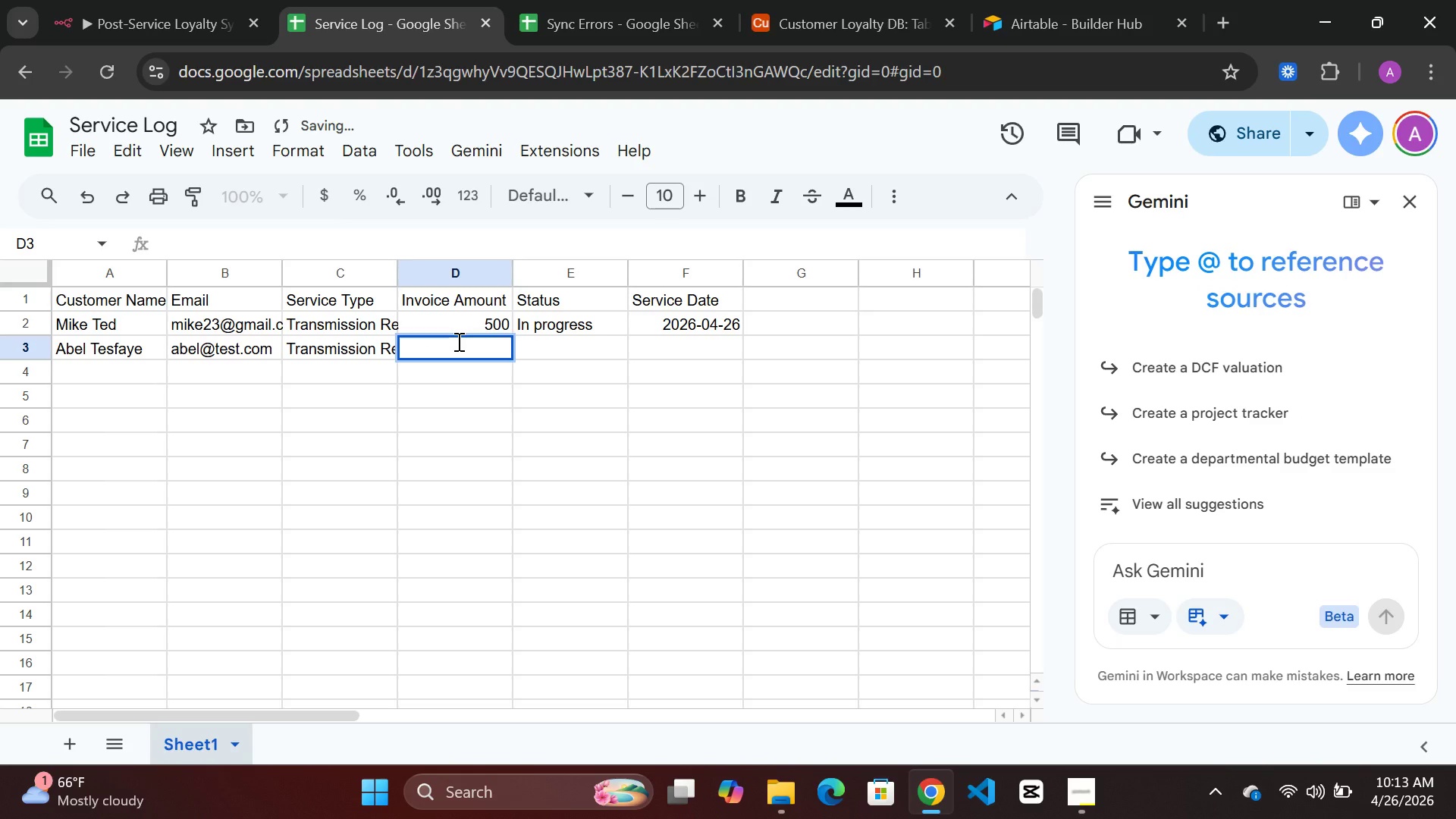 
type(2500)
 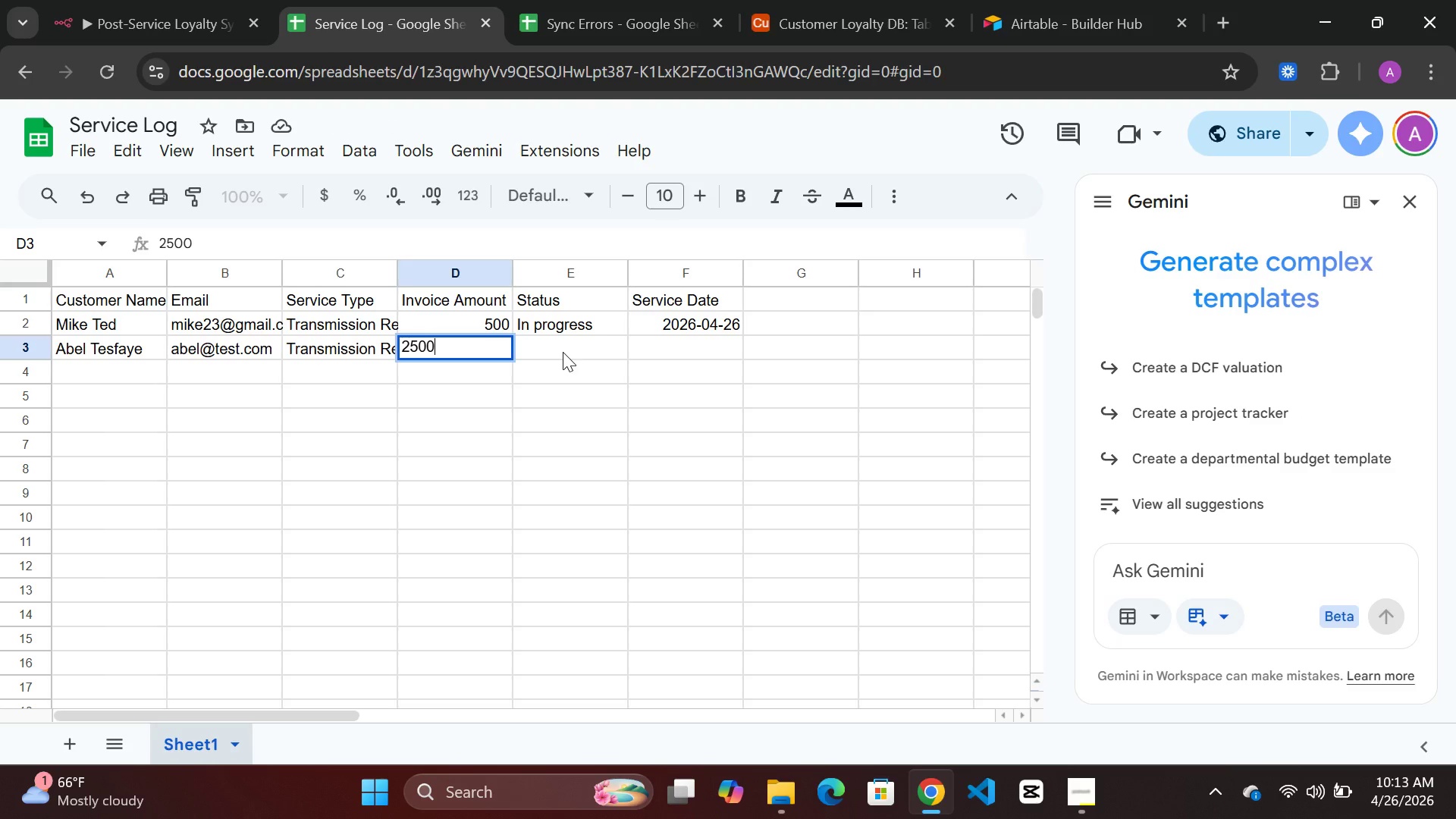 
left_click([563, 352])
 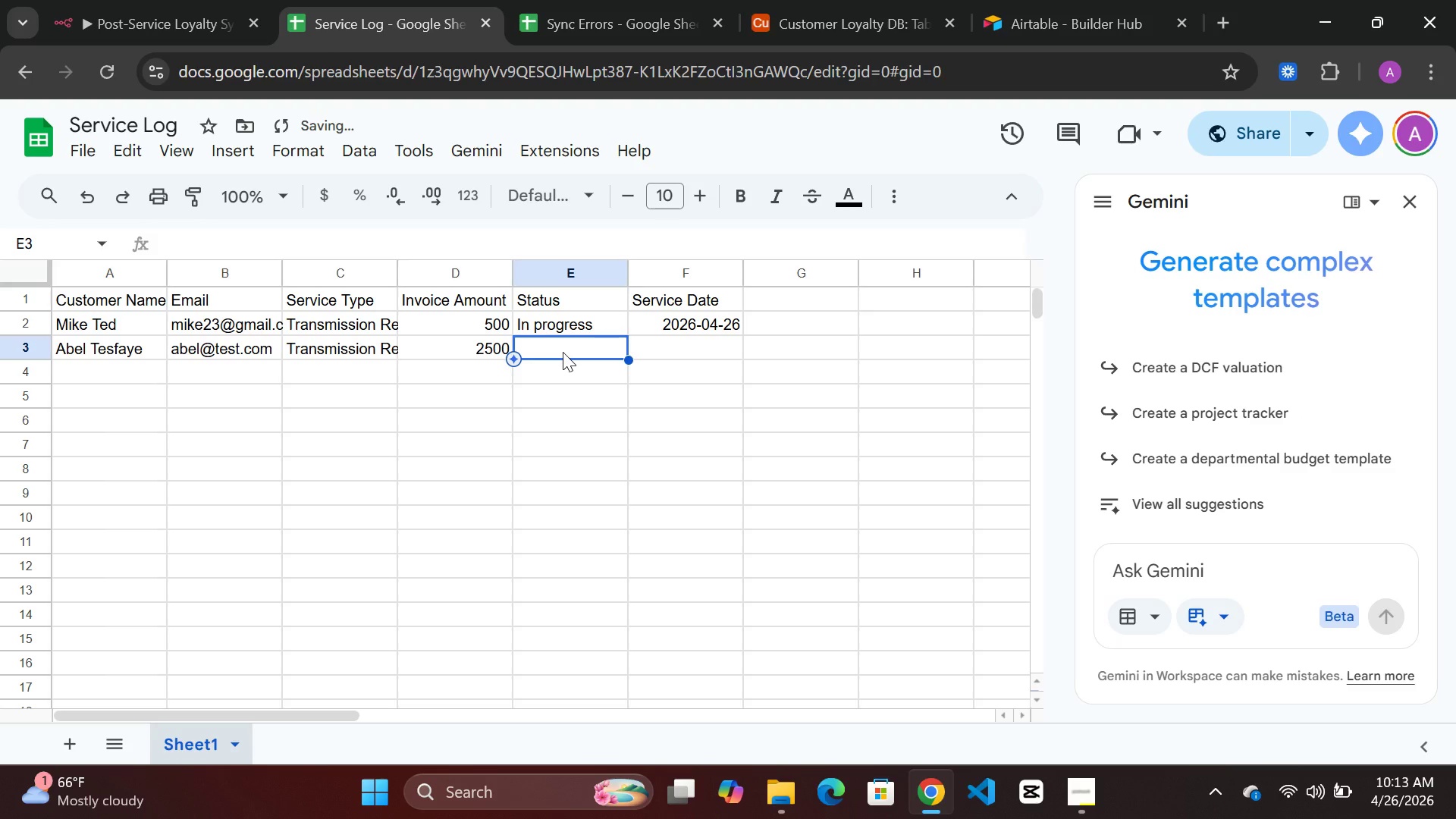 
left_click([563, 352])
 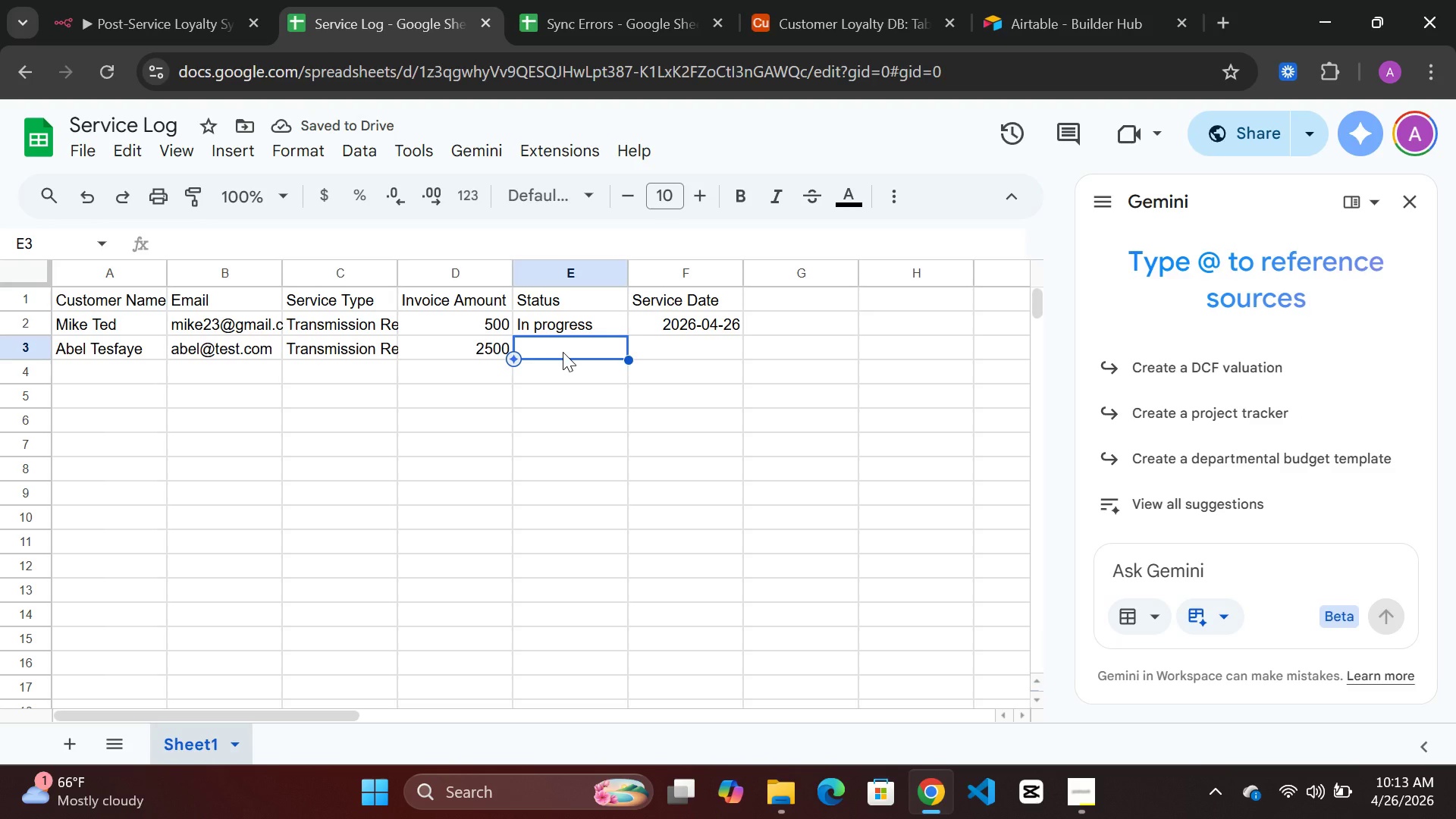 
type(Ready for Pickup)
 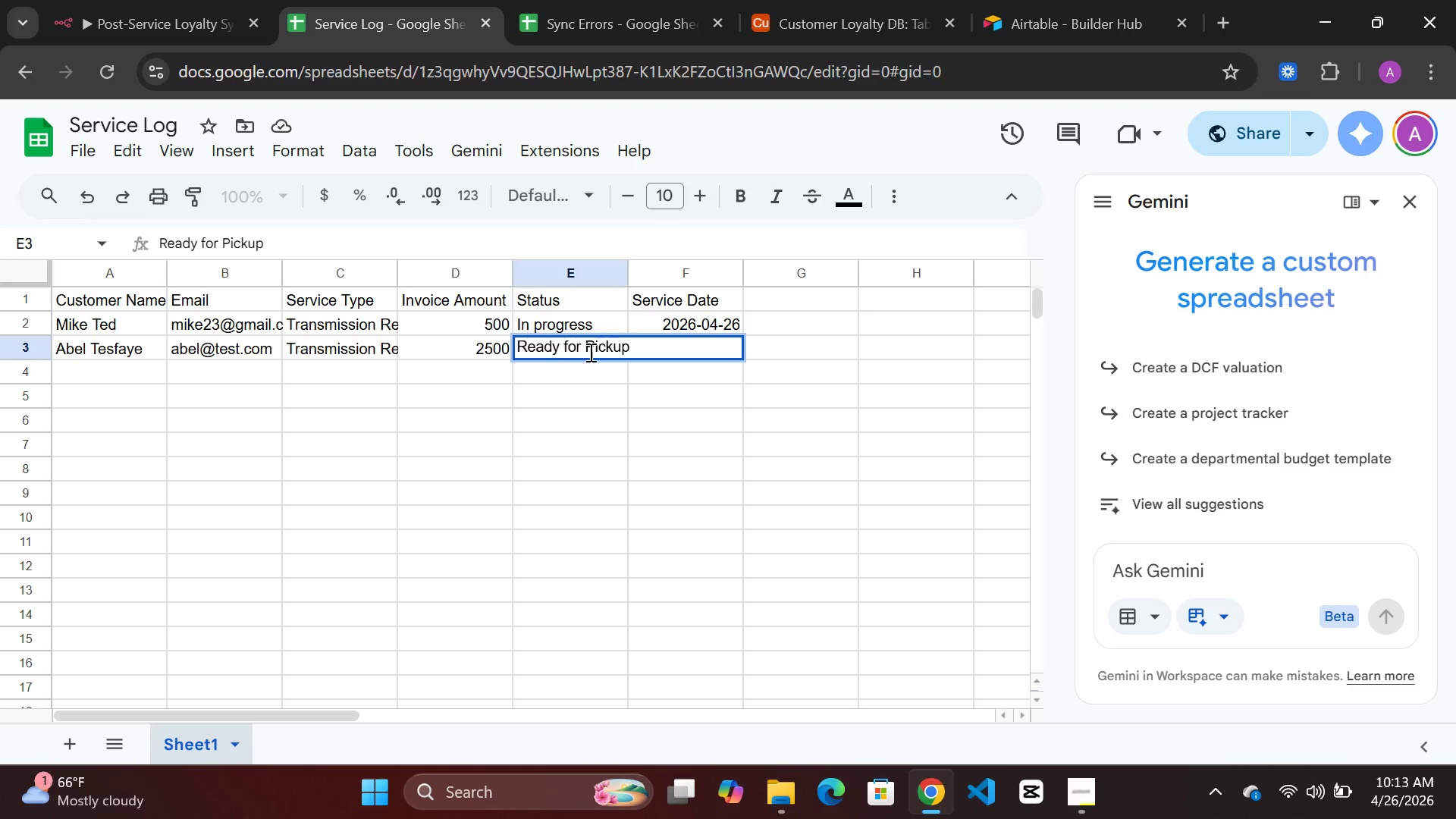 
left_click([701, 348])
 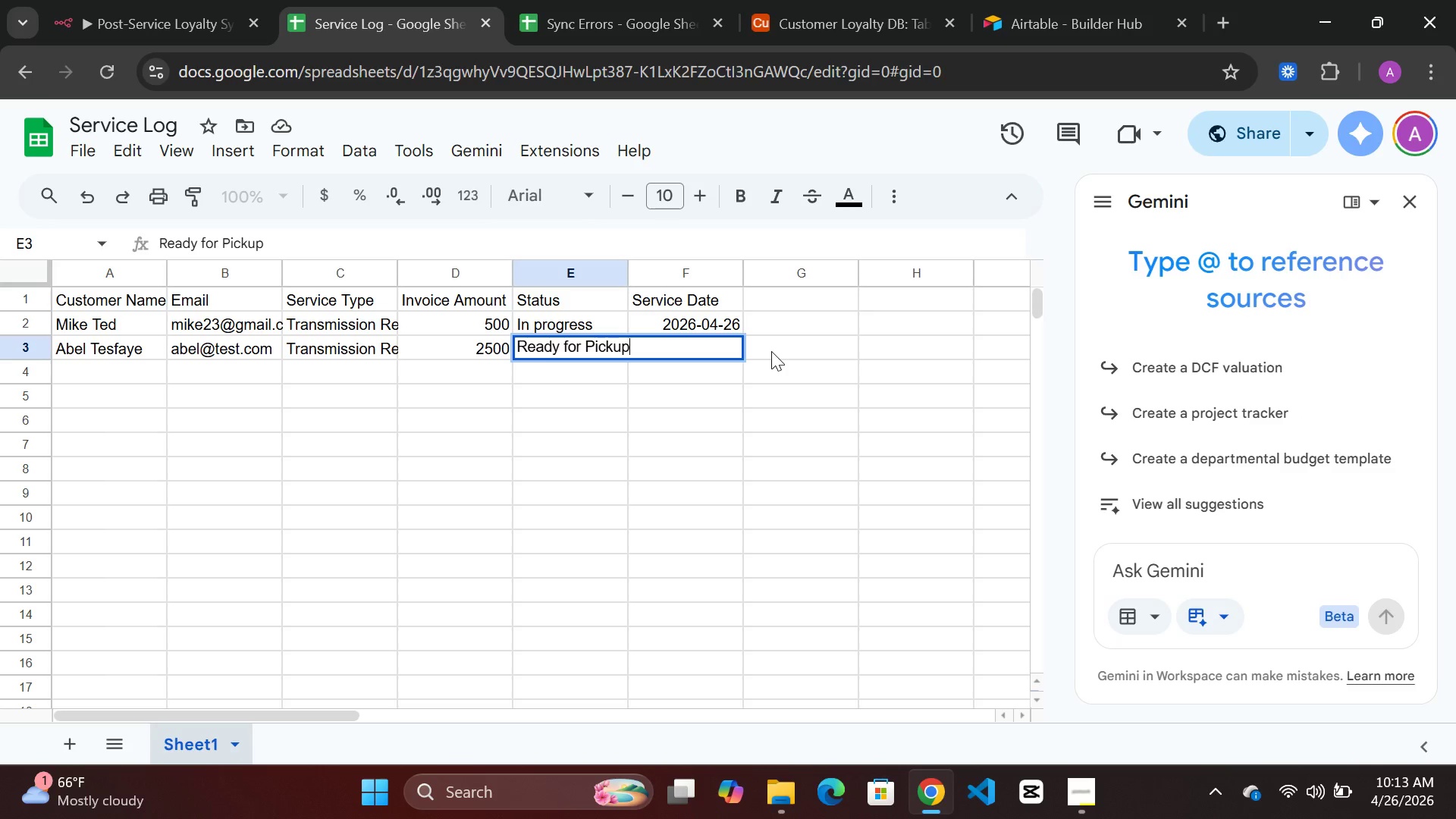 
left_click([772, 352])
 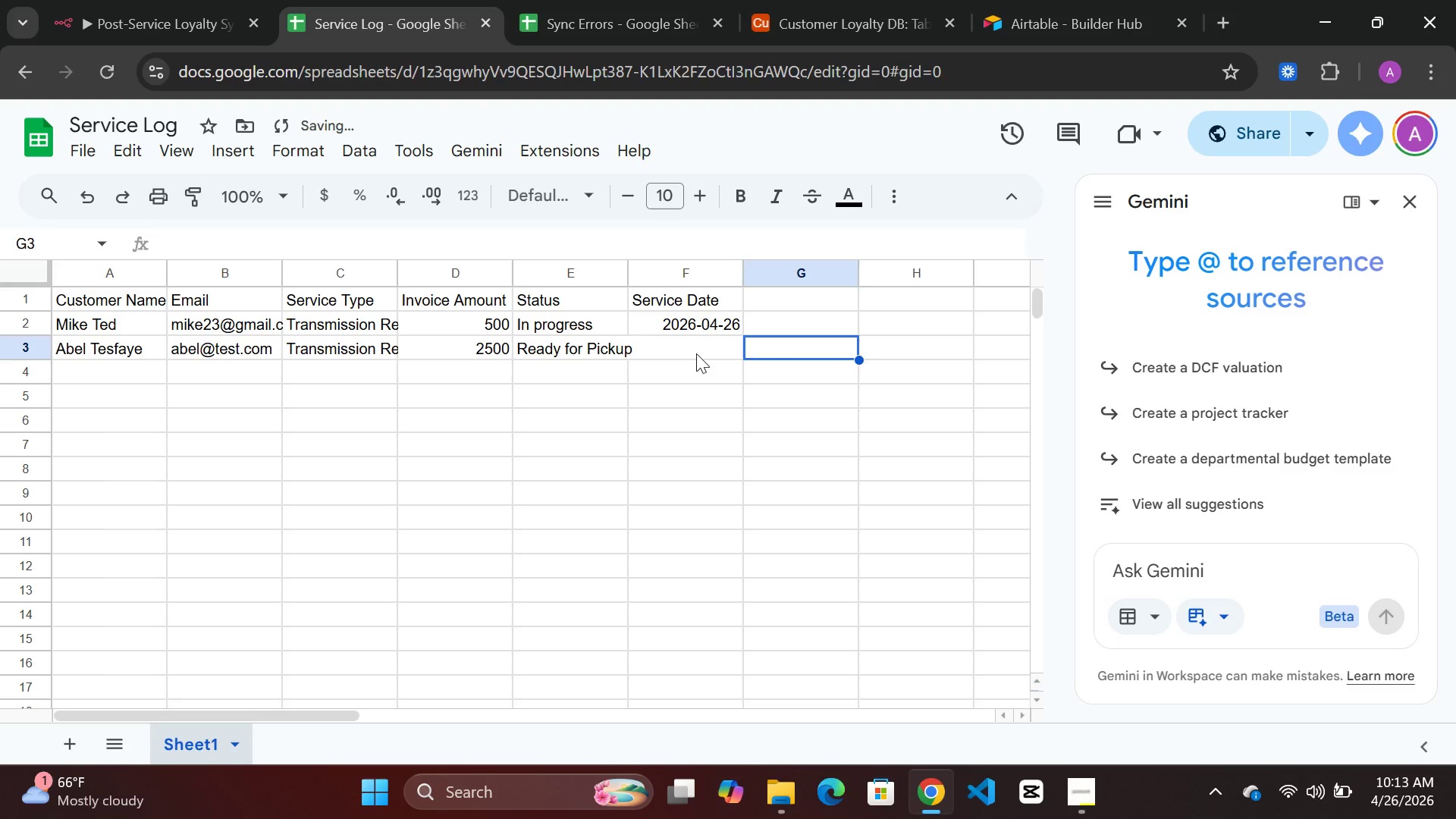 
left_click([691, 353])
 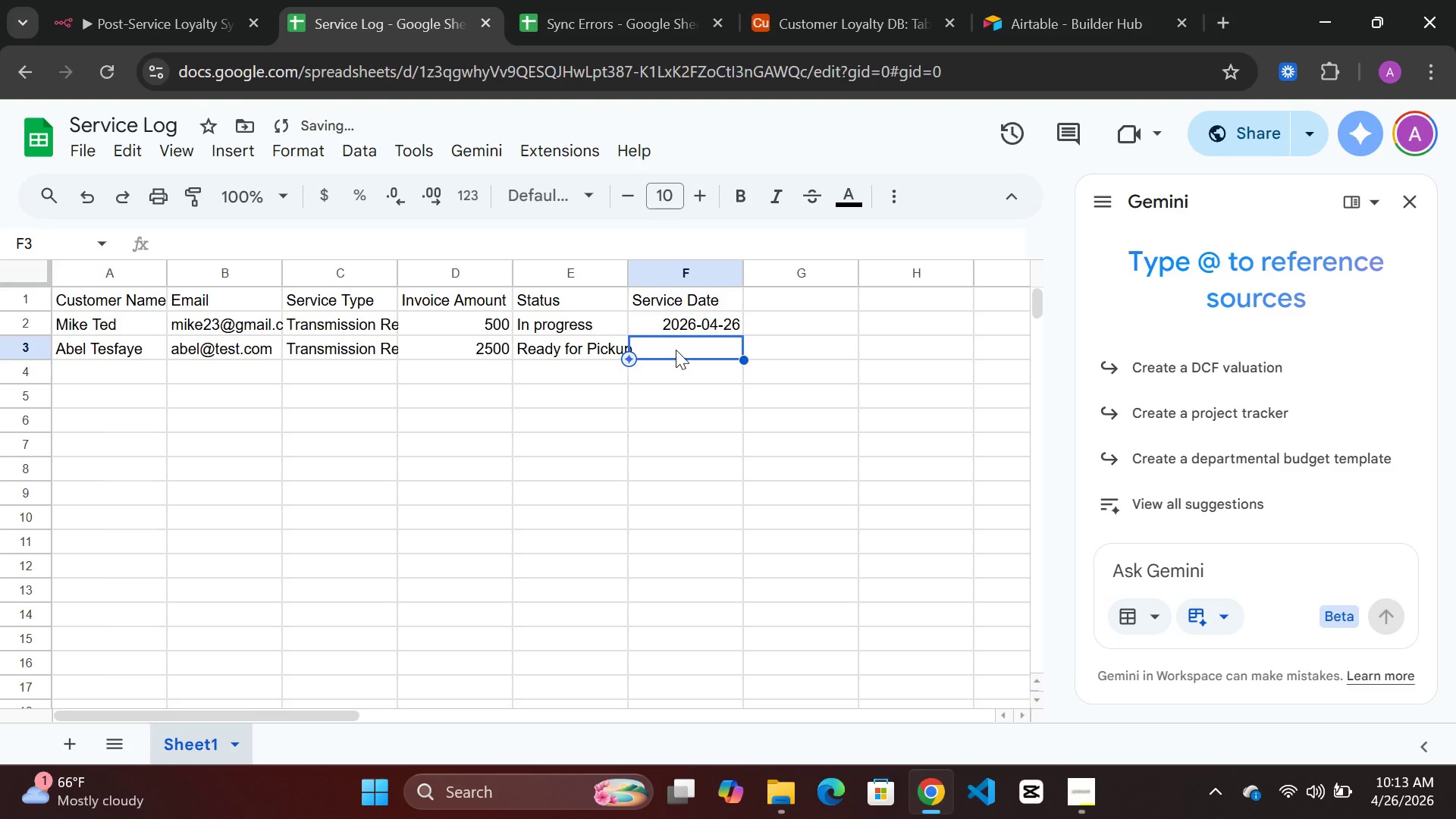 
double_click([675, 350])
 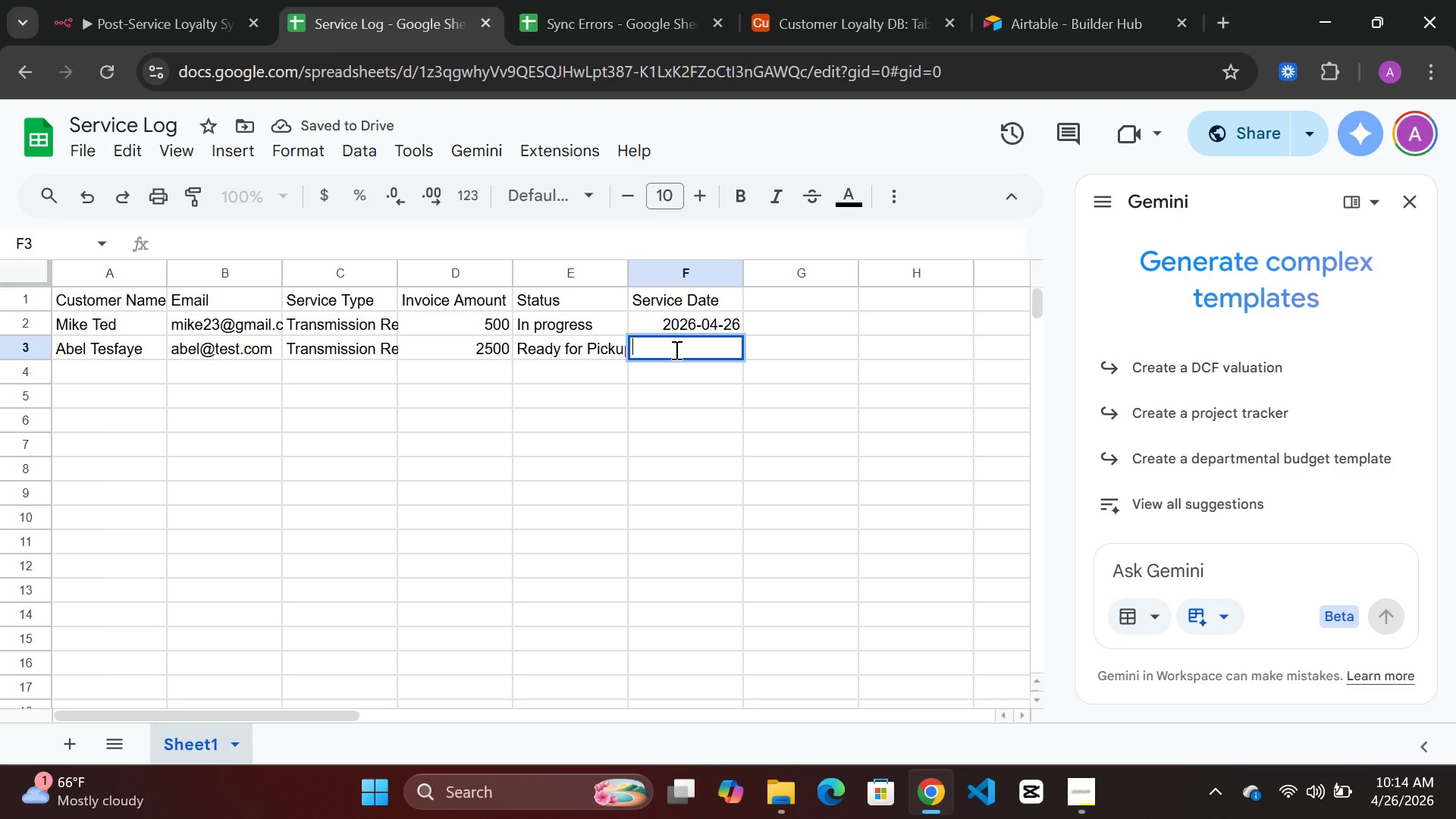 
type(2026-)
 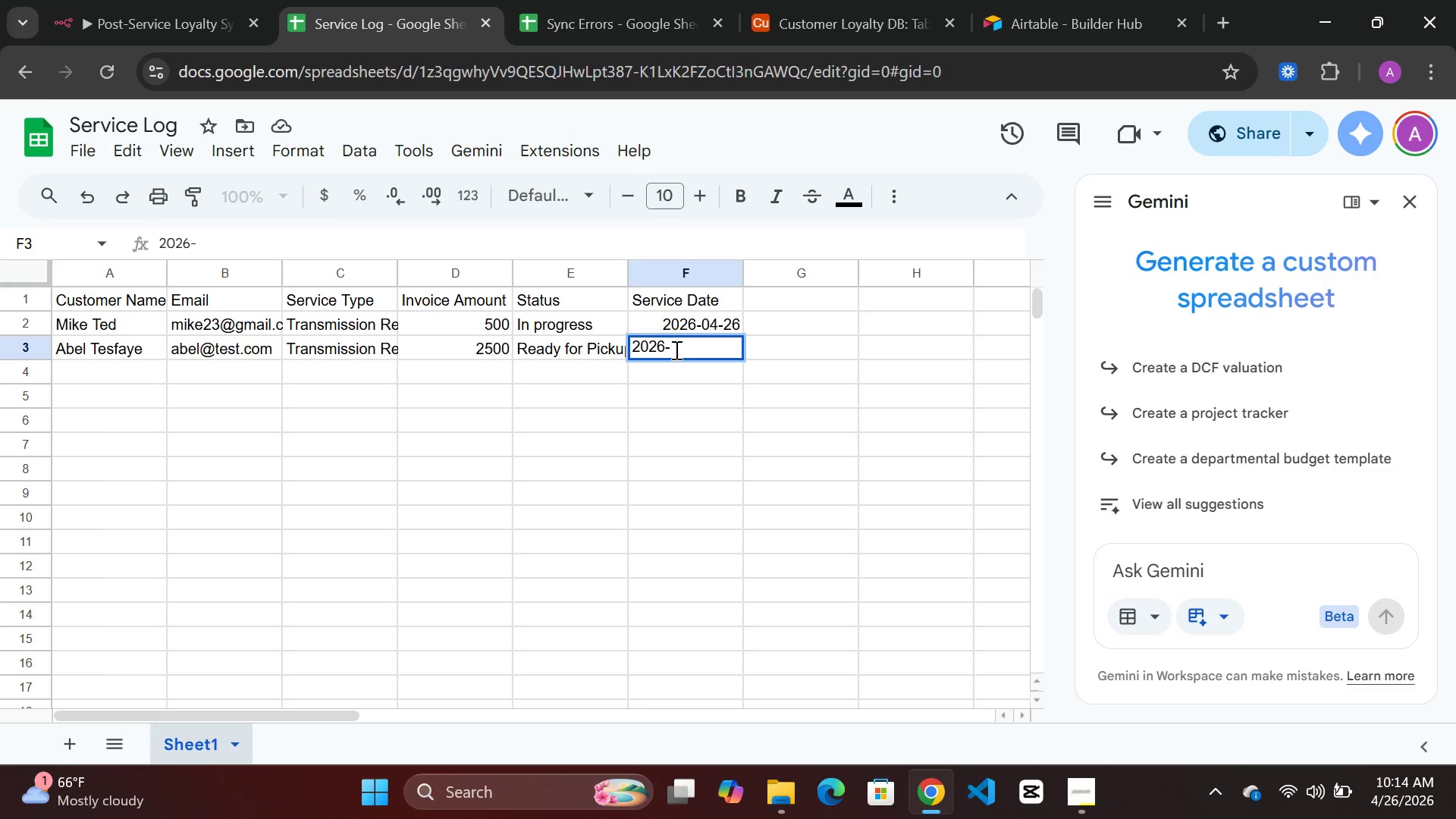 
type(04-25)
 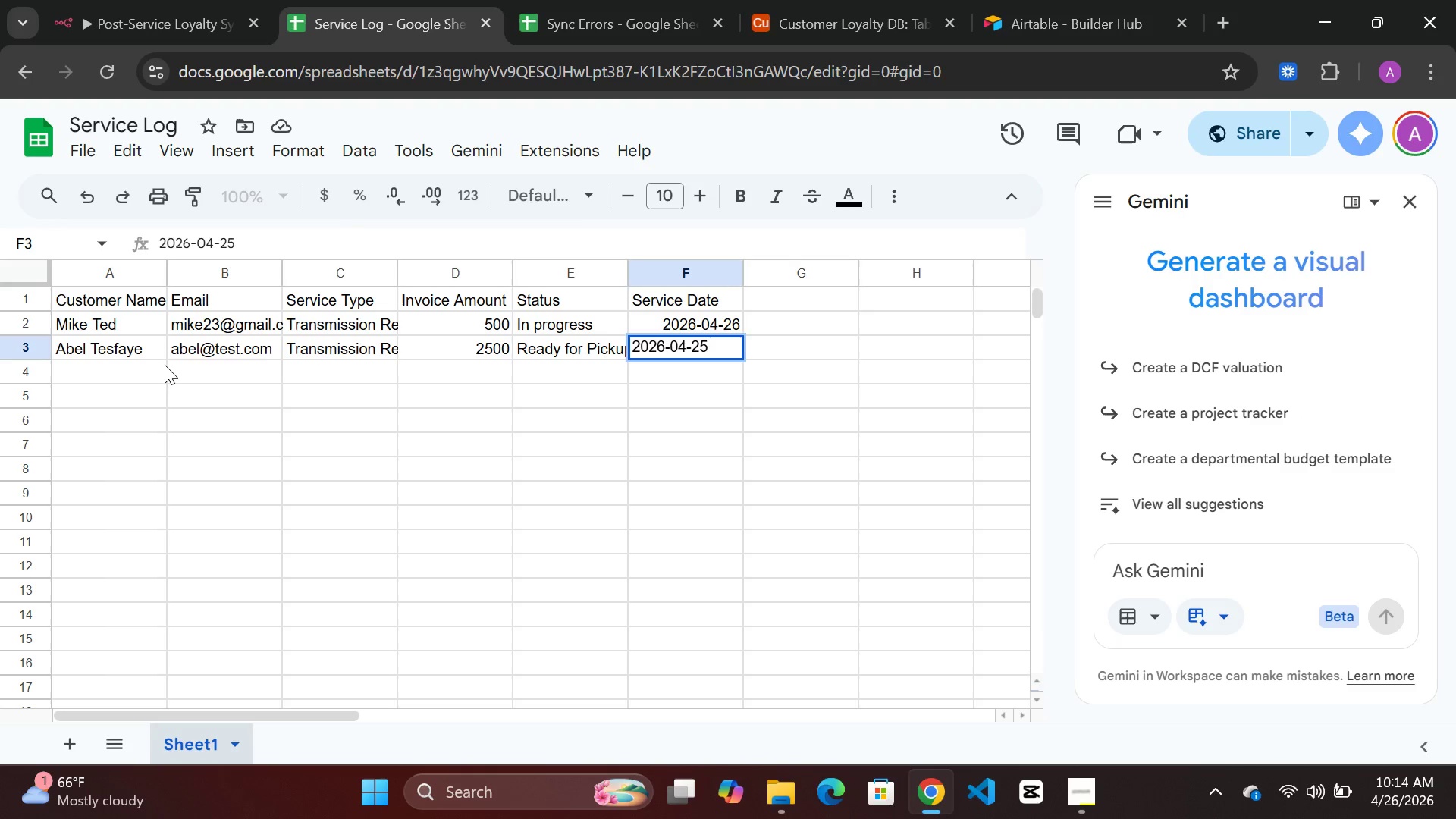 
left_click([122, 362])
 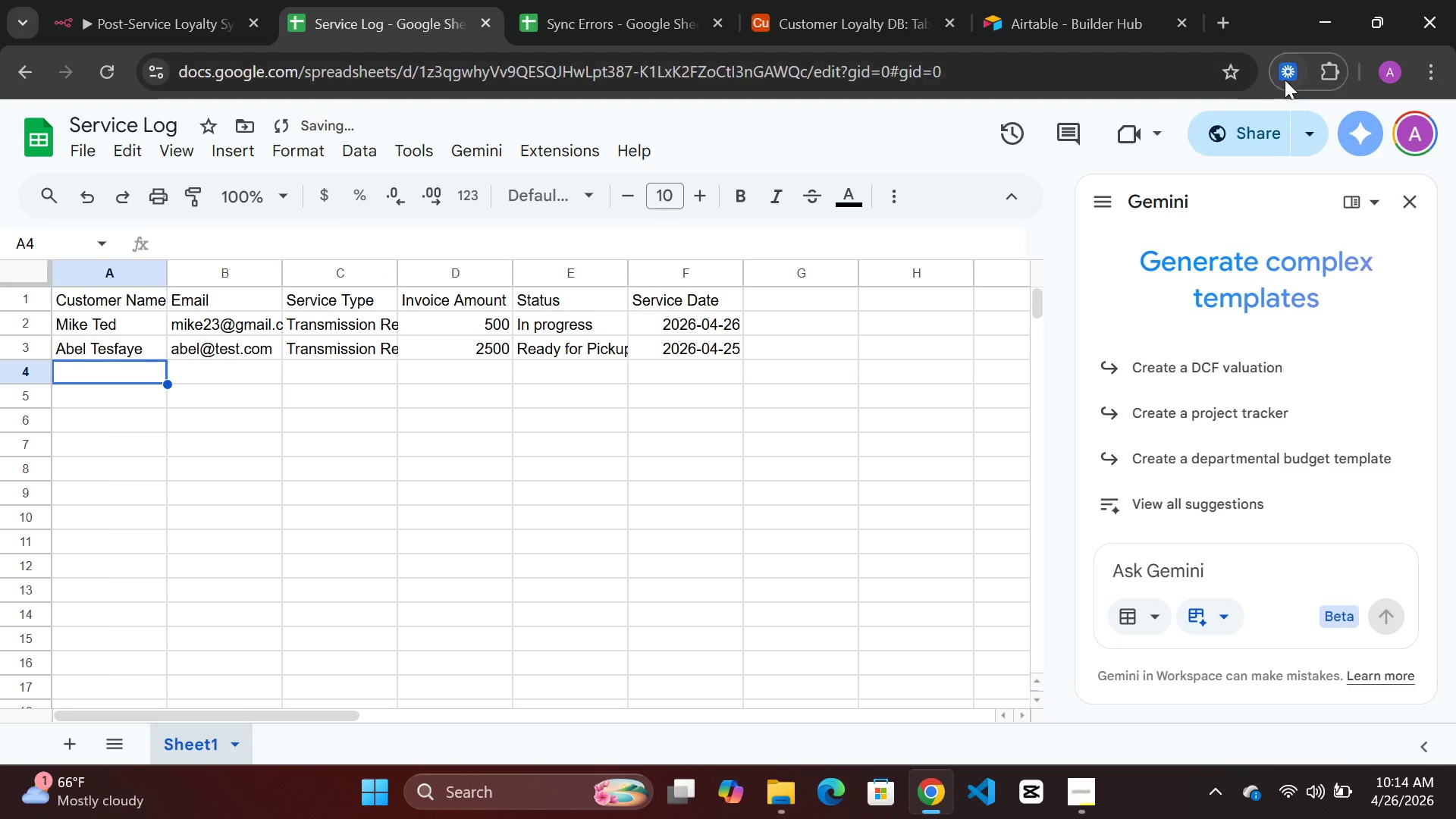 
left_click([1250, 141])
 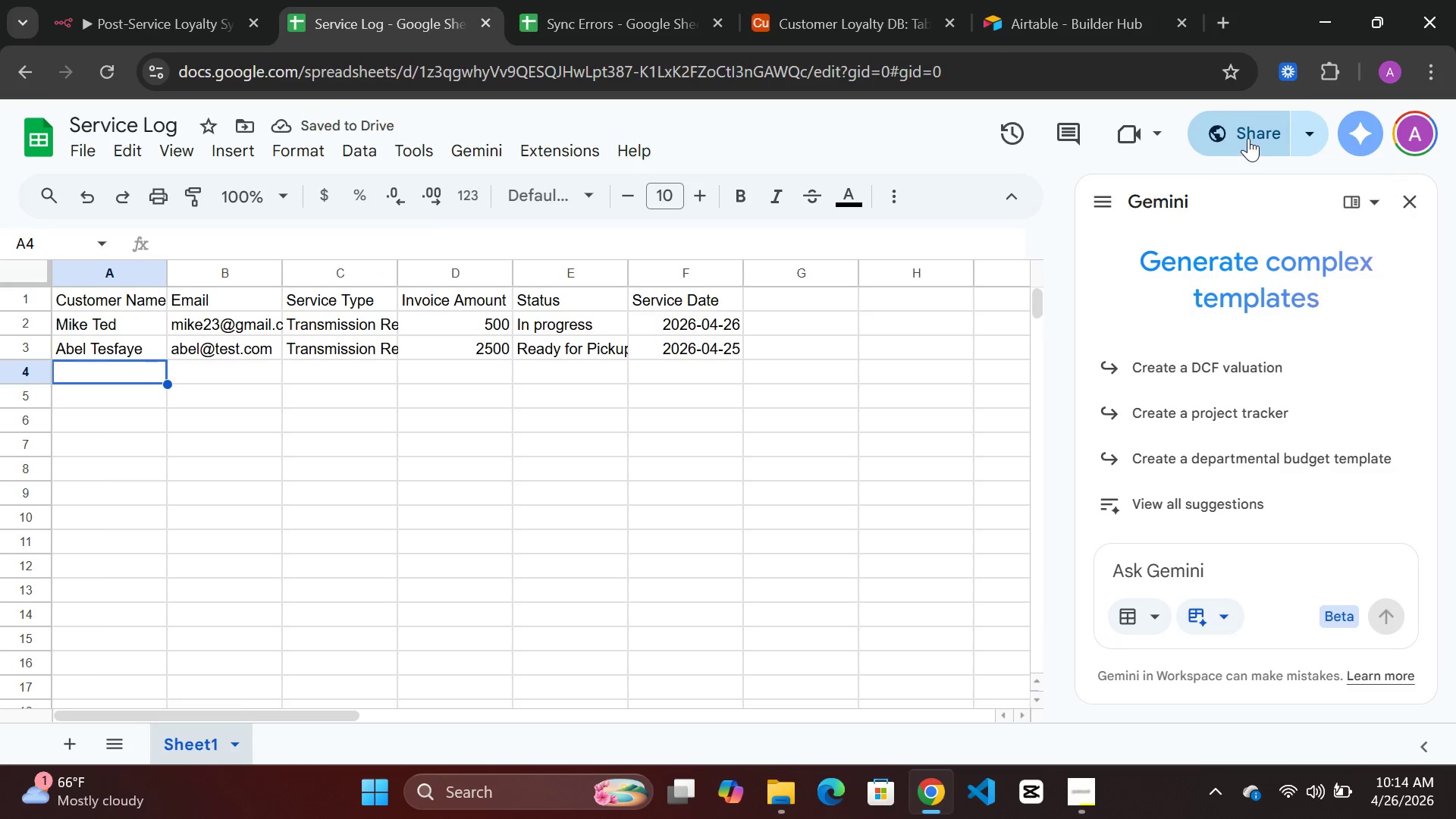 
left_click([1248, 138])
 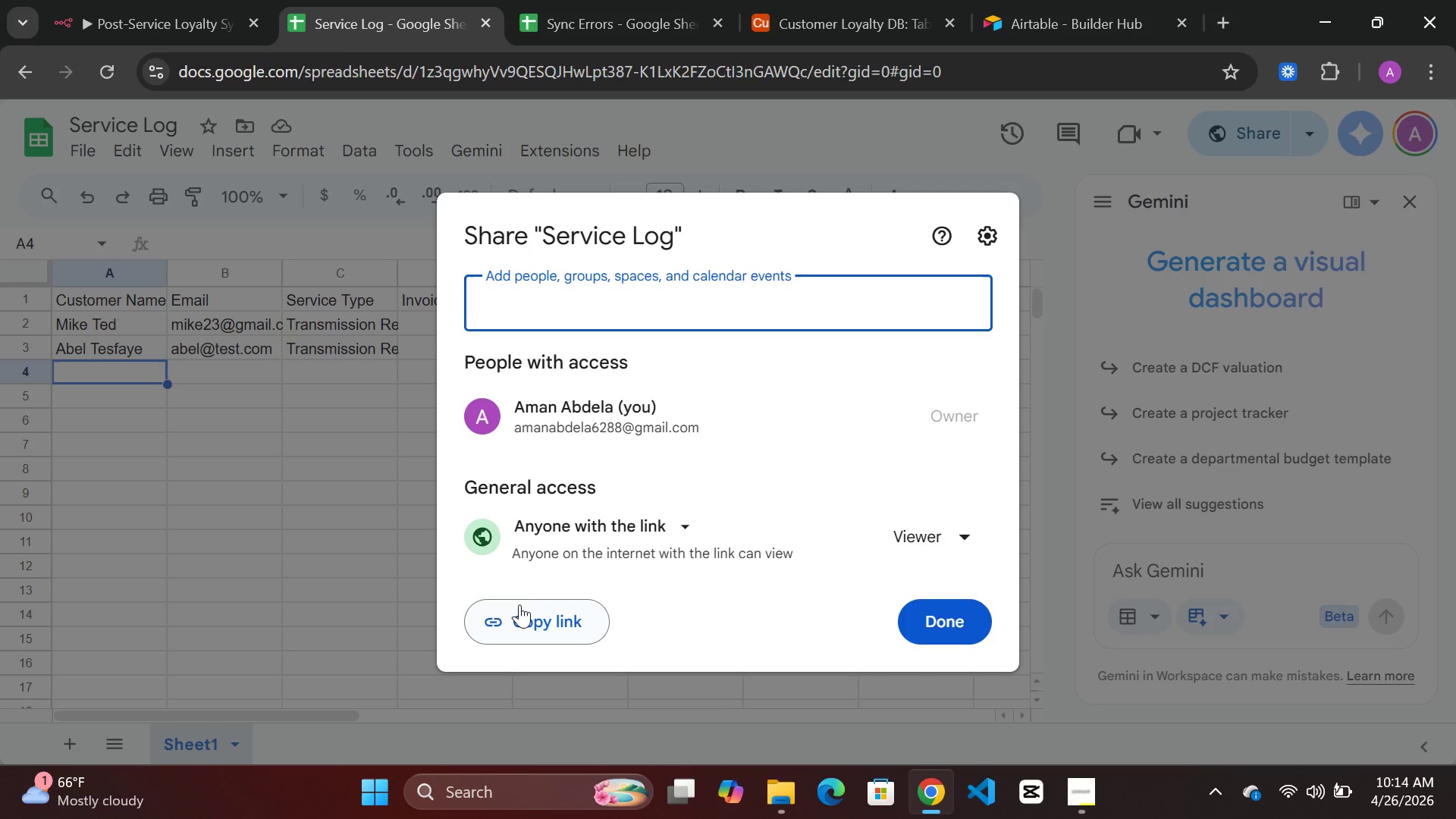 
left_click([963, 635])
 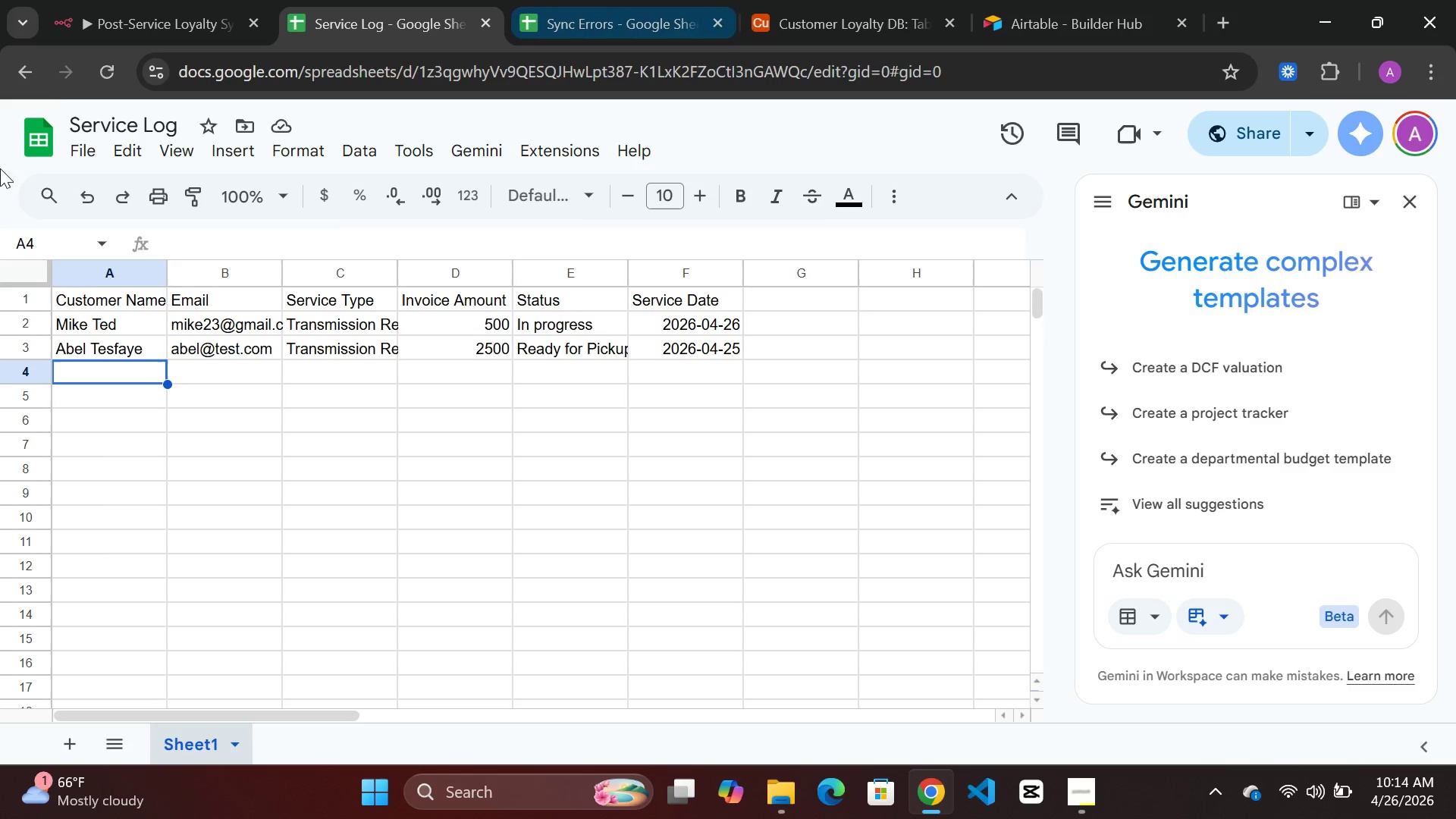 
left_click([203, 19])
 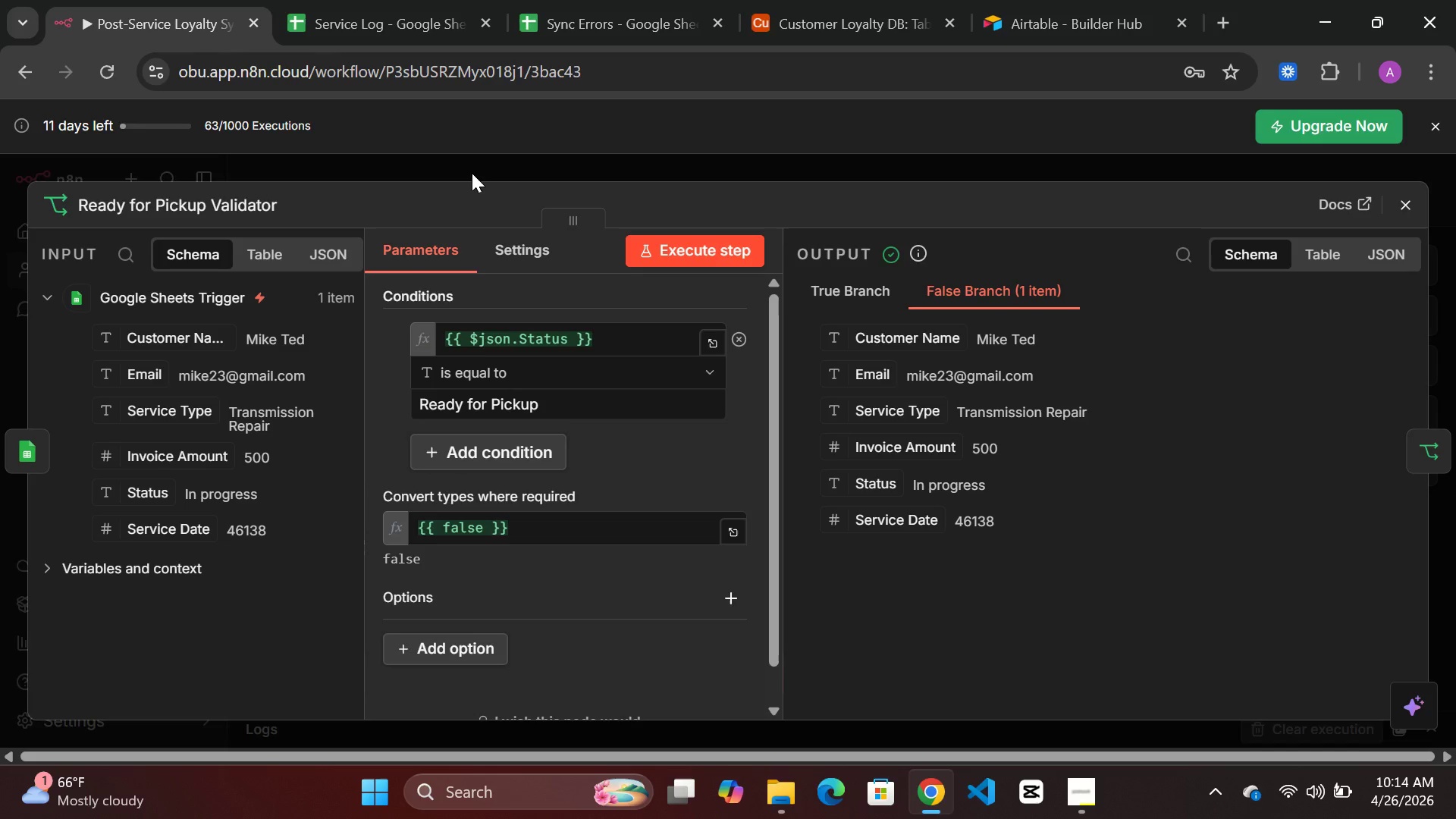 
left_click([465, 155])
 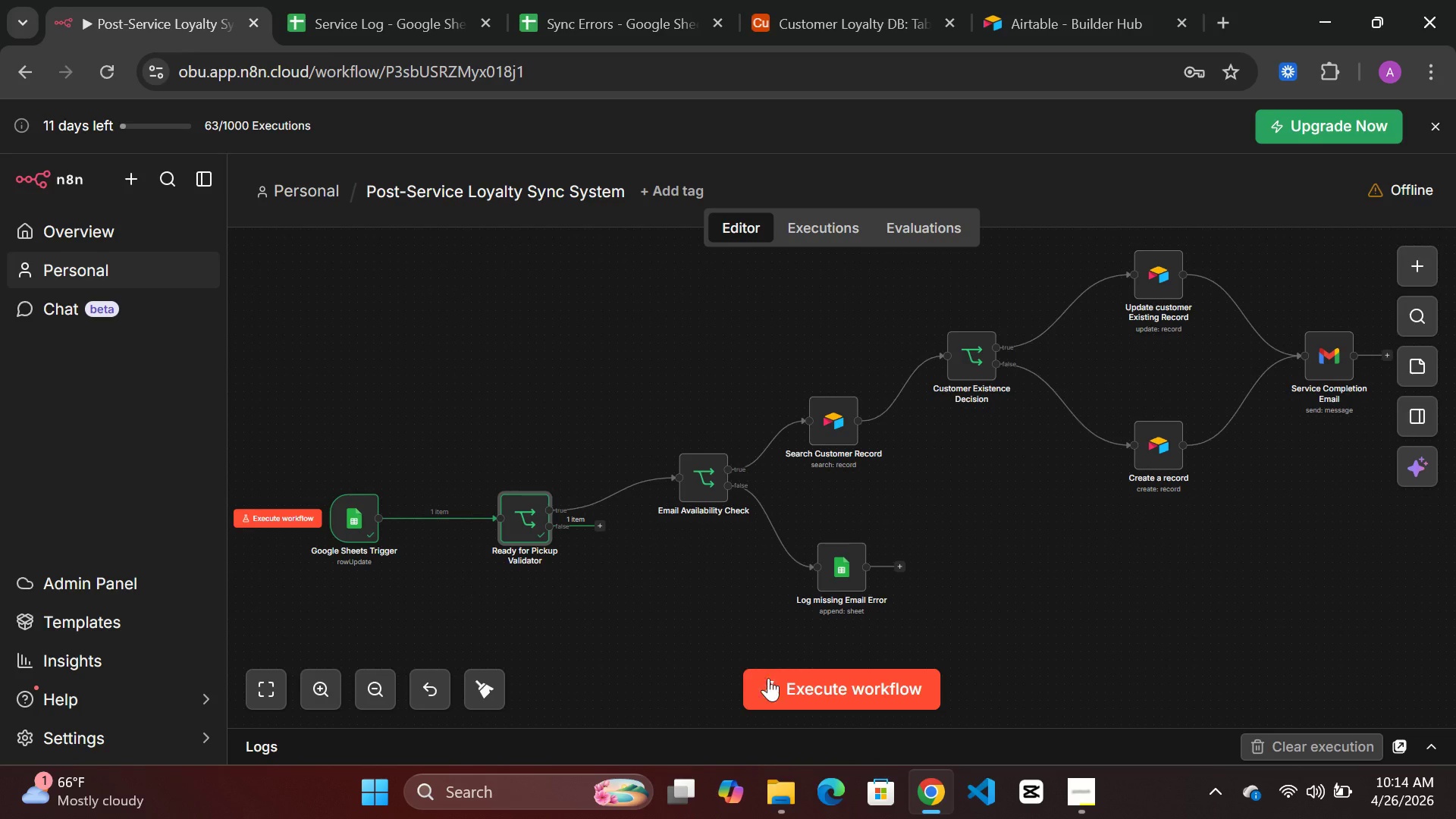 
left_click([821, 682])
 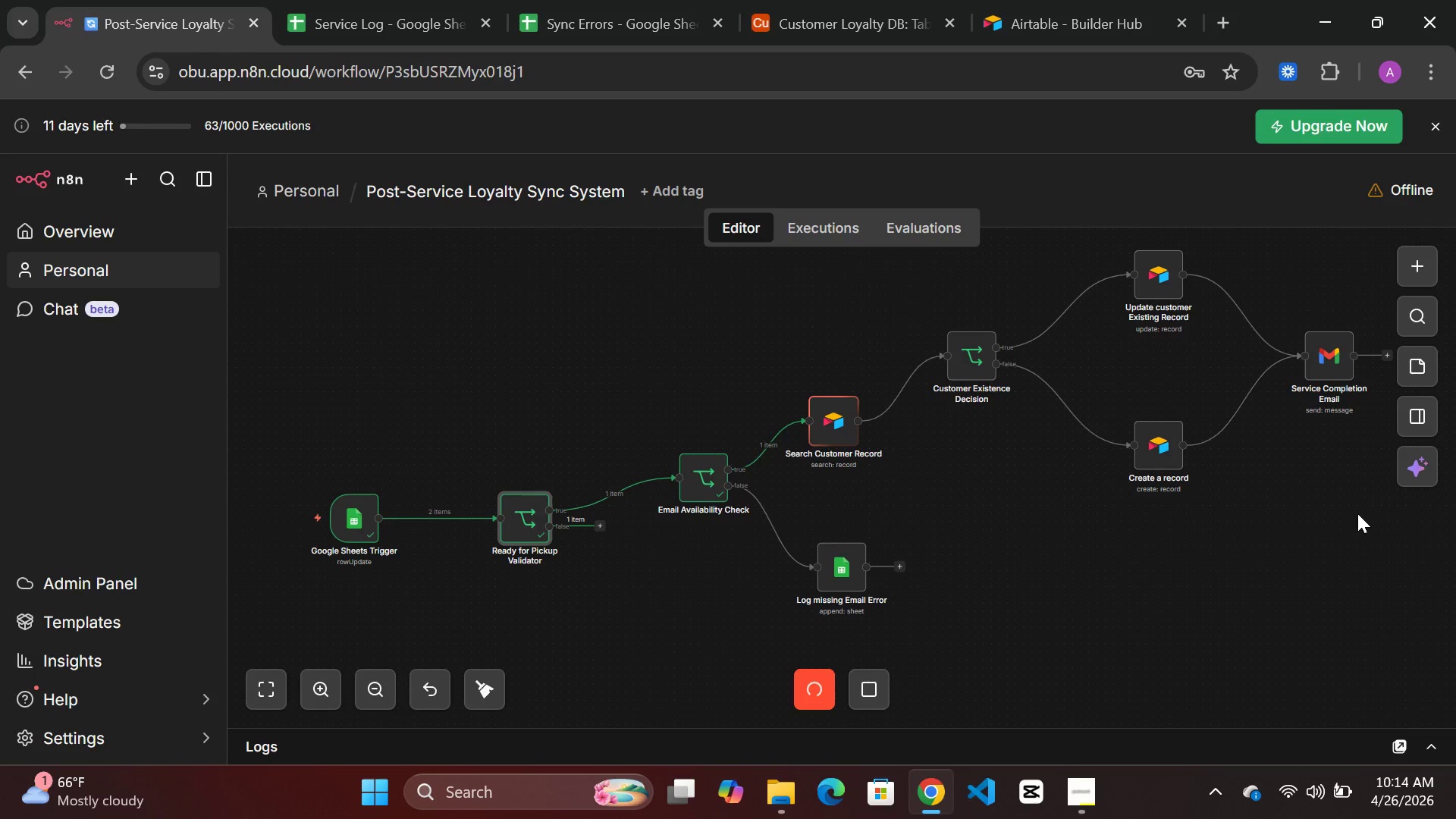 
wait(17.44)
 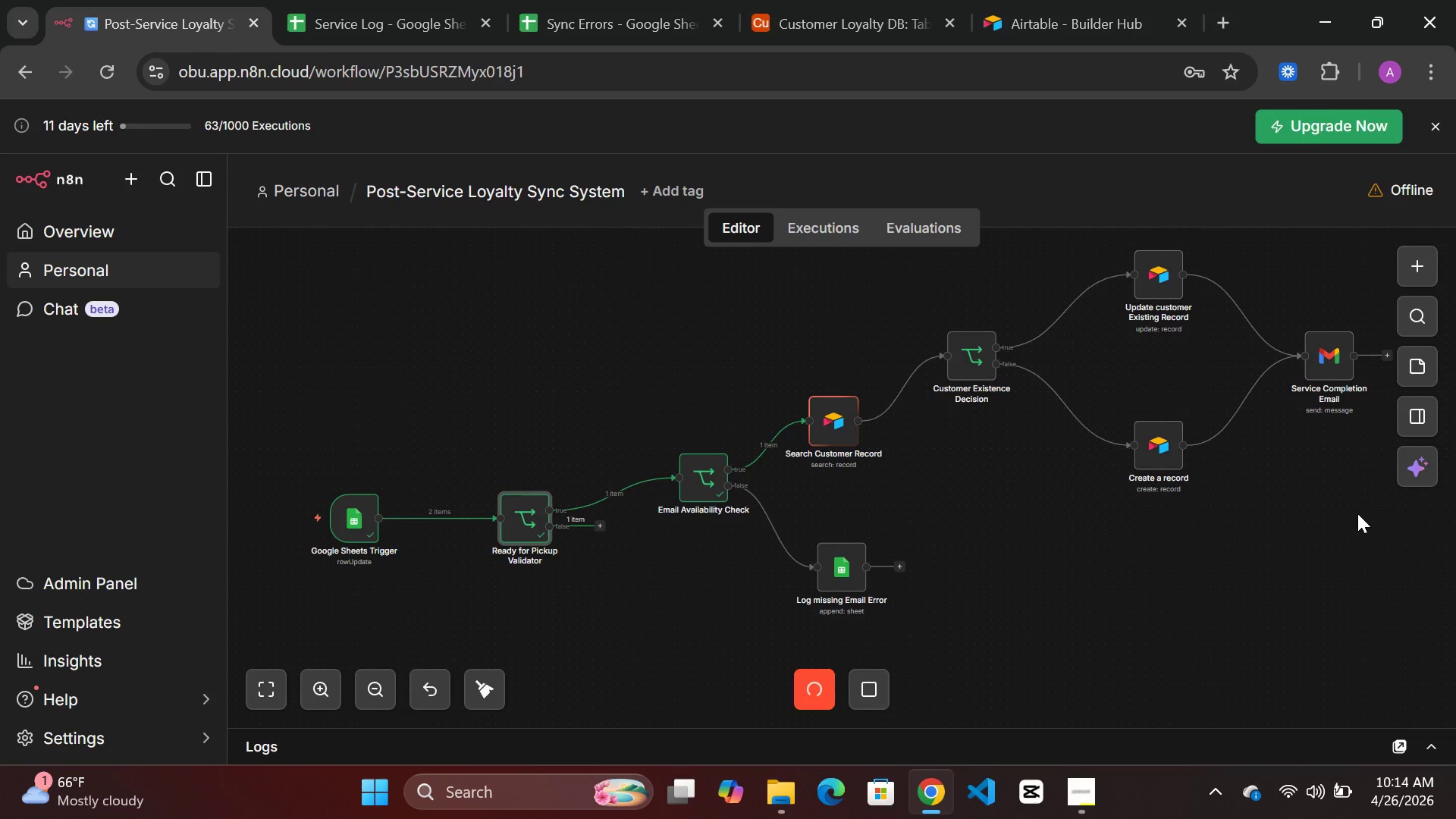 
double_click([829, 418])
 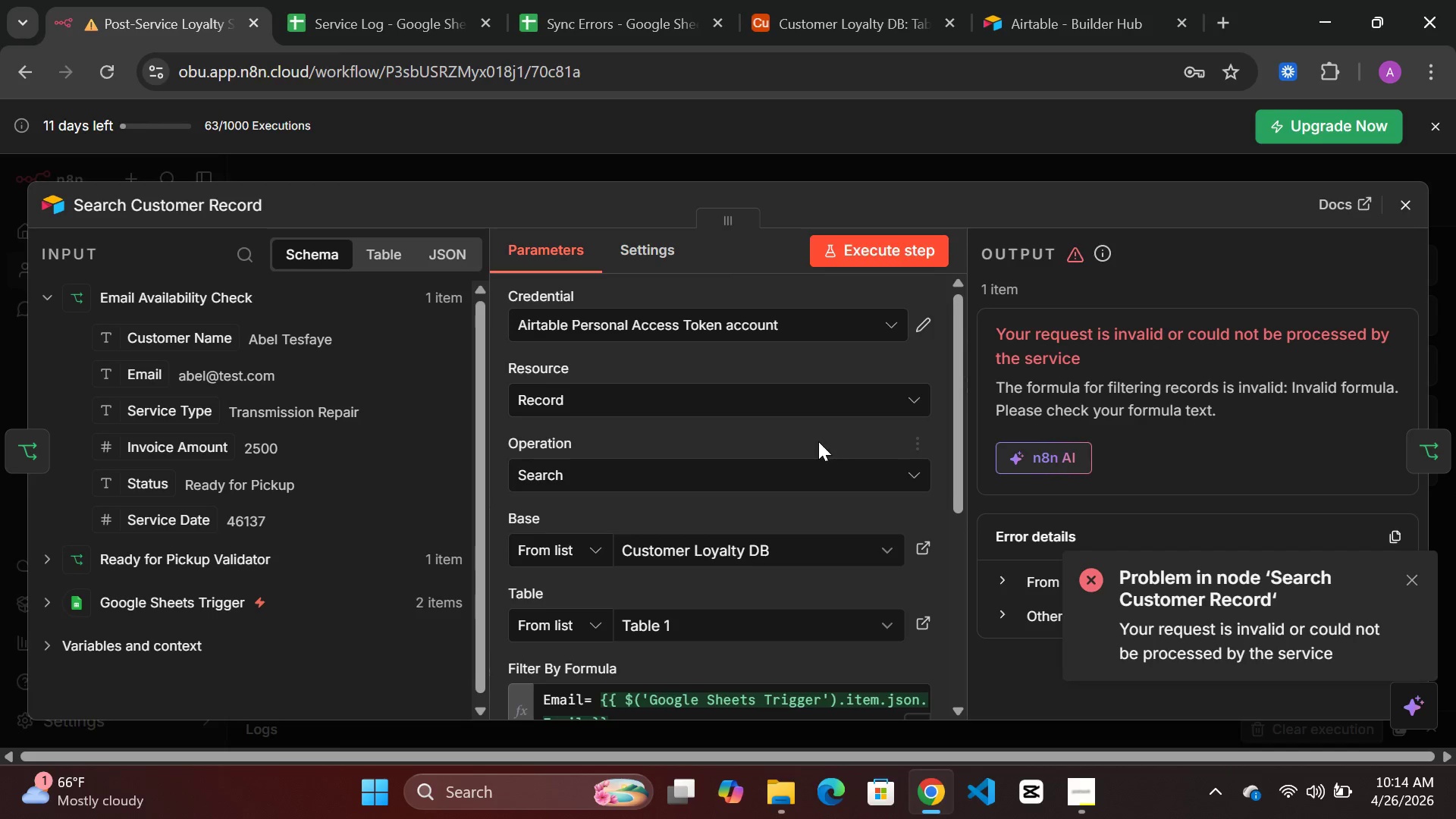 
scroll: coordinate [783, 495], scroll_direction: down, amount: 2.0
 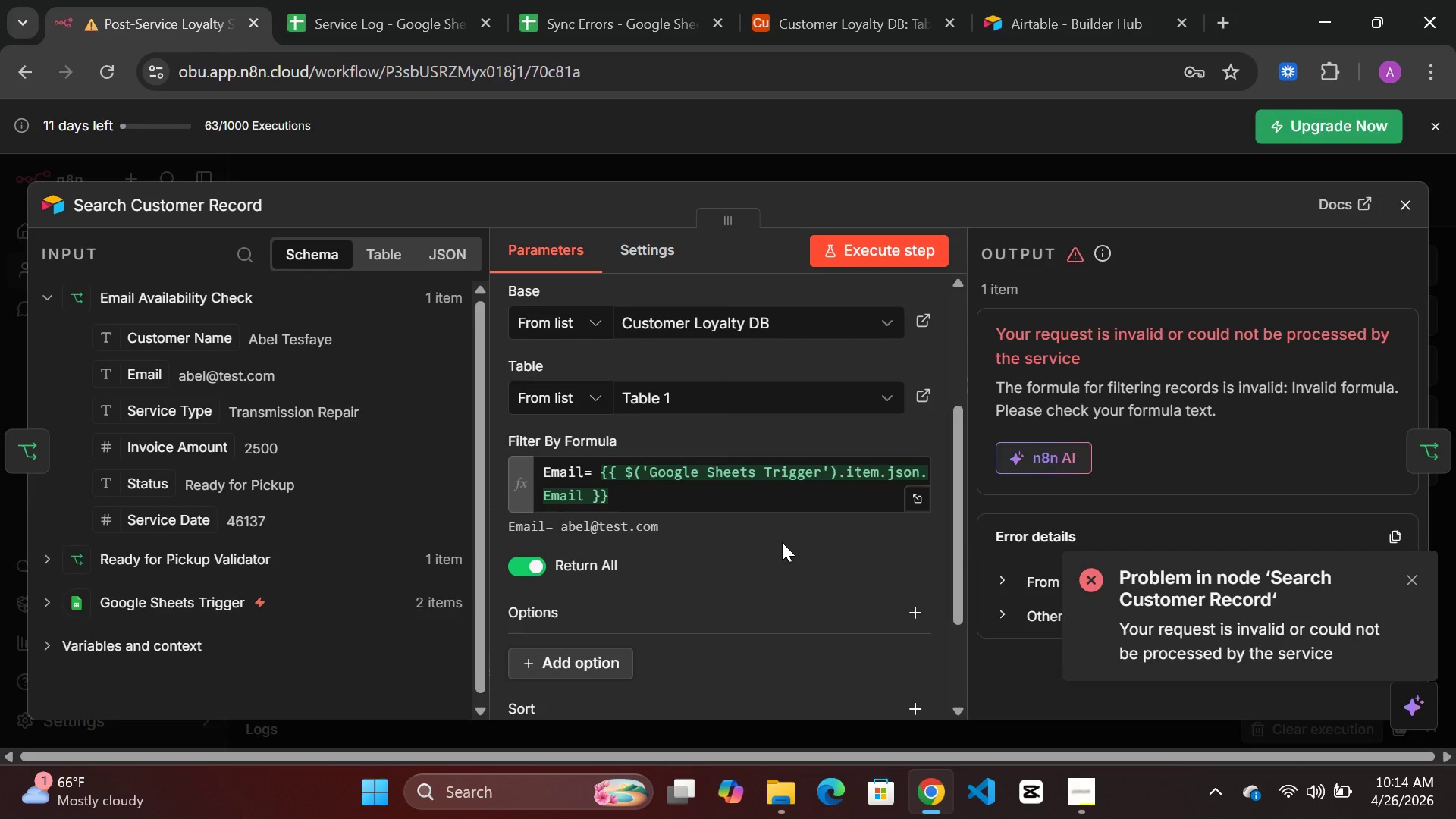 
scroll: coordinate [782, 542], scroll_direction: up, amount: 8.0
 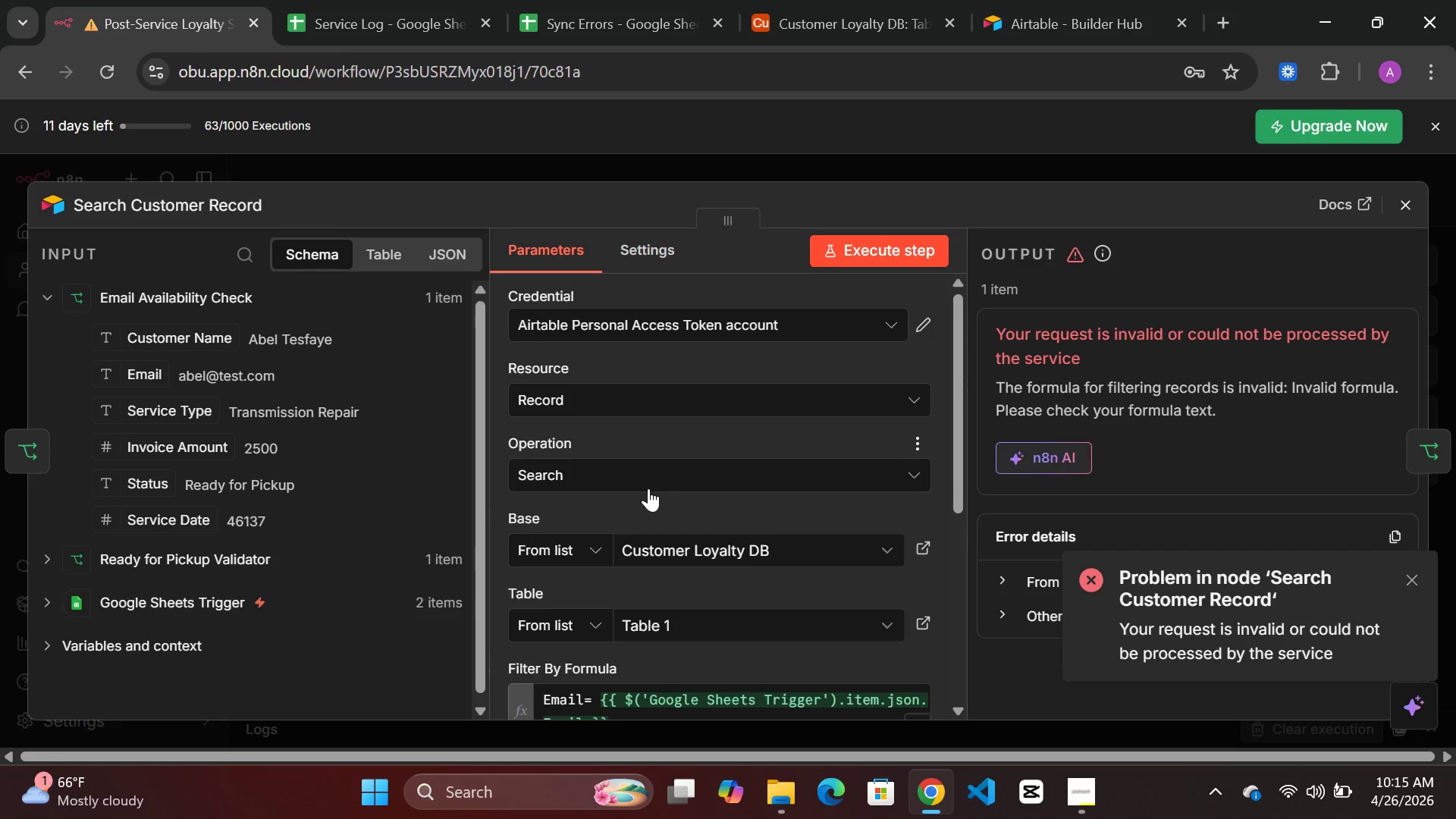 
scroll: coordinate [650, 487], scroll_direction: down, amount: 2.0
 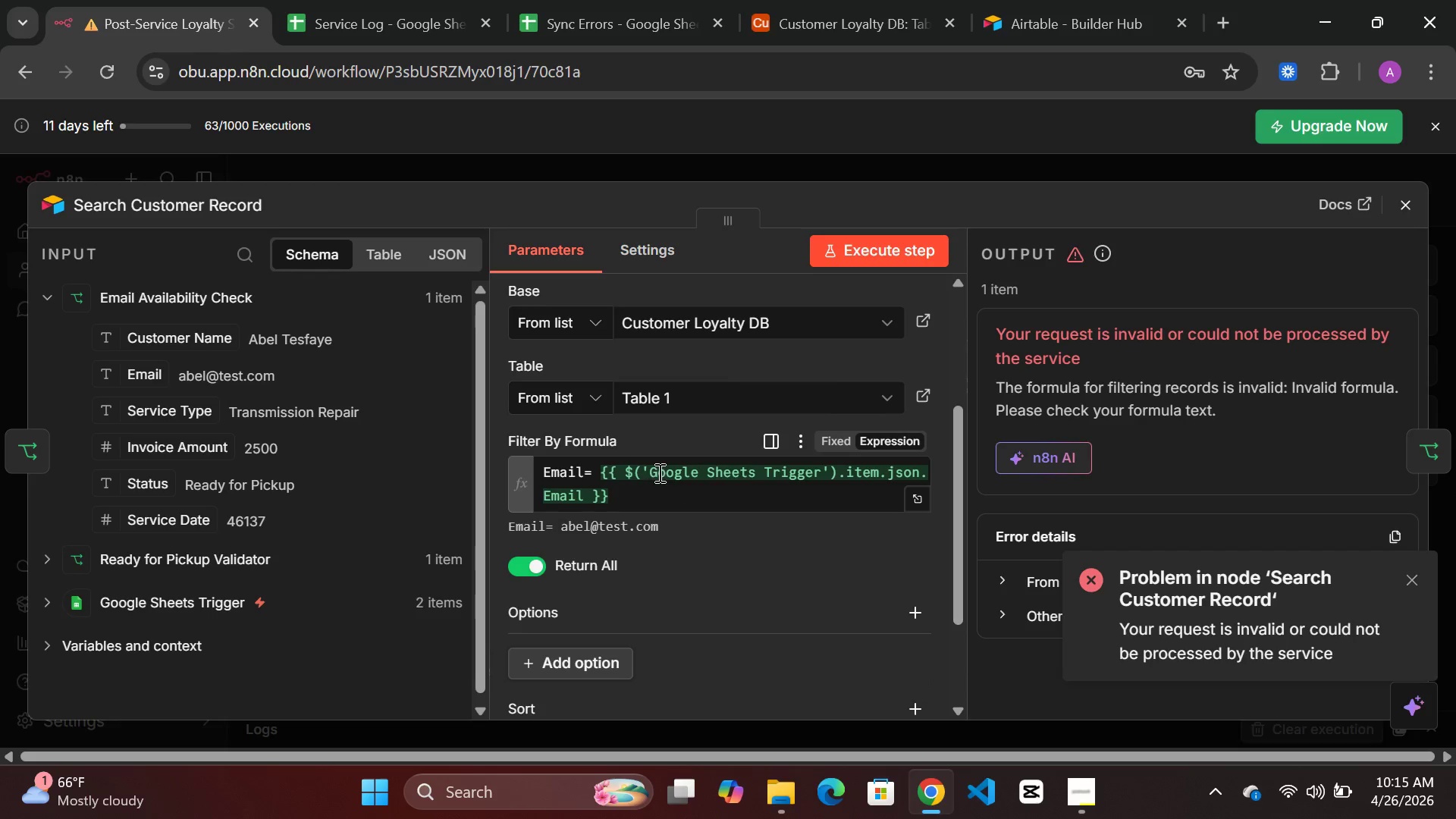 
left_click([877, 246])
 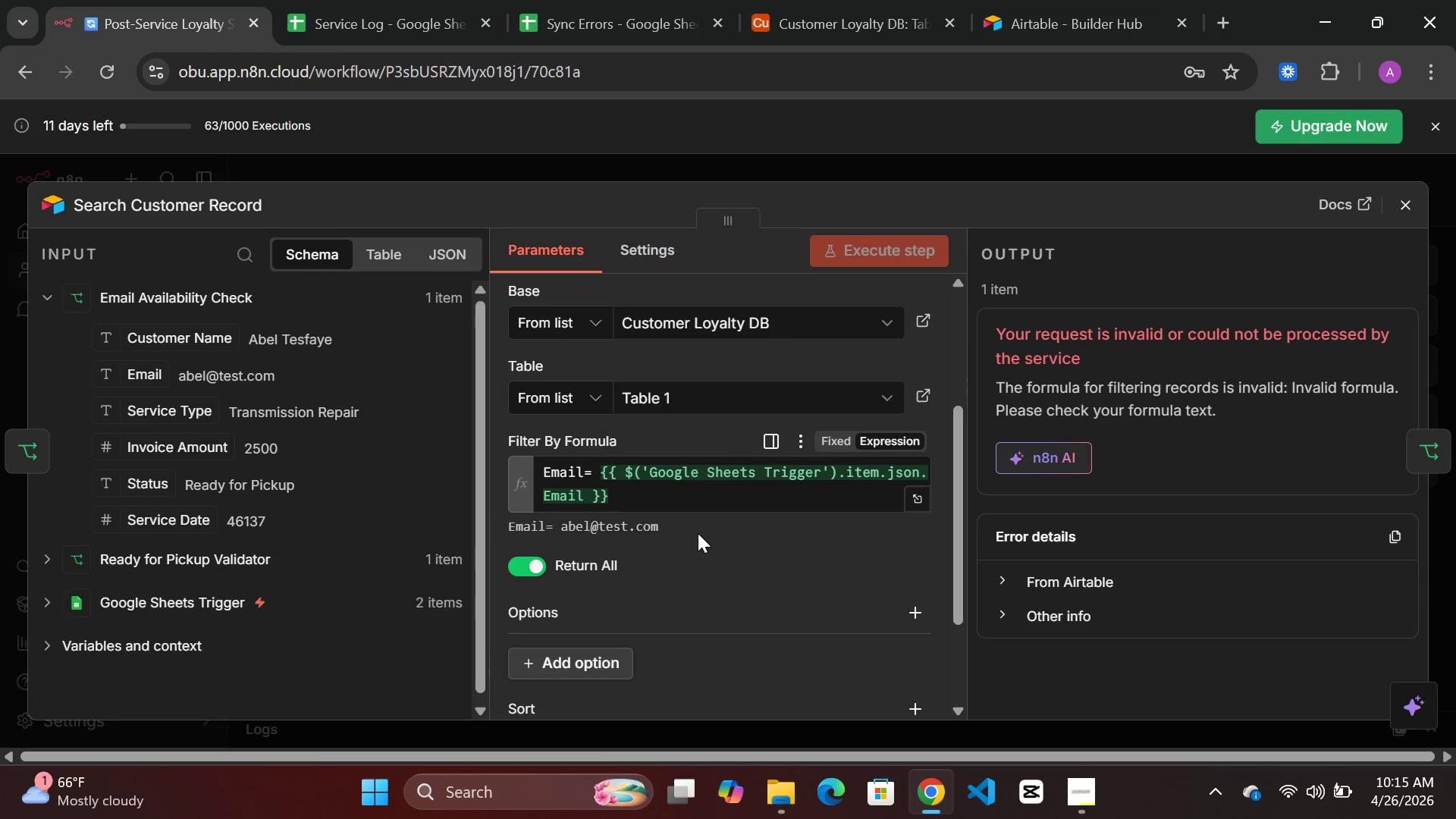 
wait(5.8)
 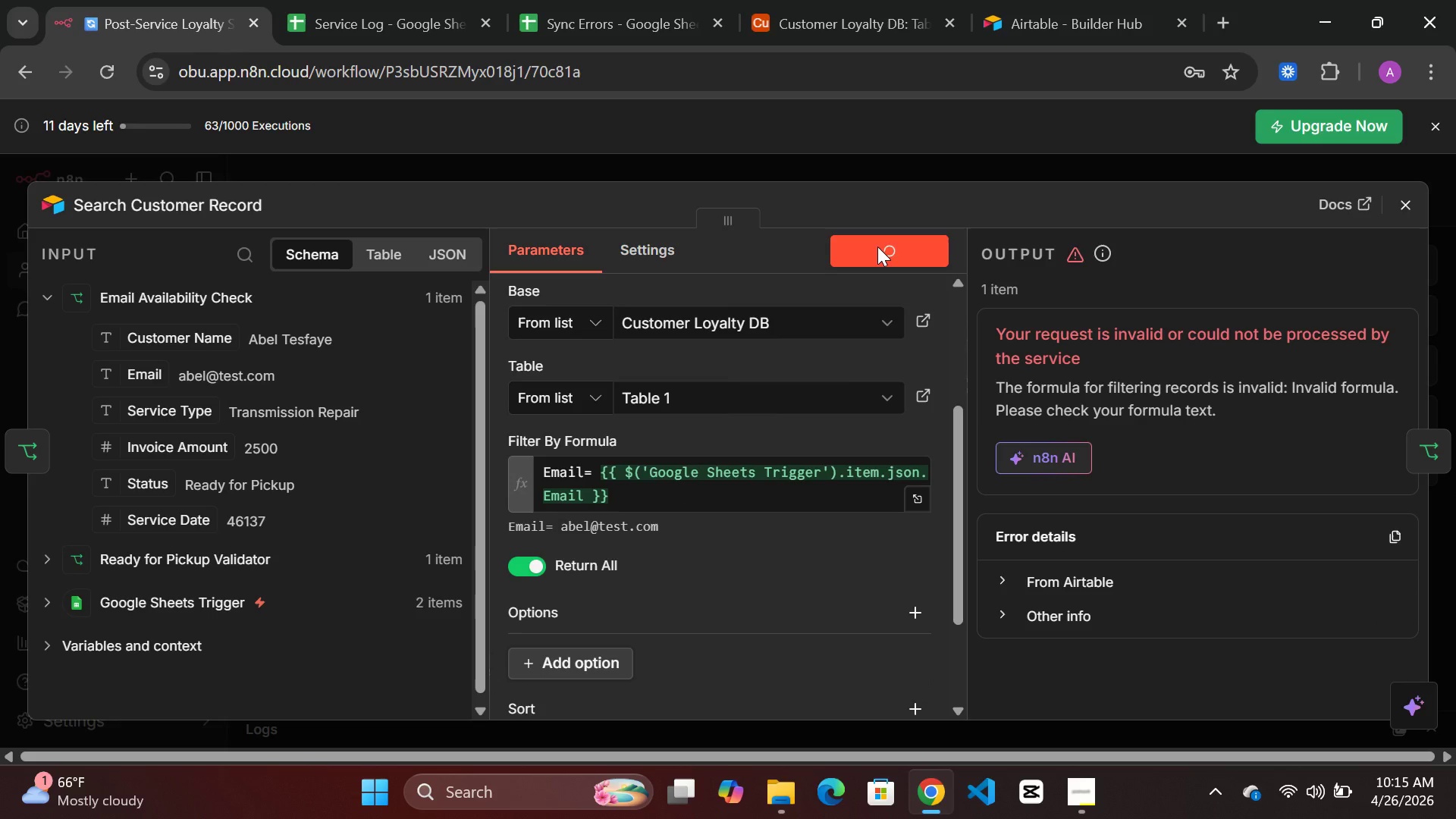 
left_click([680, 491])
 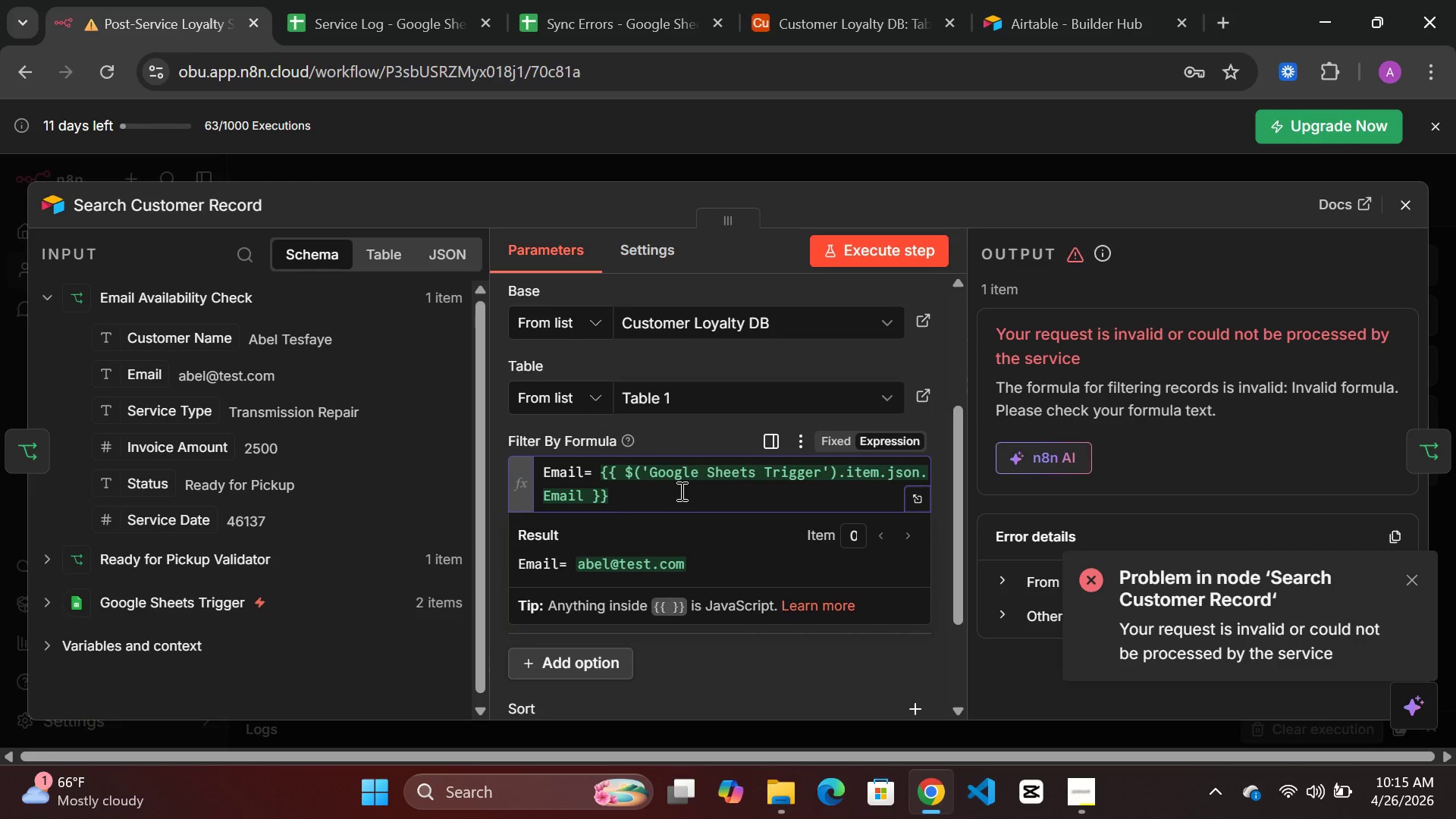 
hold_key(key=Backspace, duration=0.83)
 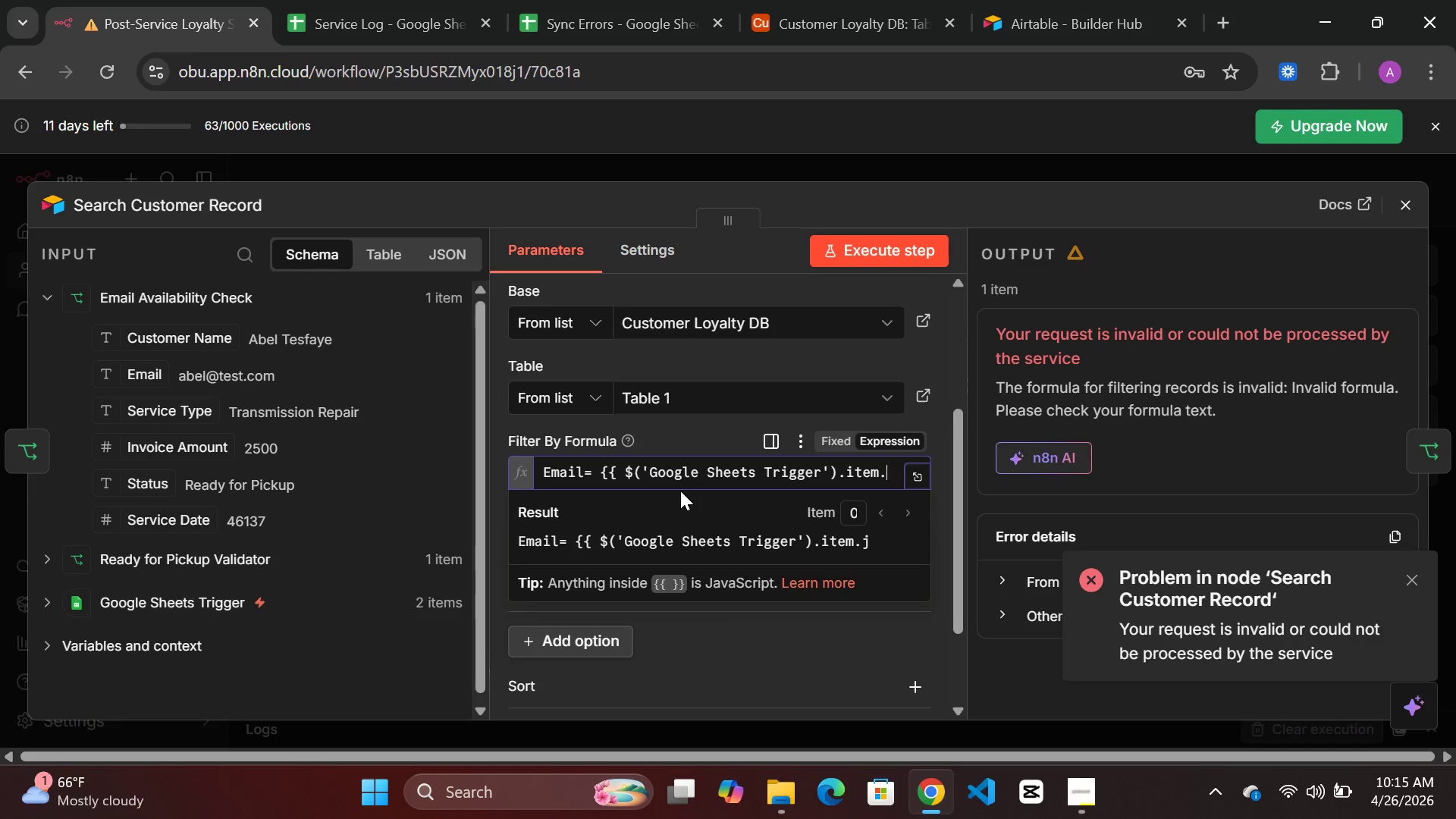 
hold_key(key=Backspace, duration=1.25)
 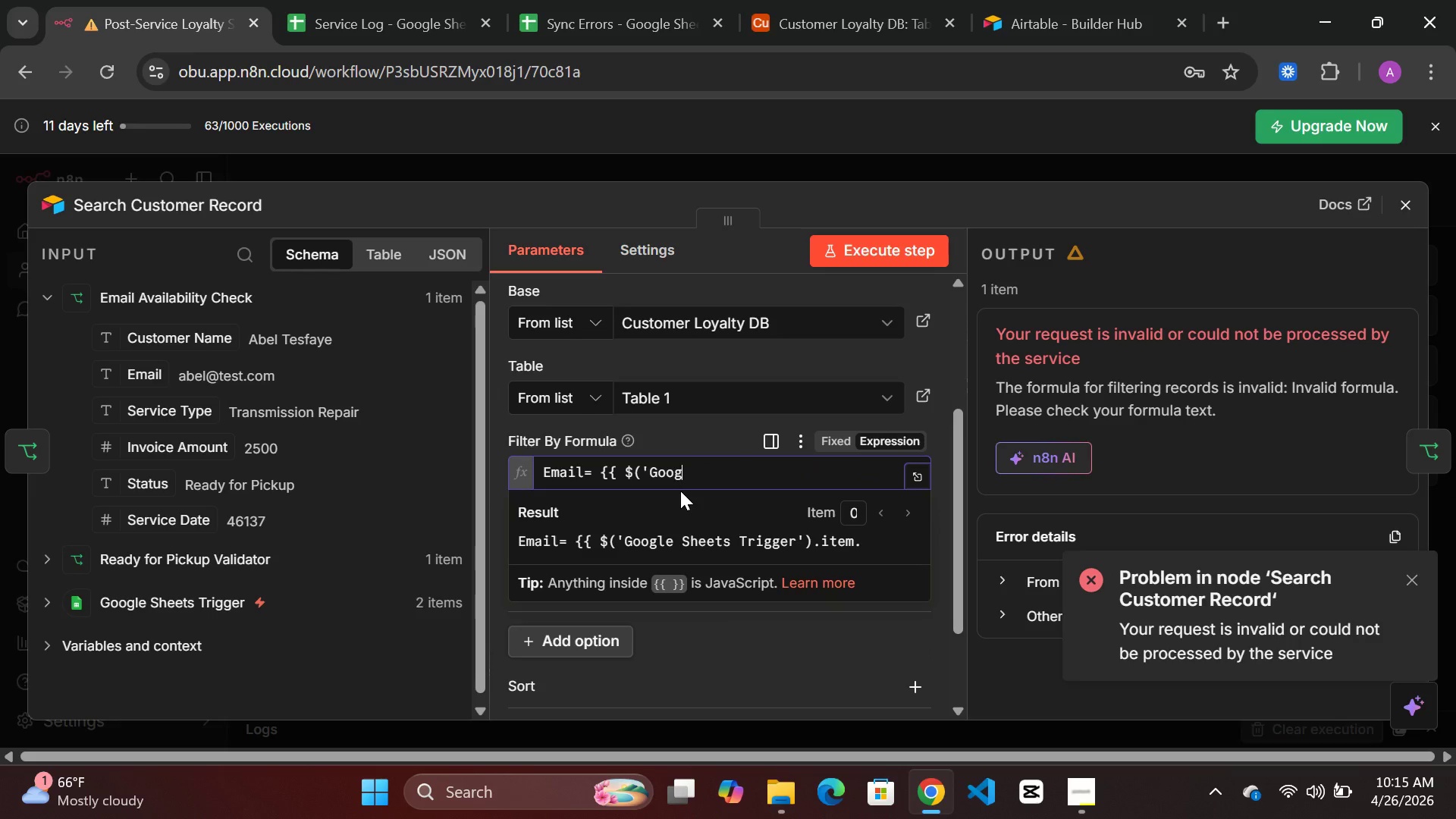 
key(Backspace)
 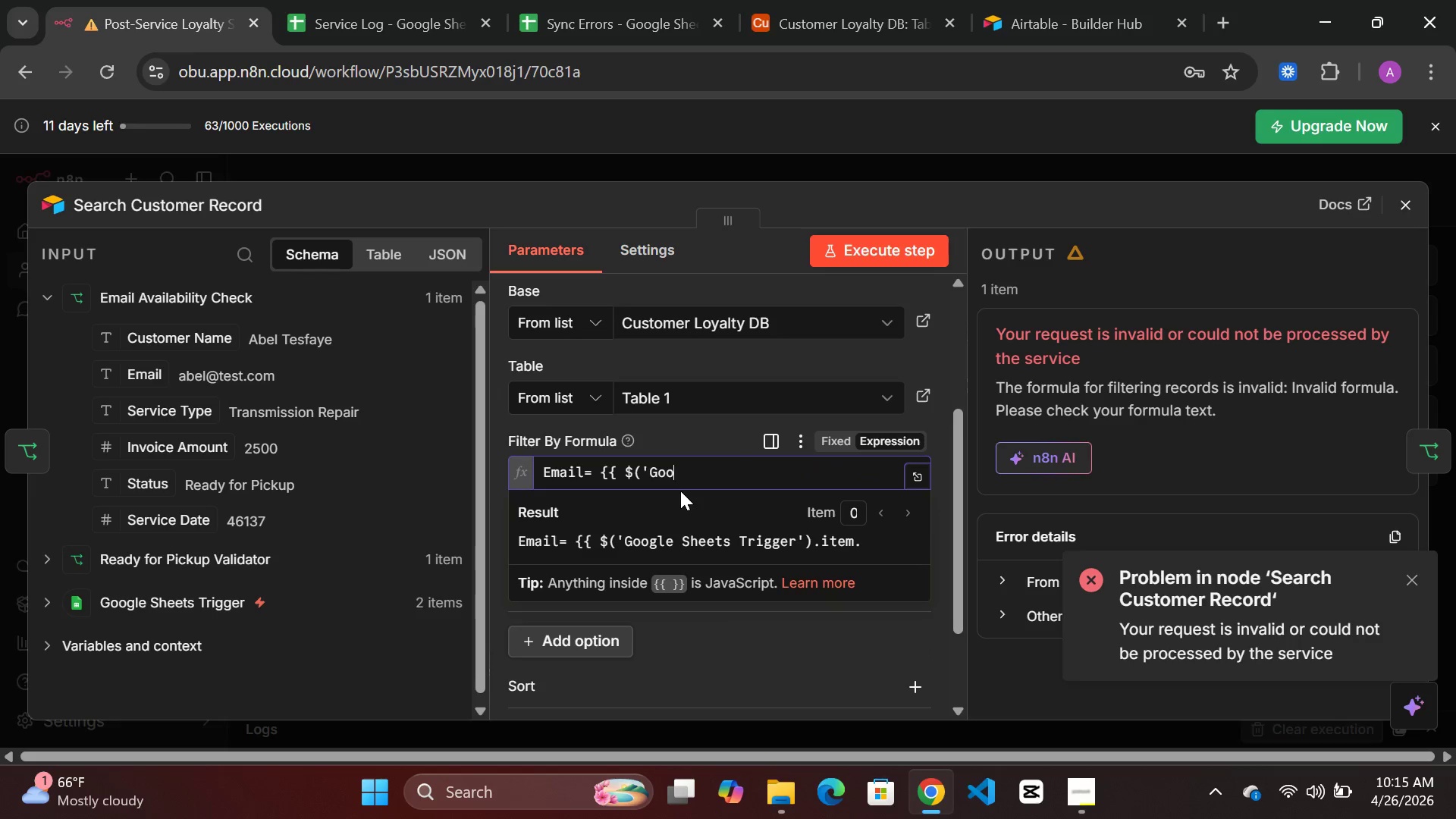 
key(Backspace)
 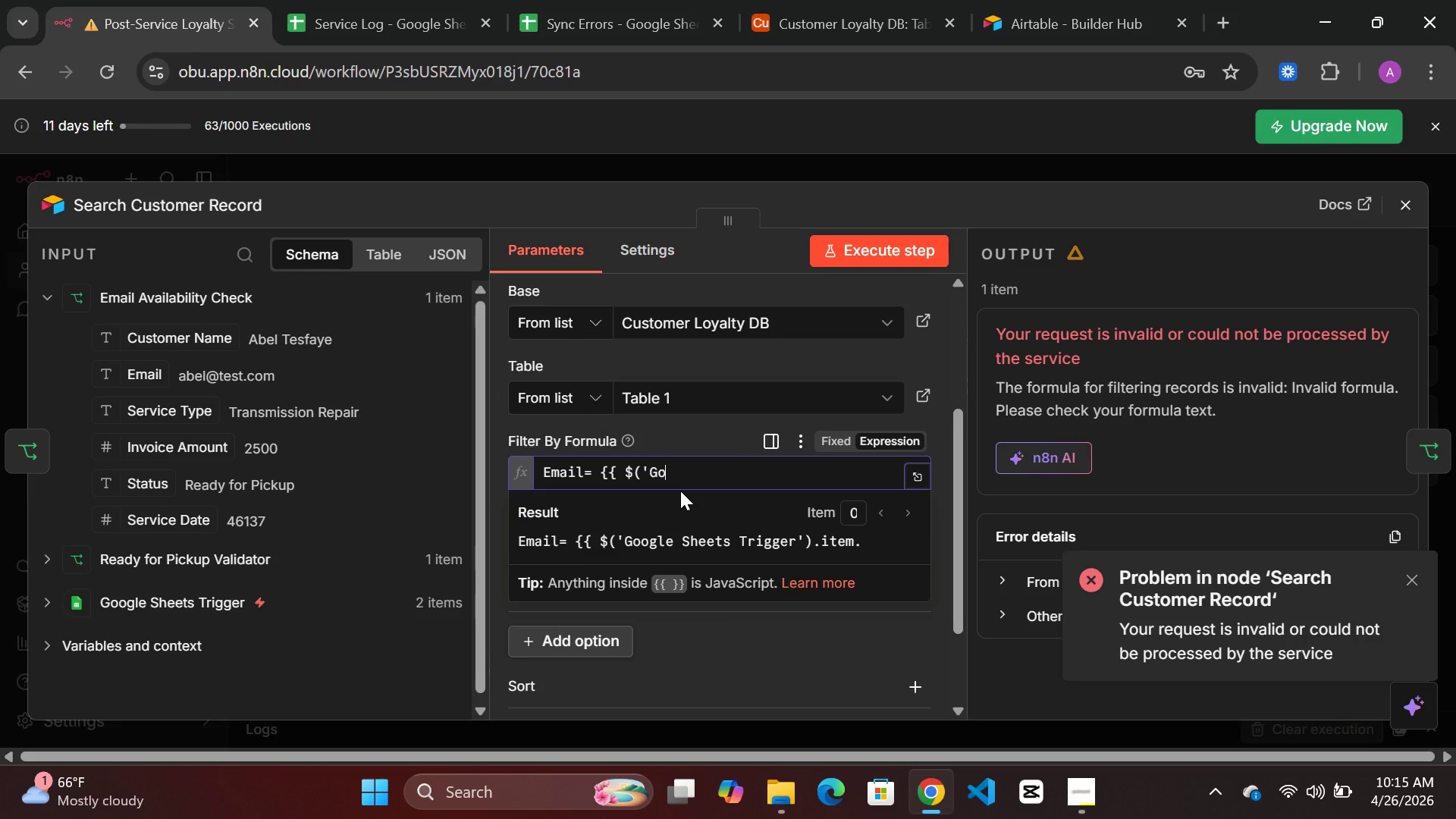 
key(Backspace)
 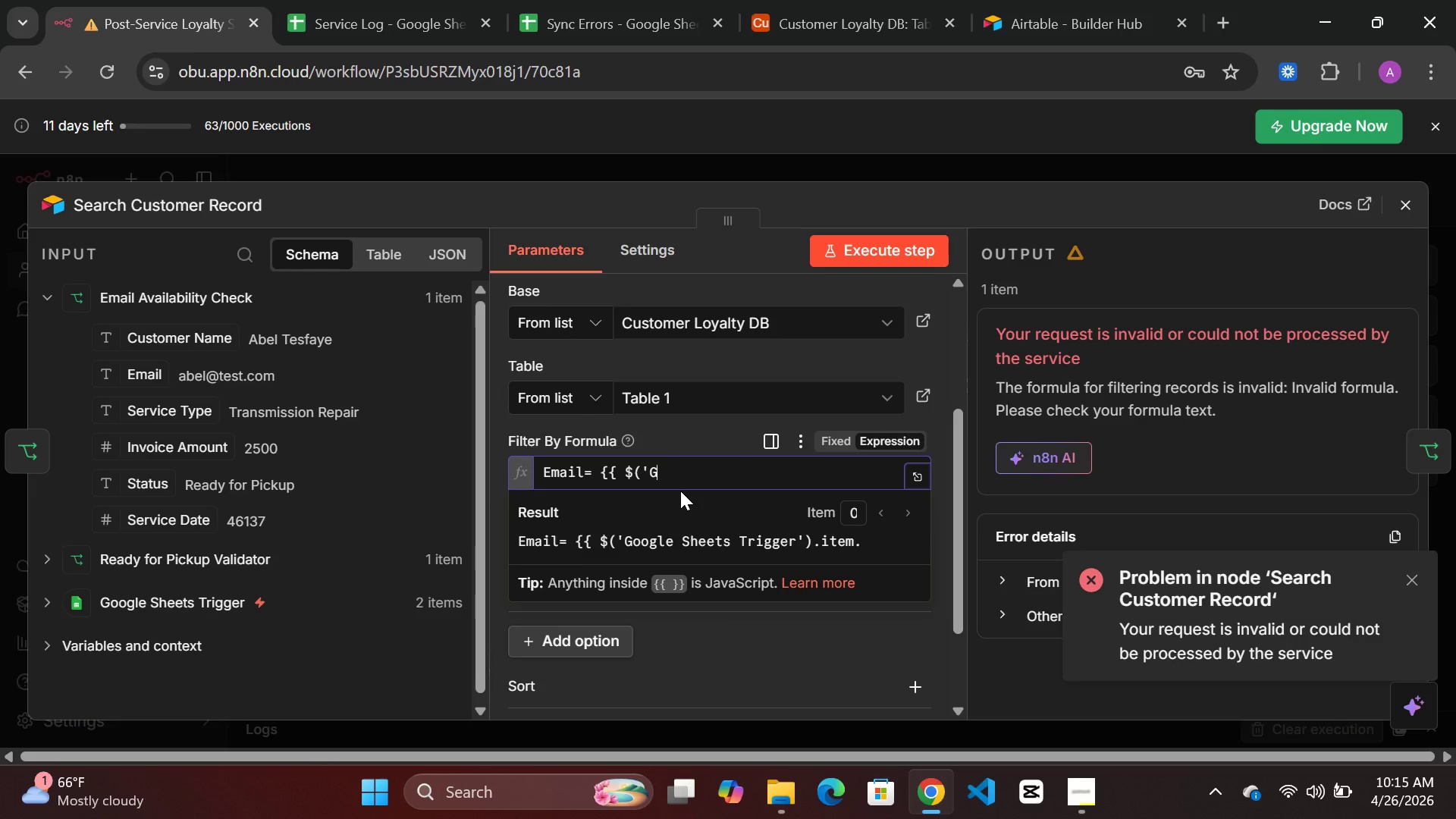 
key(Backspace)
 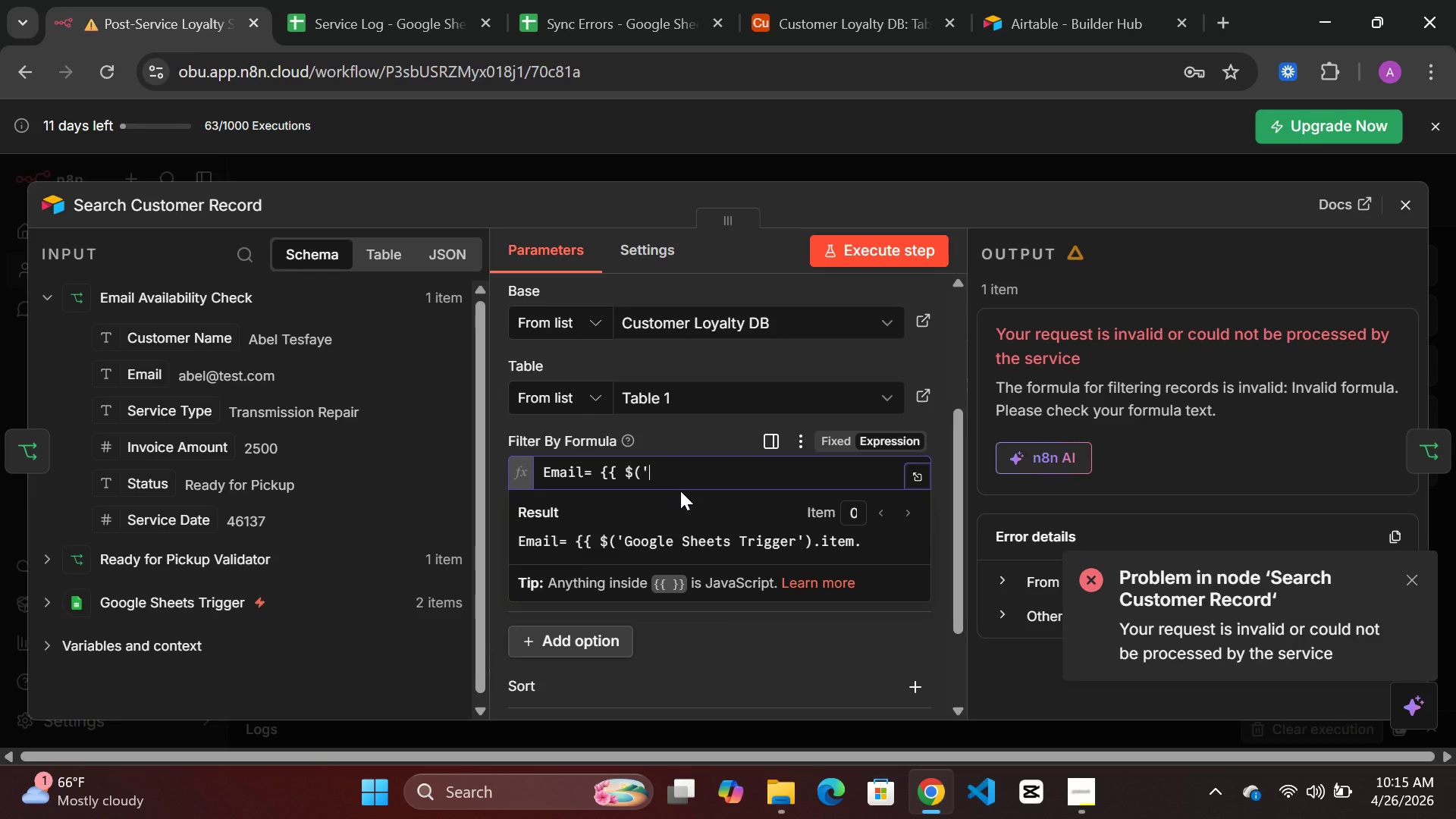 
key(Backspace)
 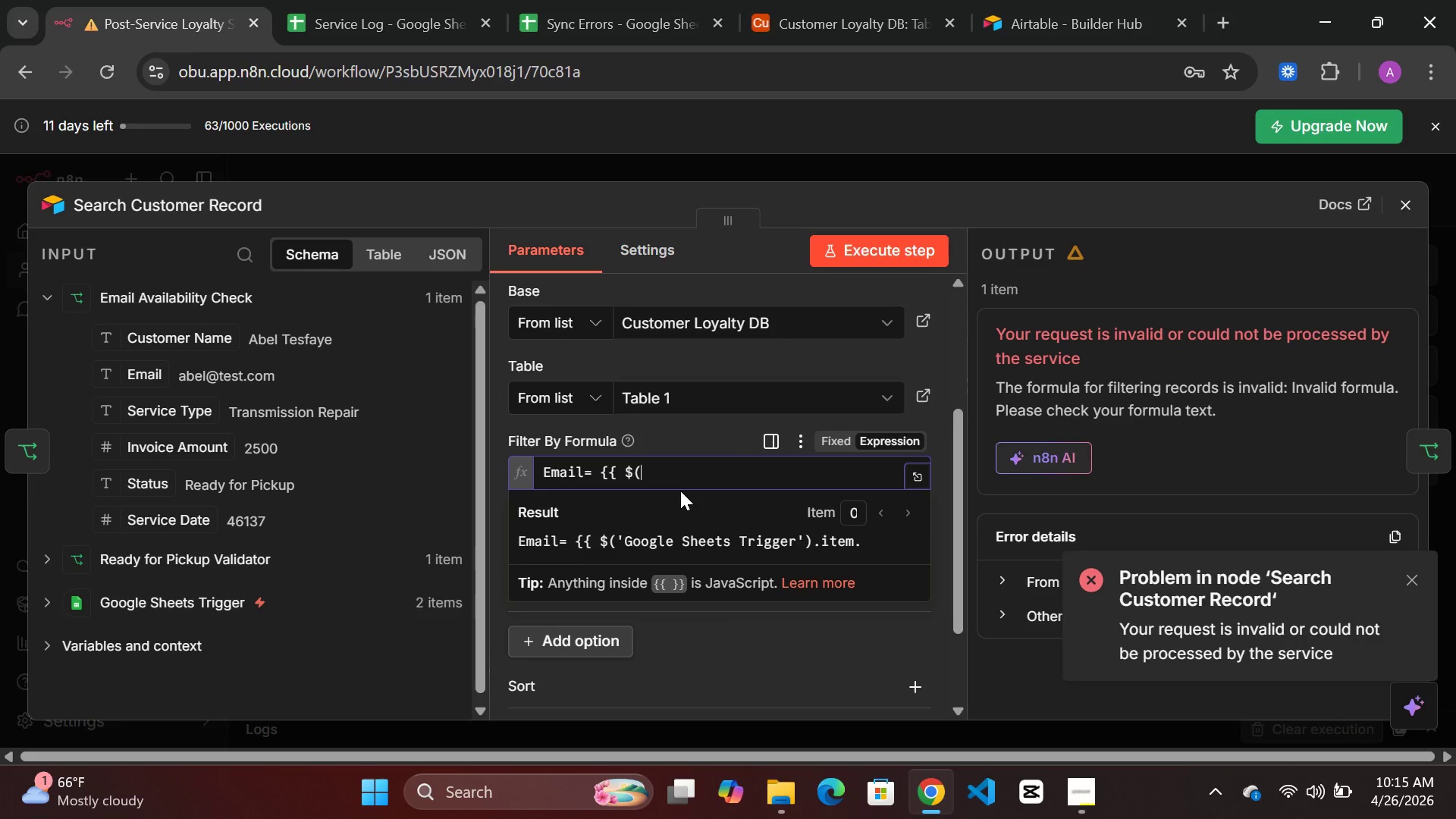 
key(Backspace)
 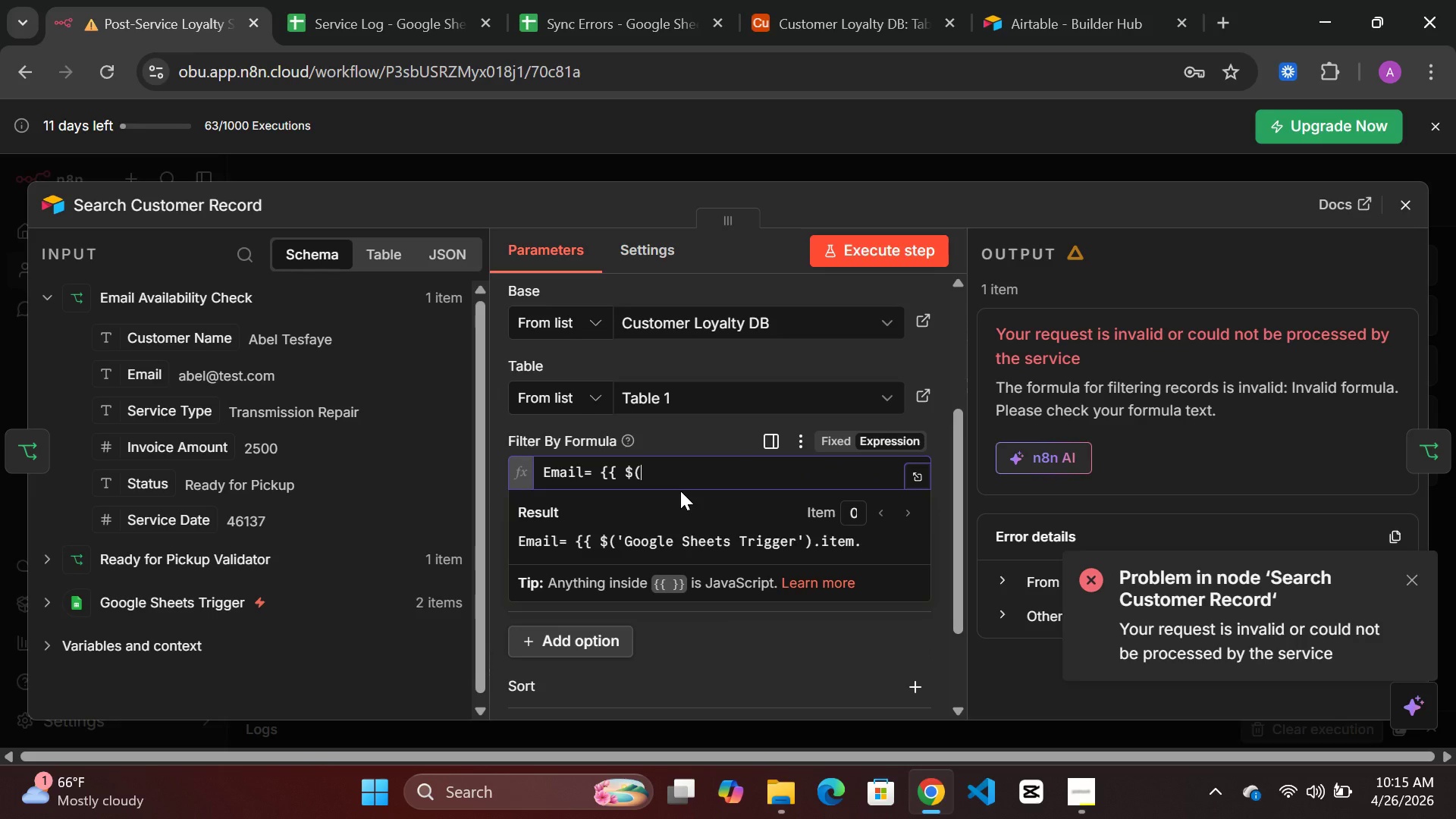 
key(Backspace)
 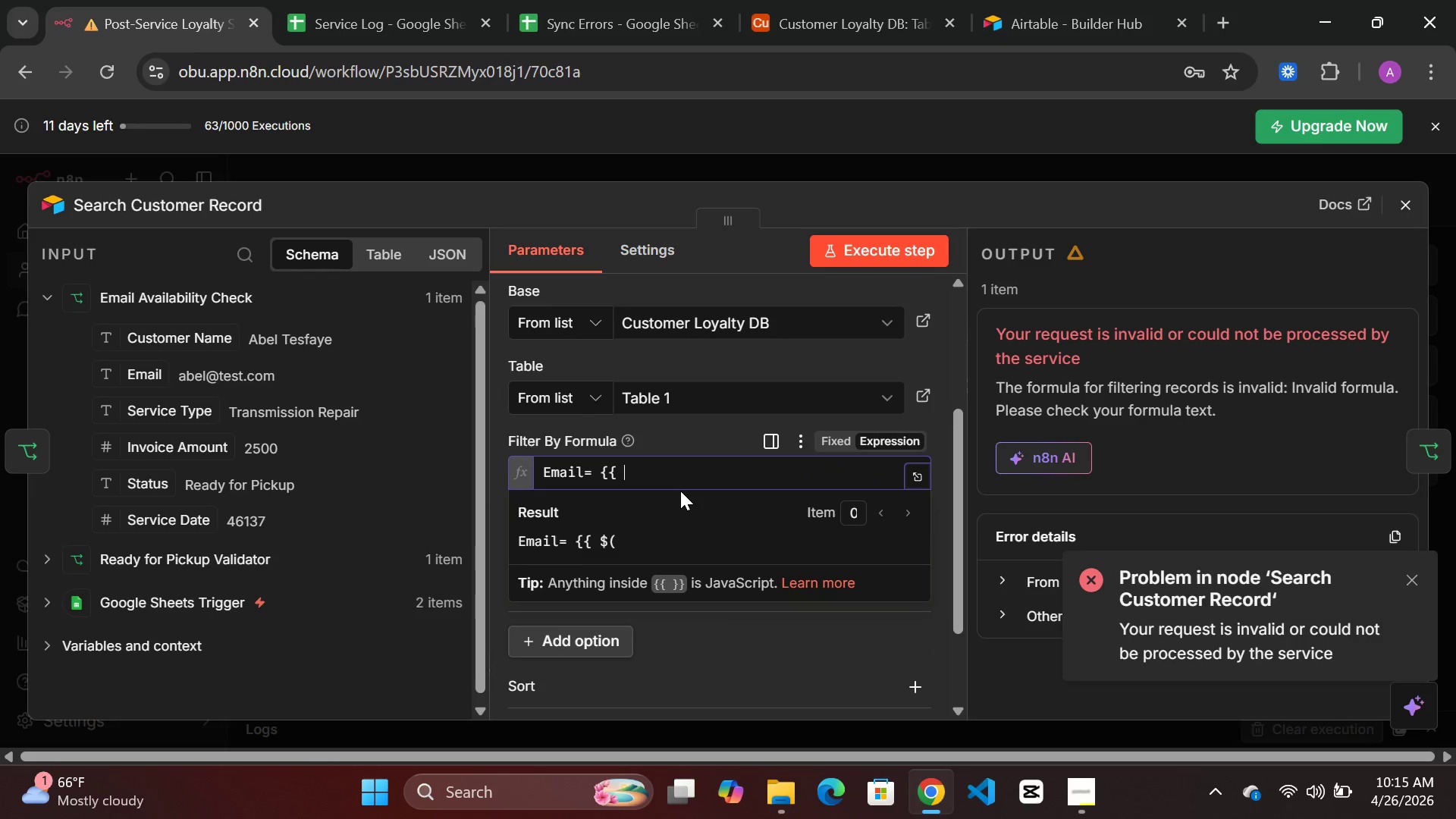 
key(Backspace)
 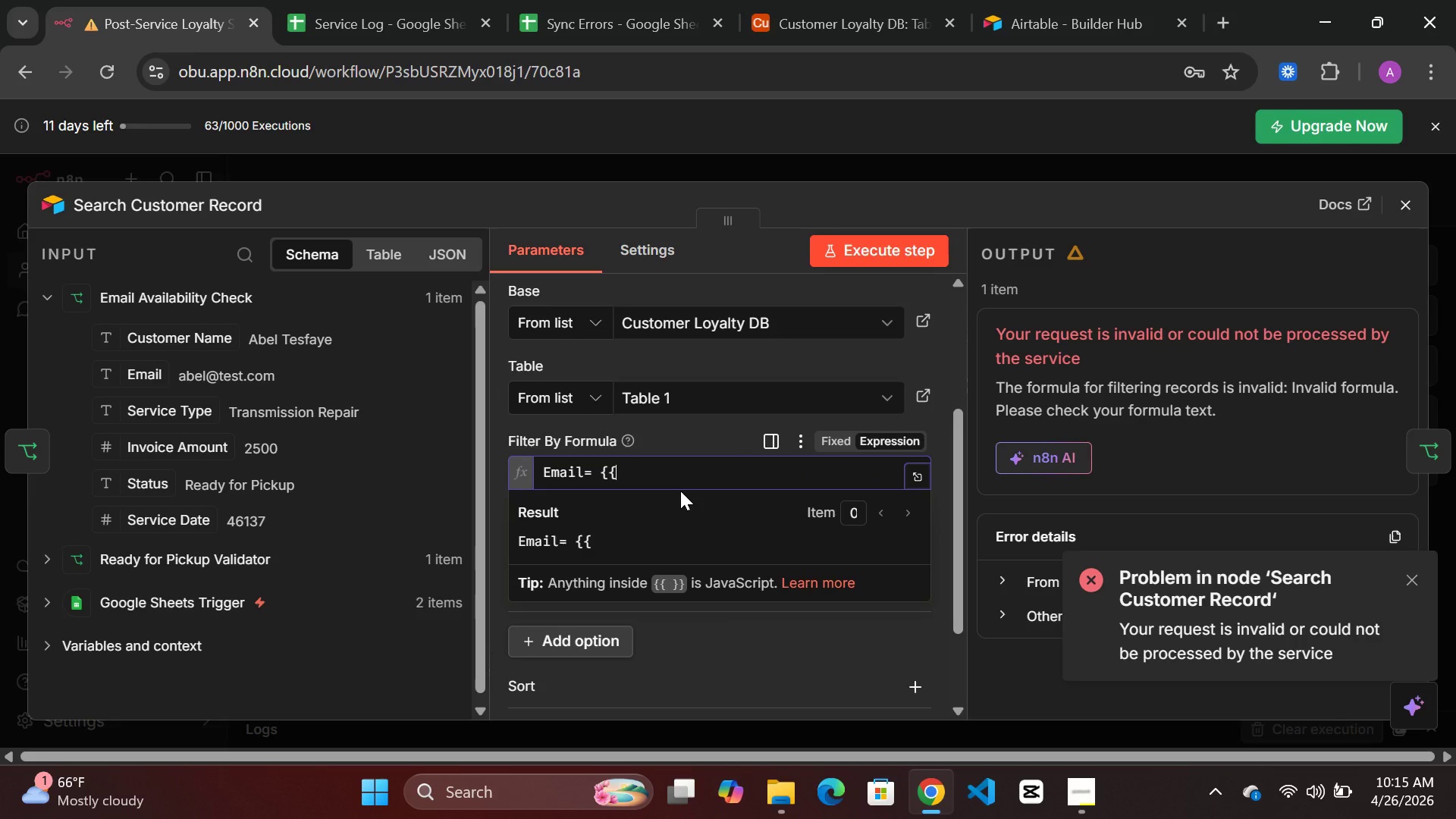 
key(Backspace)
 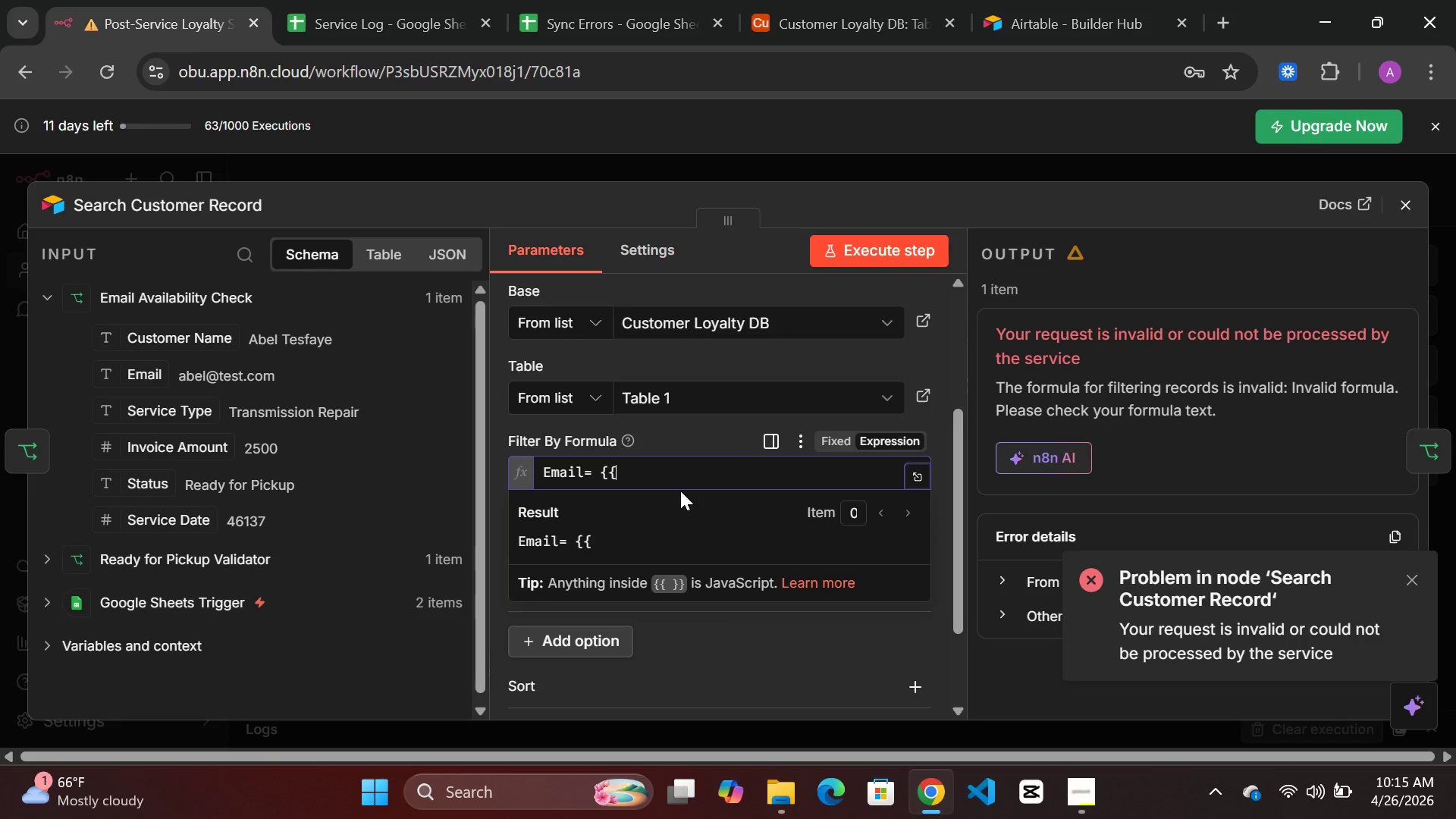 
hold_key(key=ShiftLeft, duration=1.52)
 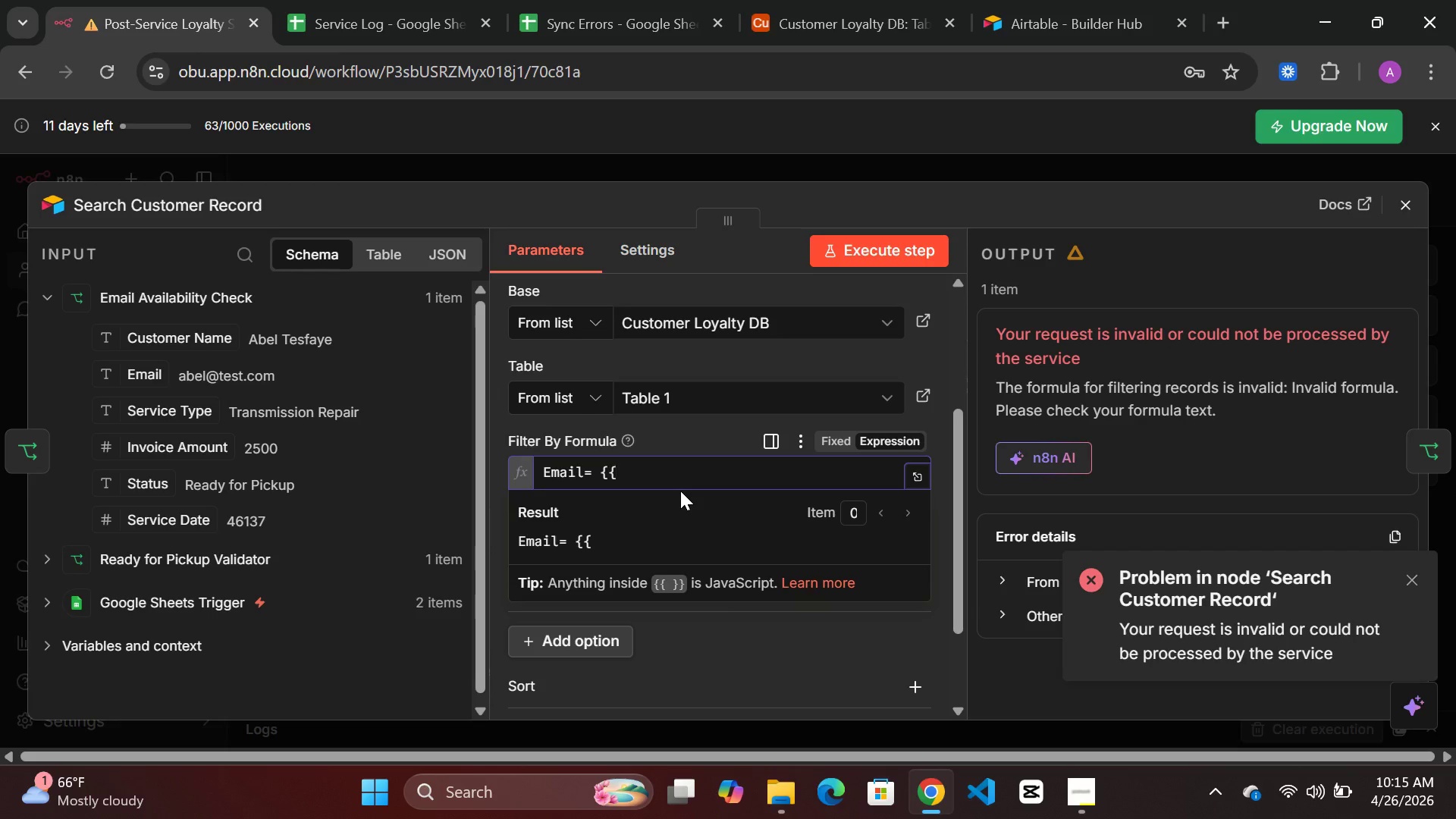 
hold_key(key=ShiftLeft, duration=1.5)
 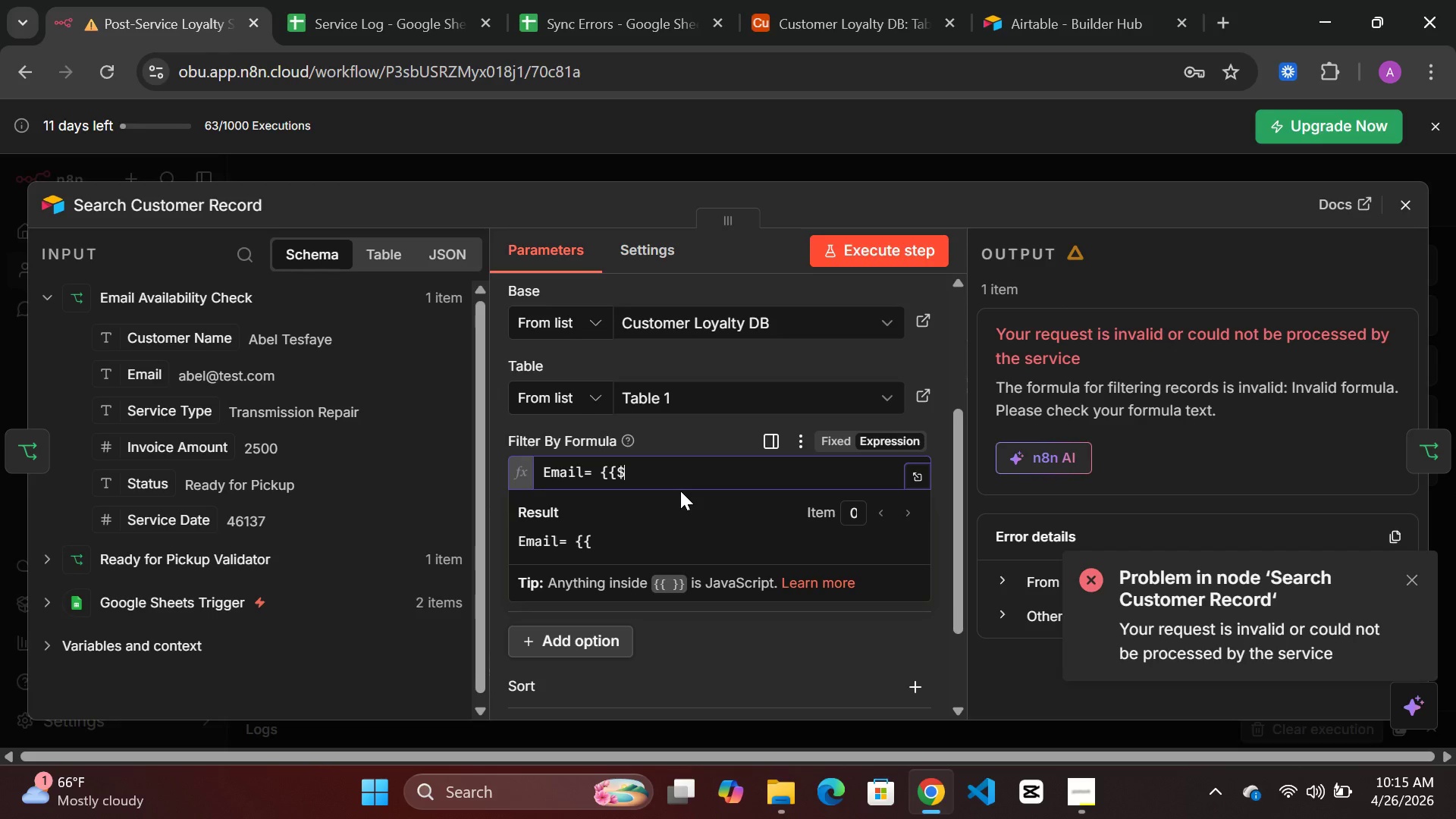 
type($json["Email)
 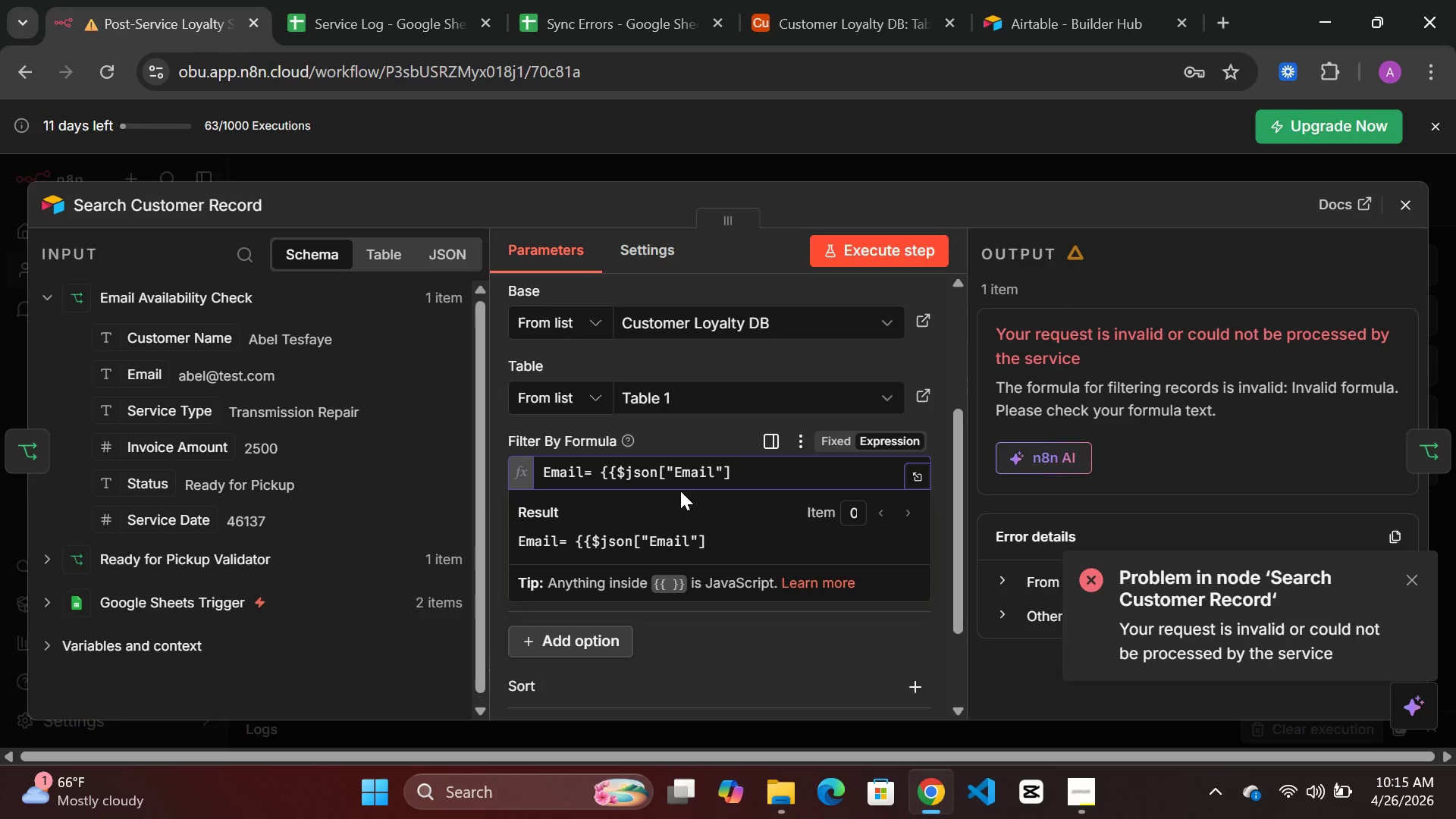 
key(ArrowRight)
 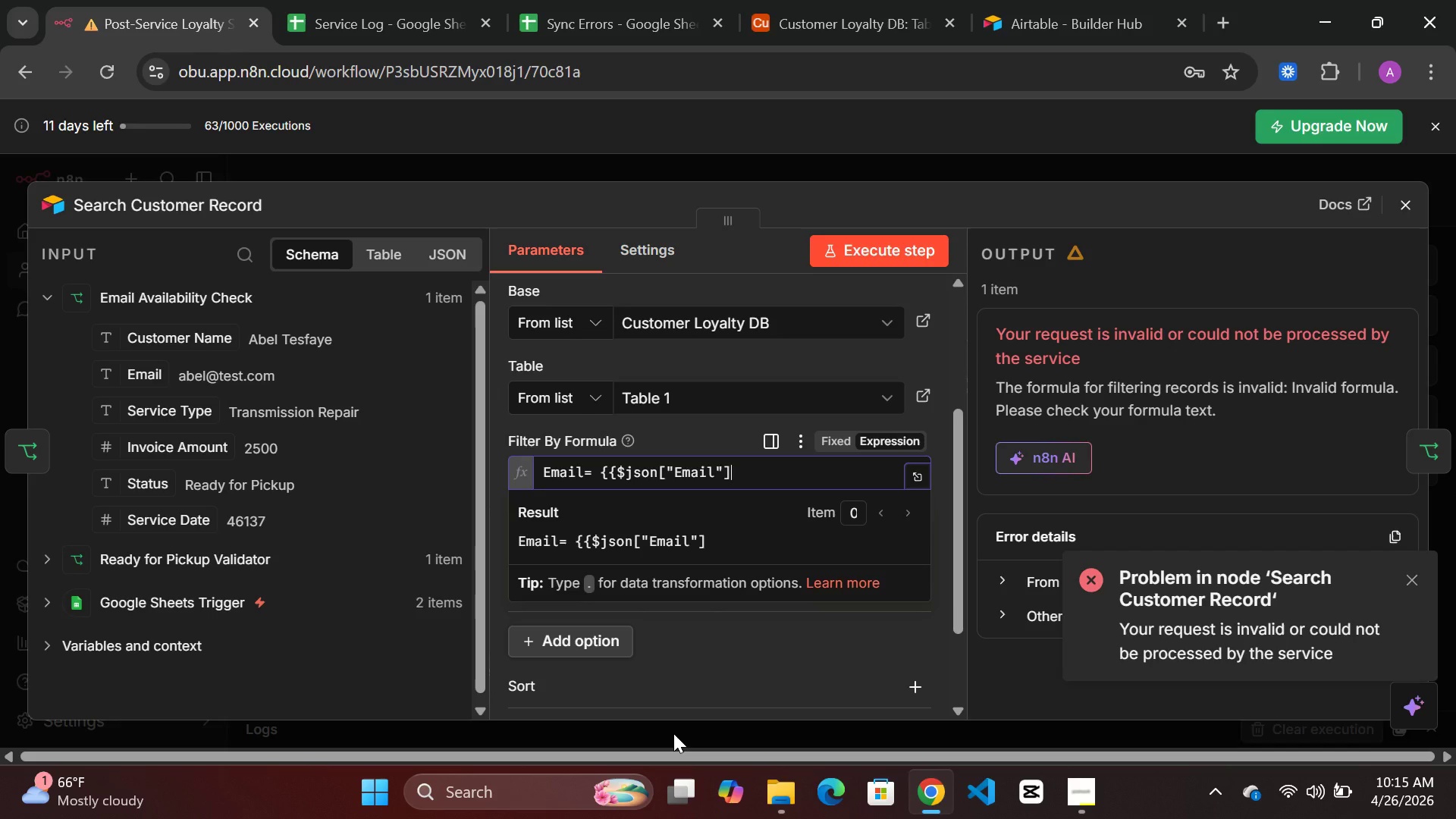 
key(ArrowRight)
 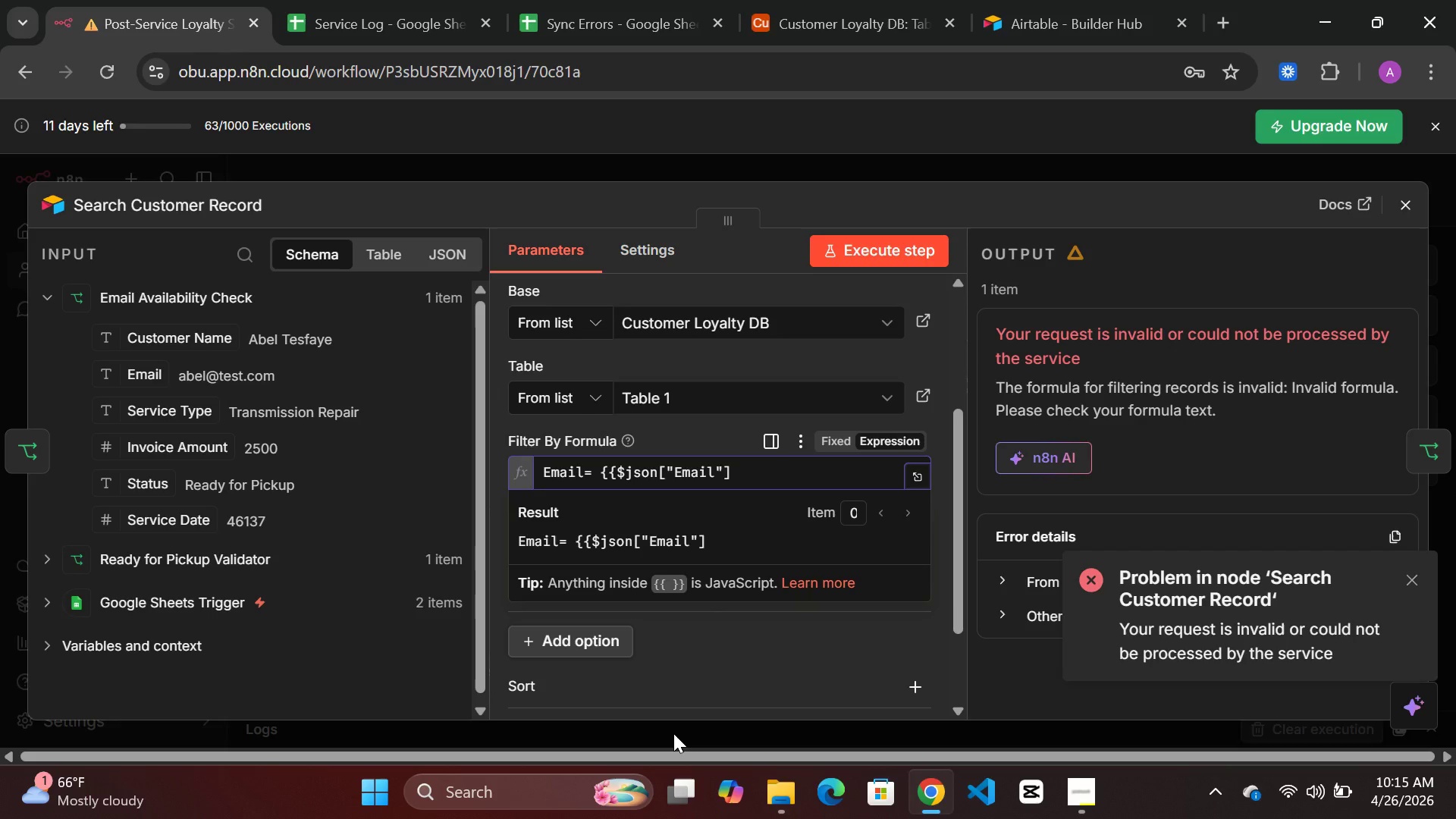 
key(Shift+BracketLeft)
 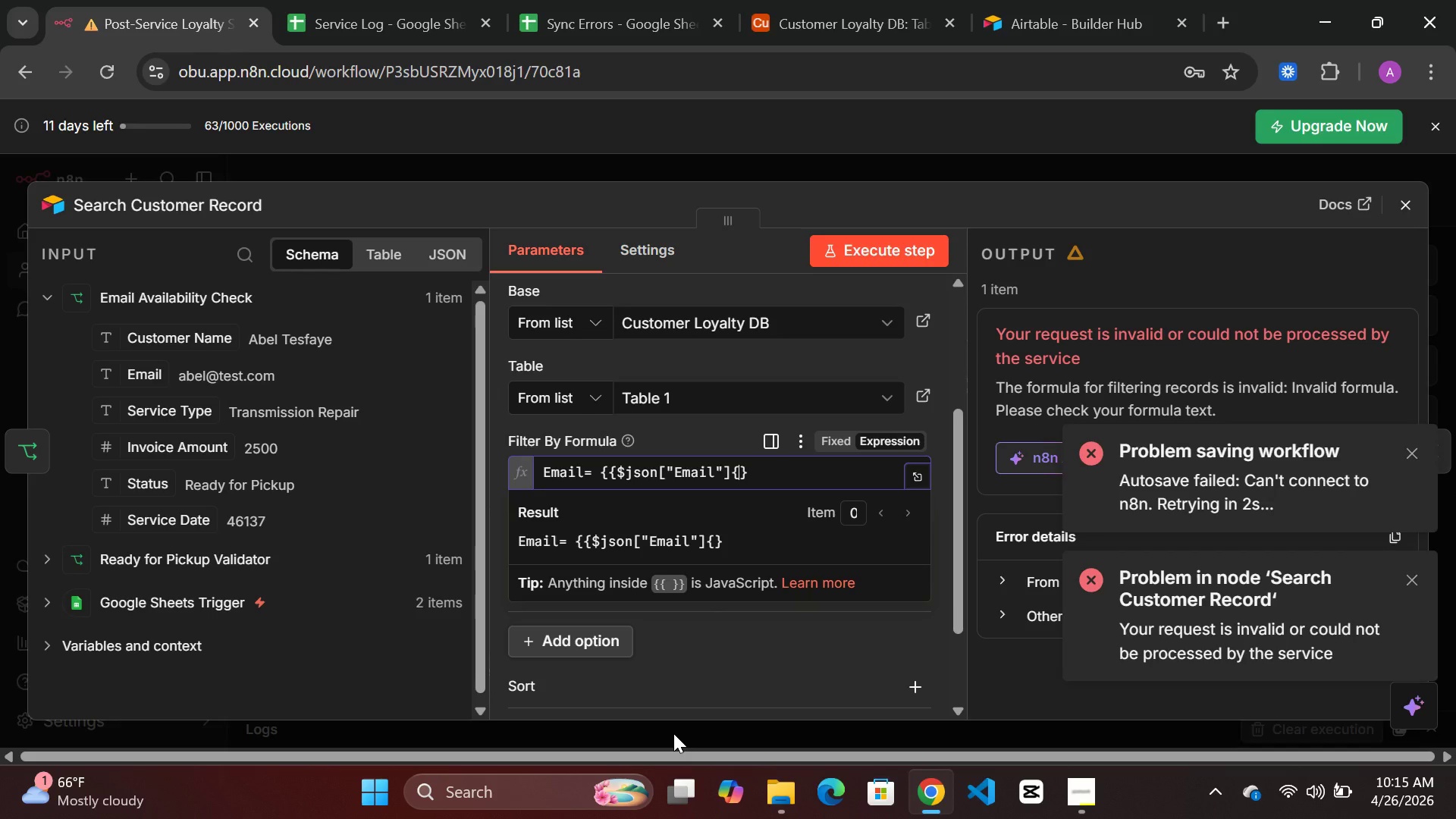 
key(ArrowRight)
 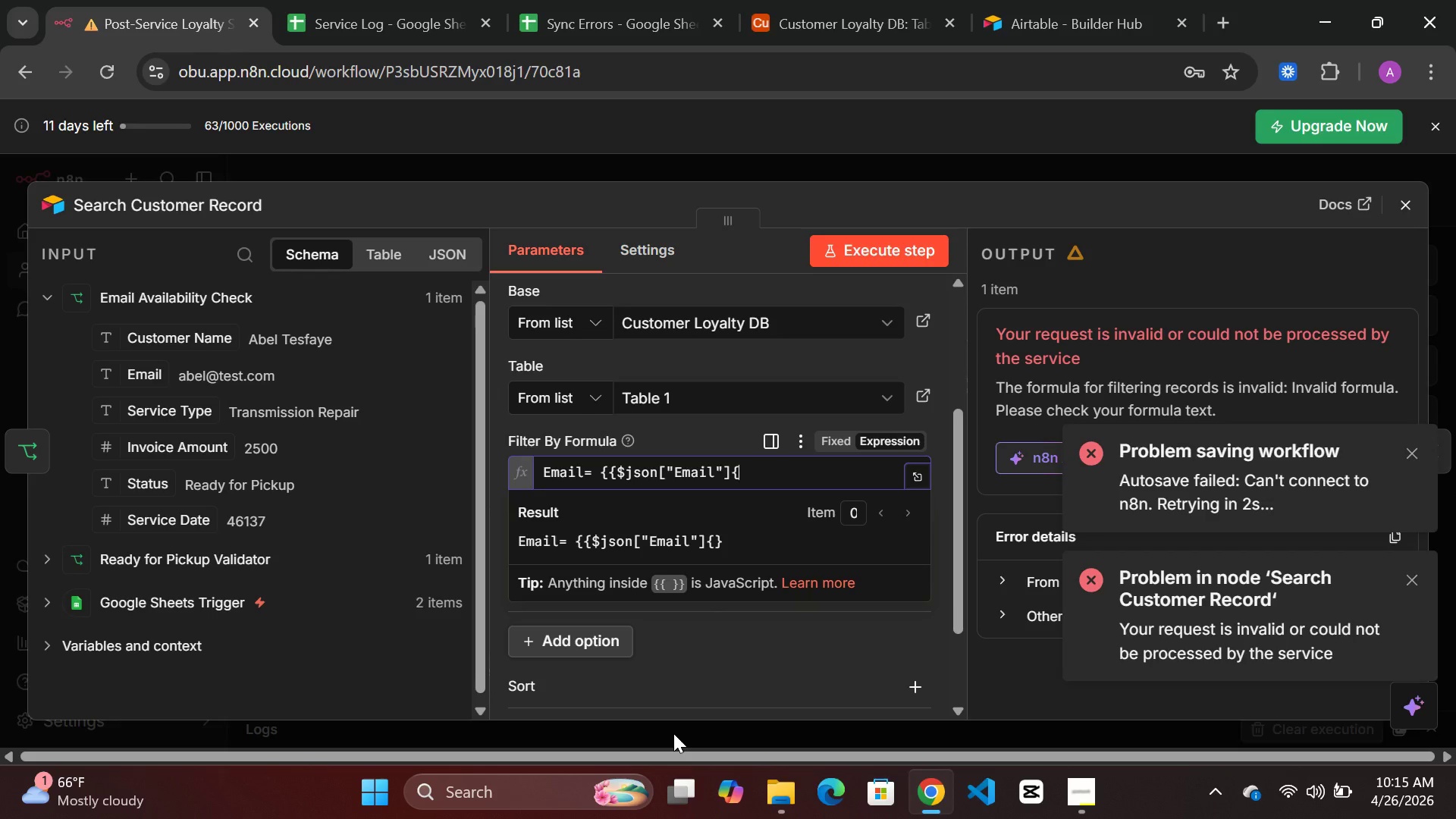 
key(Backspace)
 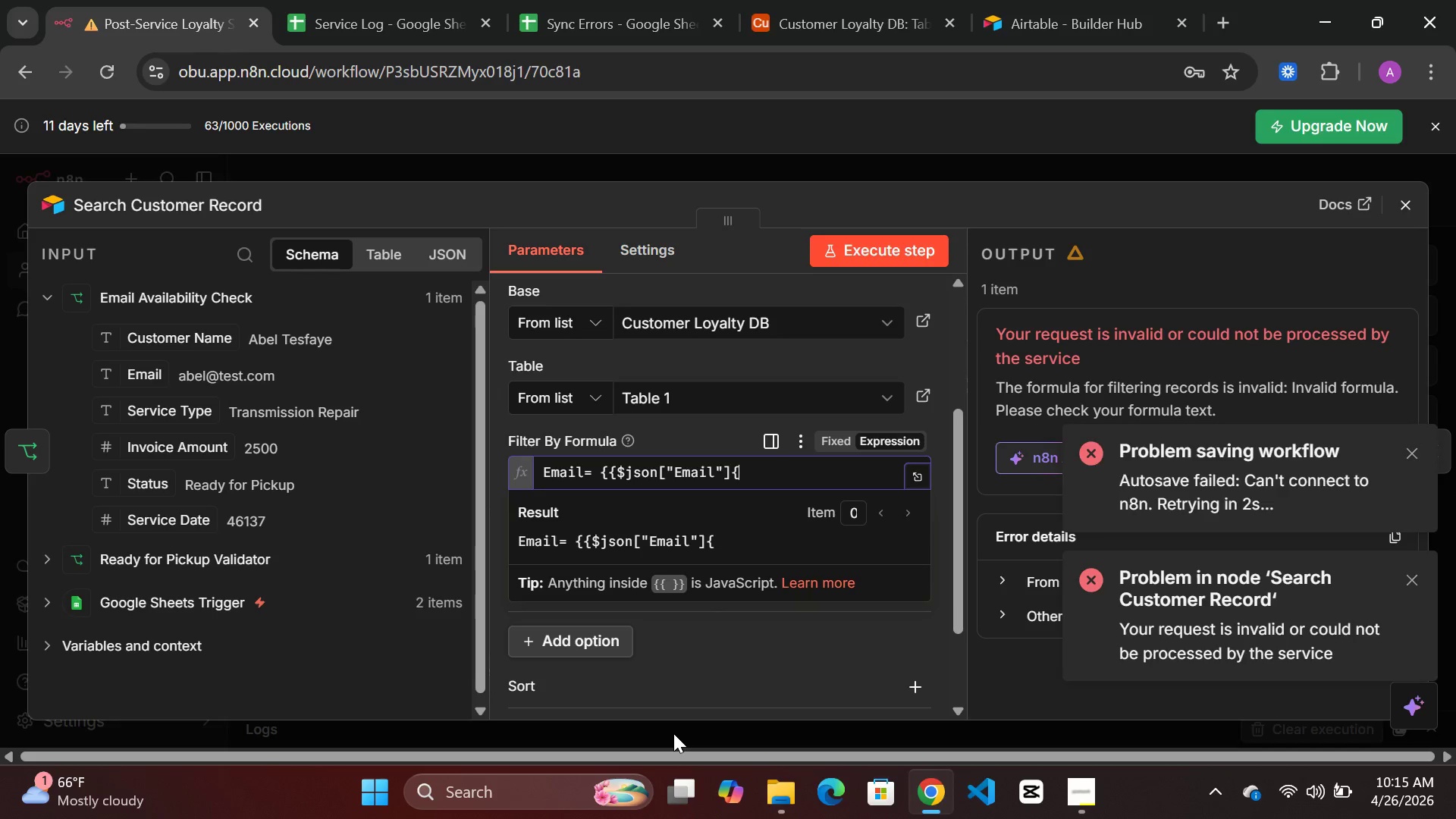 
key(Backspace)
 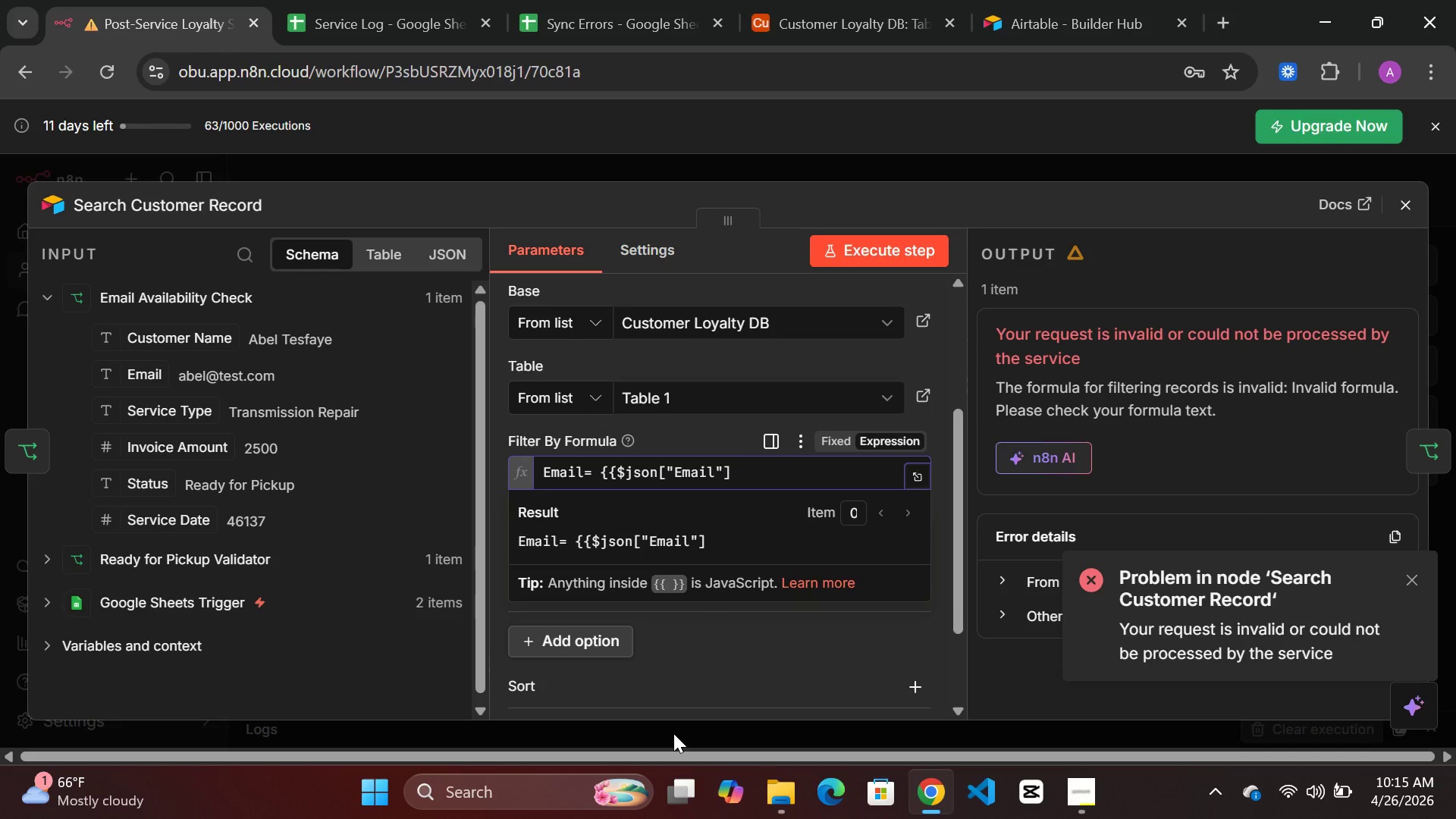 
key(Shift+BracketRight)
 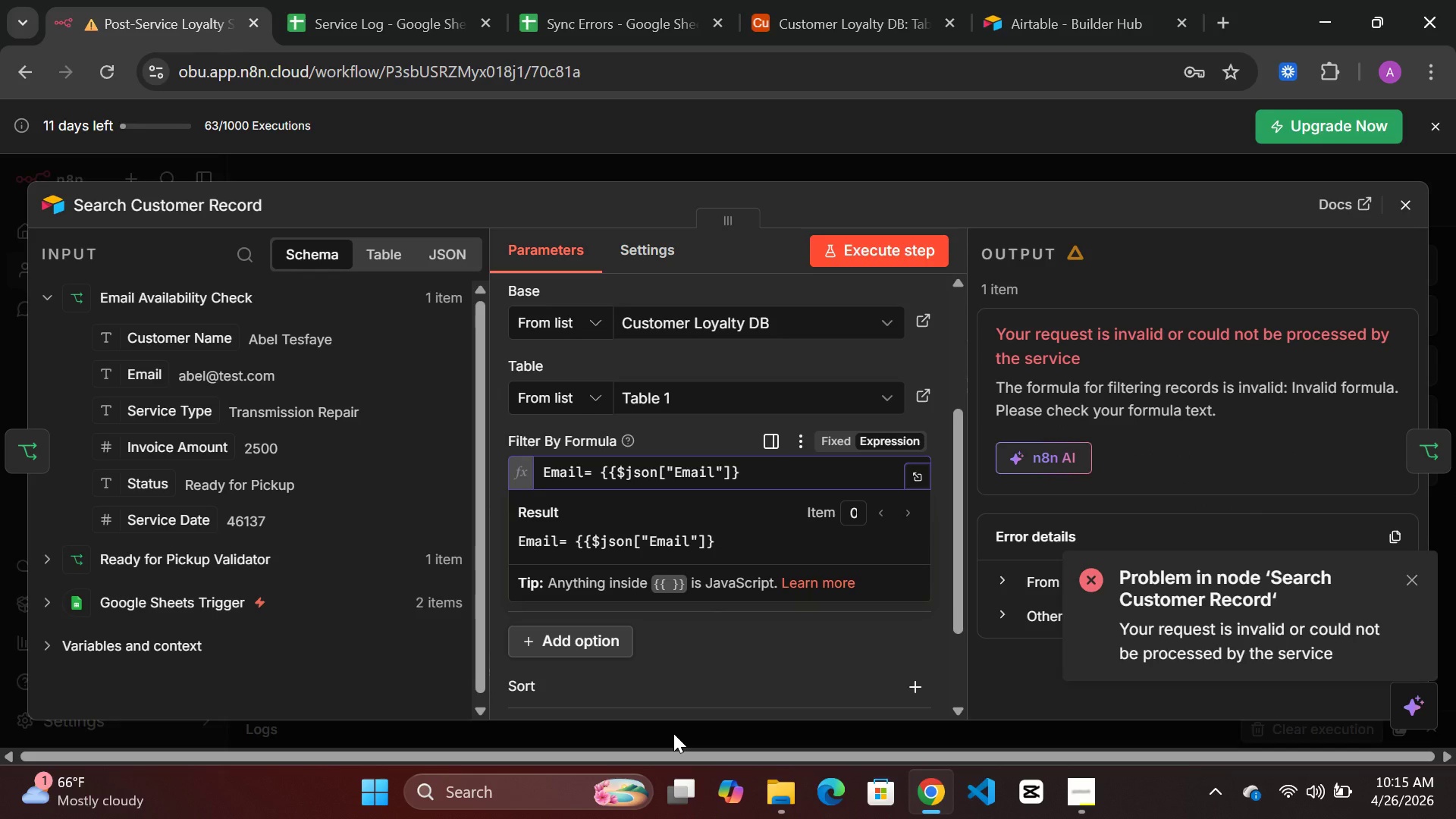 
key(Shift+BracketRight)
 